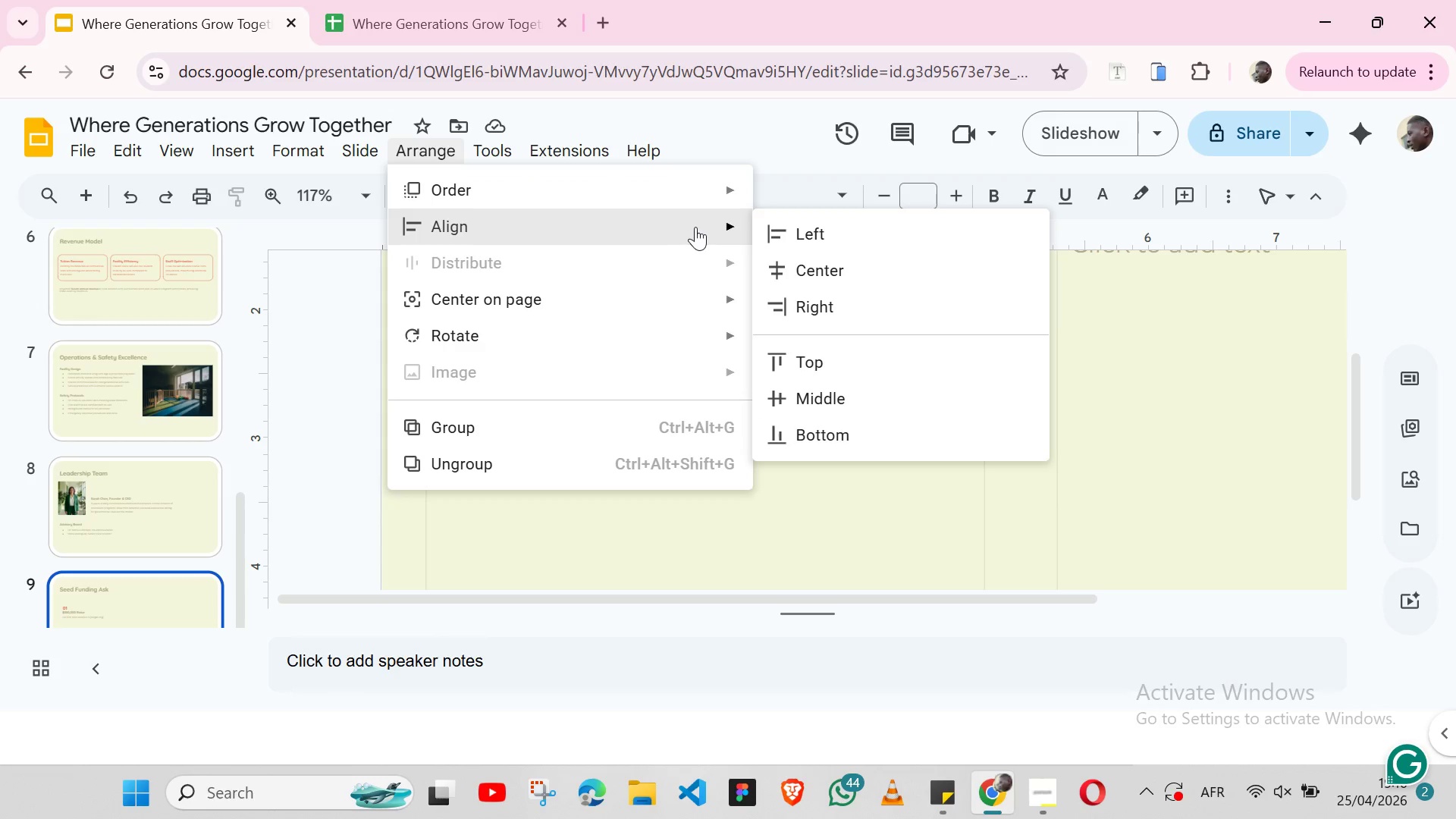 
left_click([792, 223])
 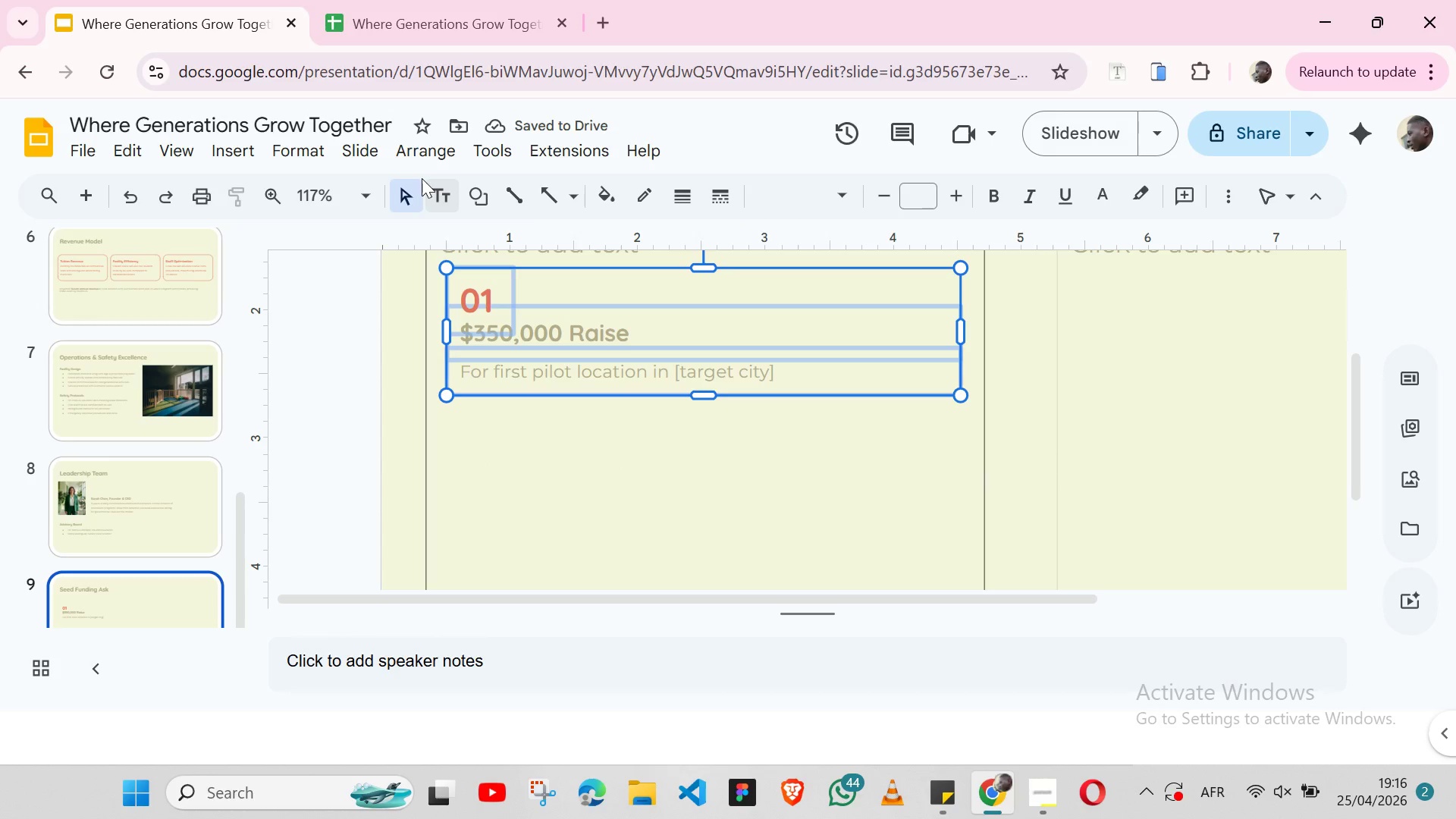 
left_click([408, 148])
 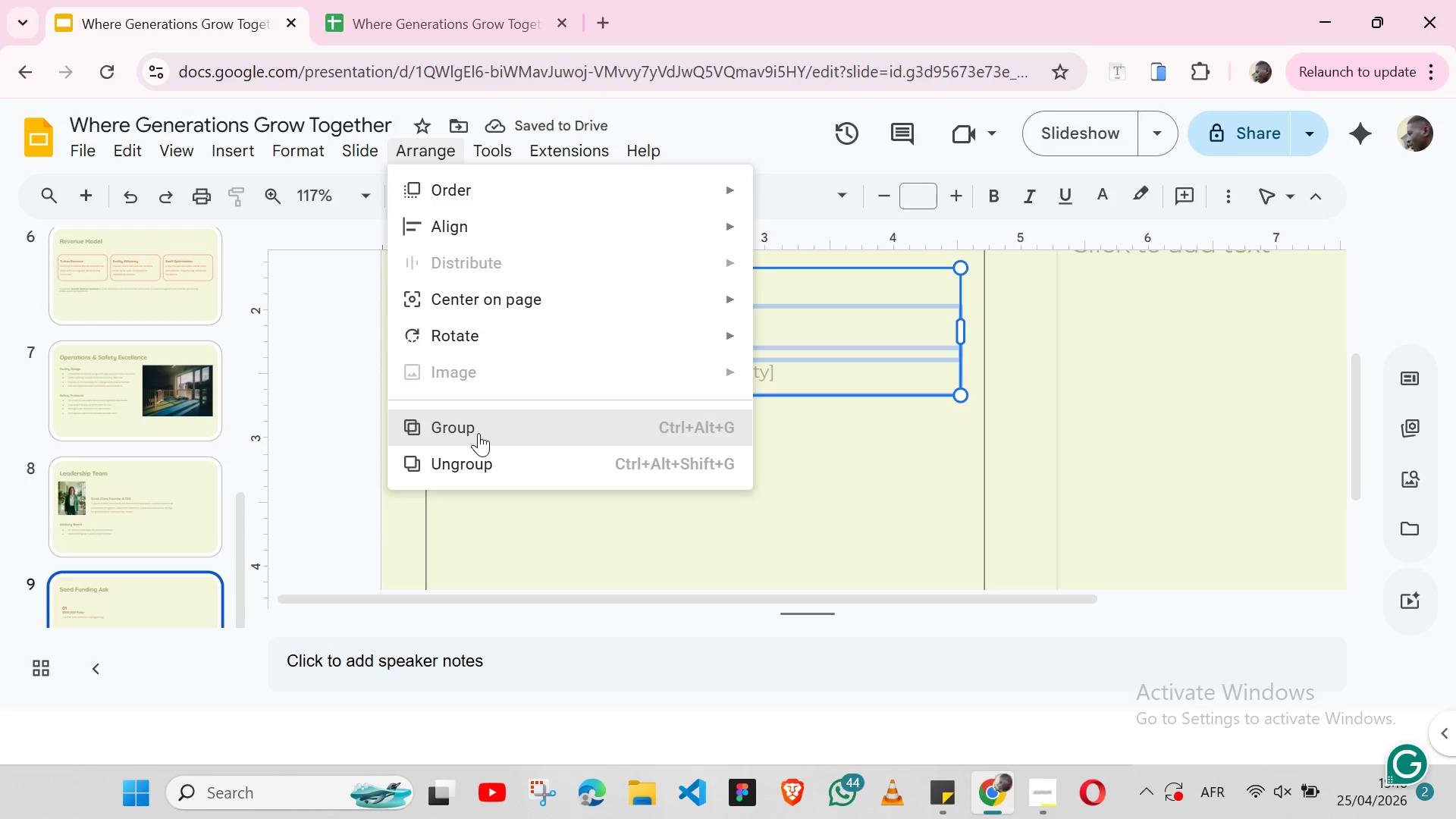 
left_click([479, 432])
 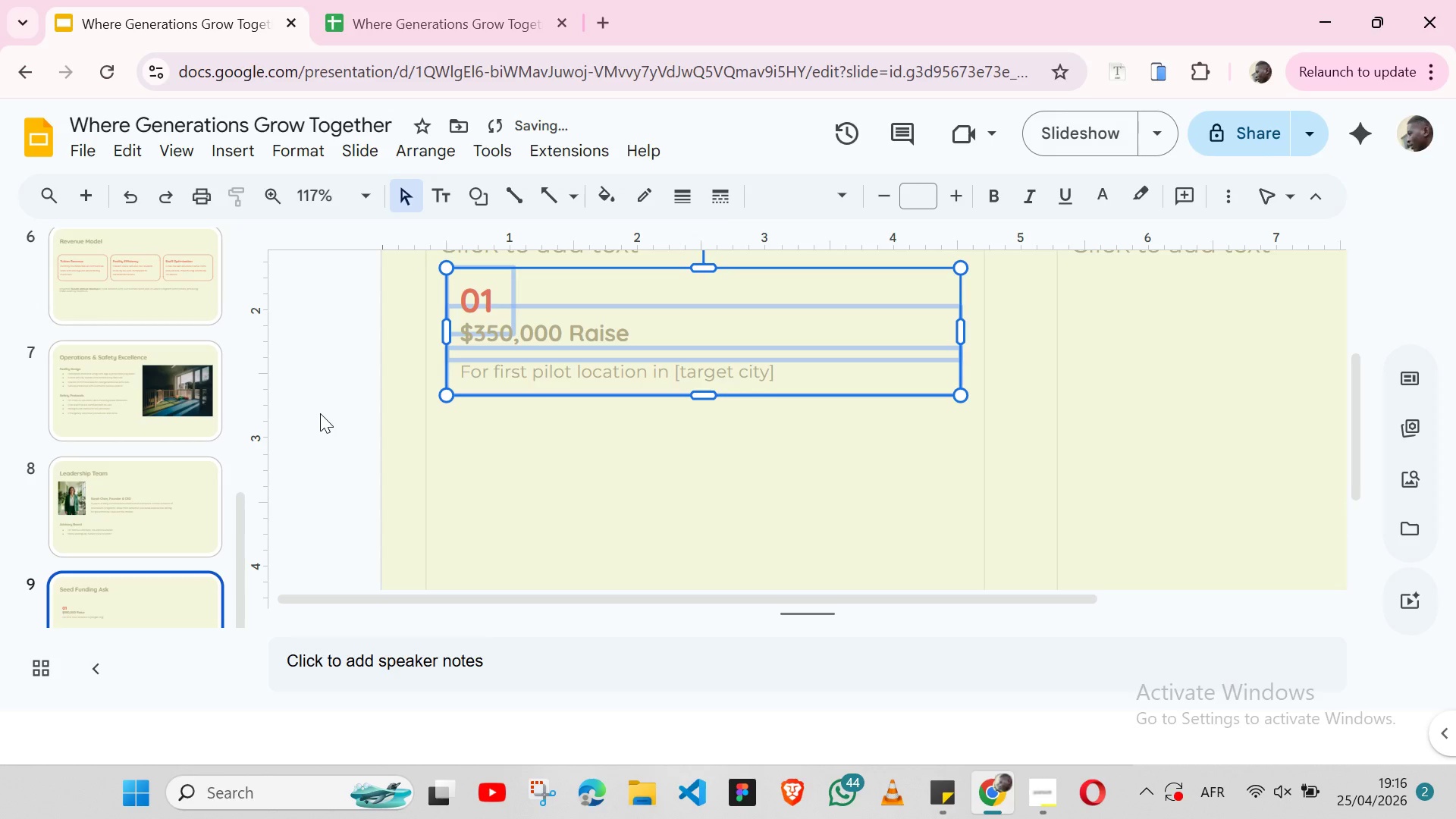 
left_click([320, 413])
 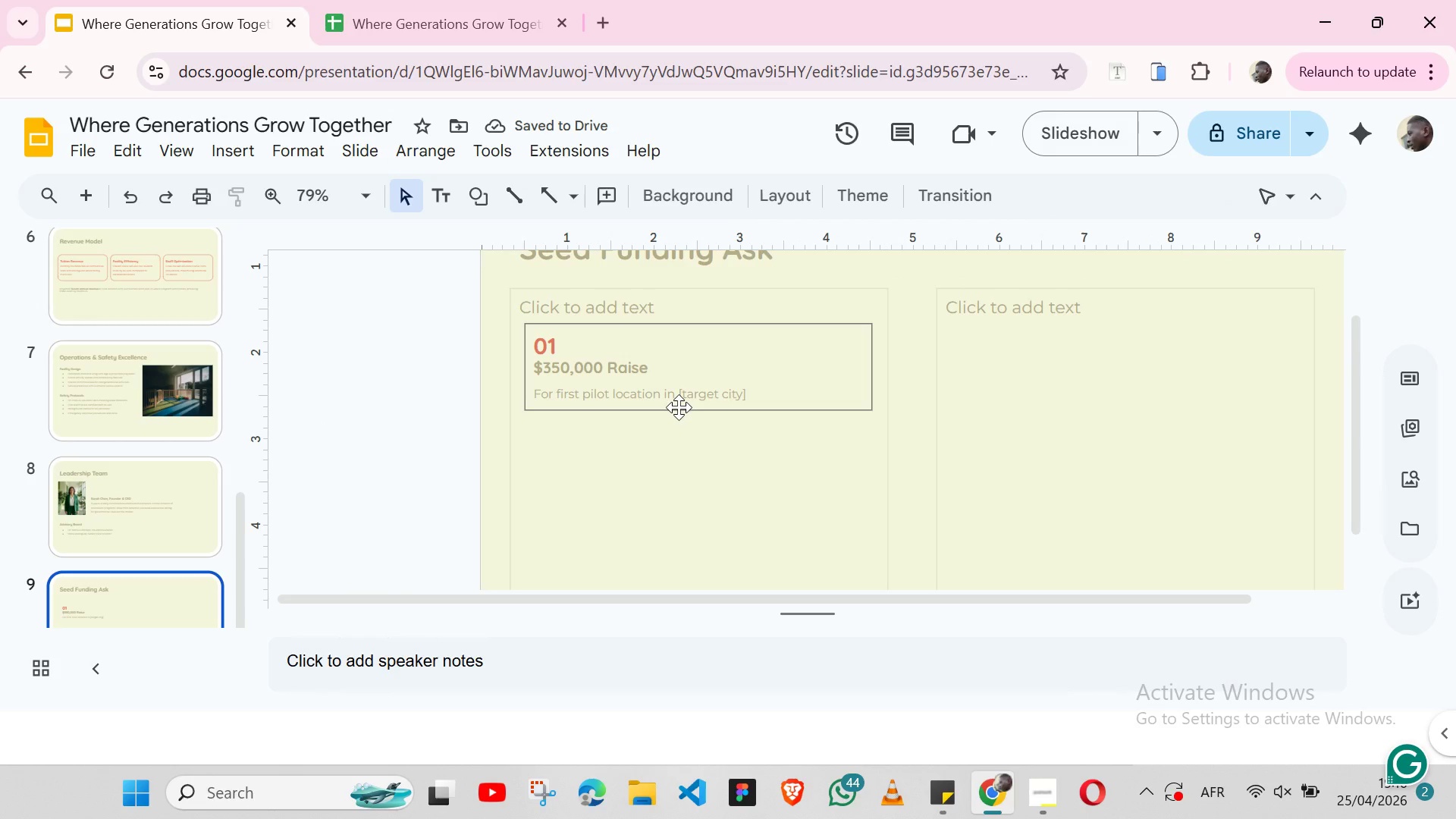 
wait(5.14)
 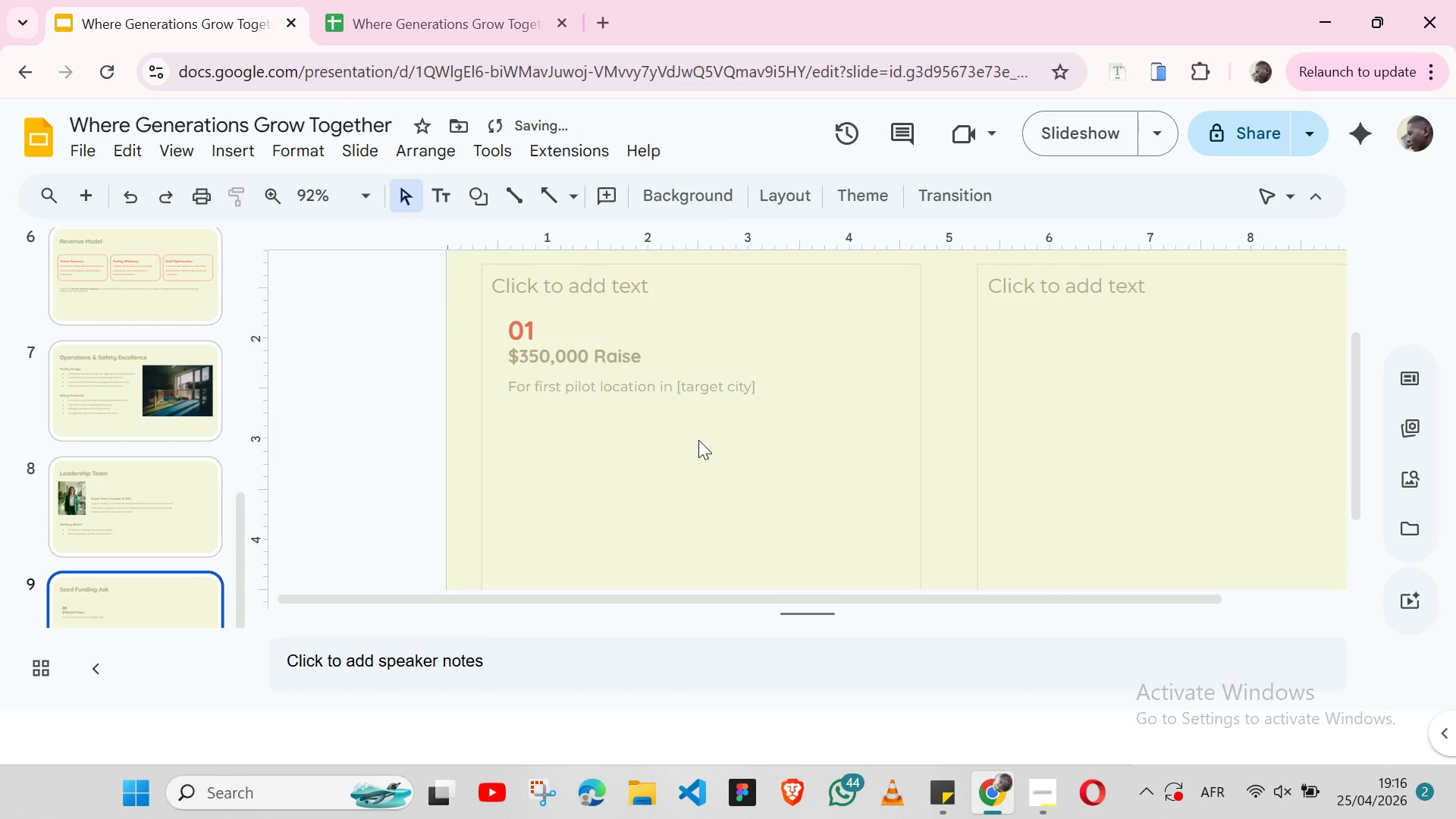 
left_click([679, 407])
 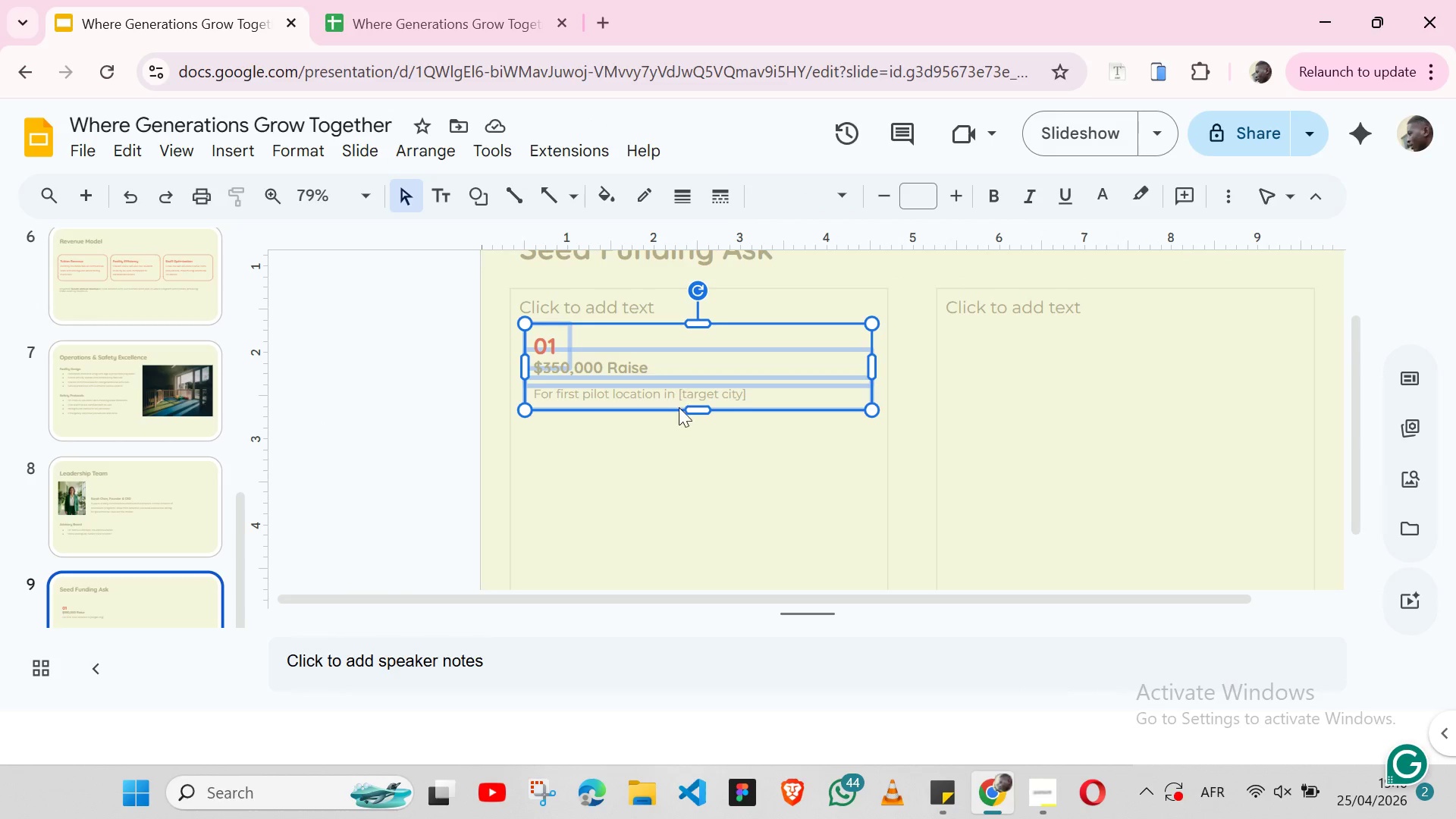 
key(Shift+ArrowDown)
 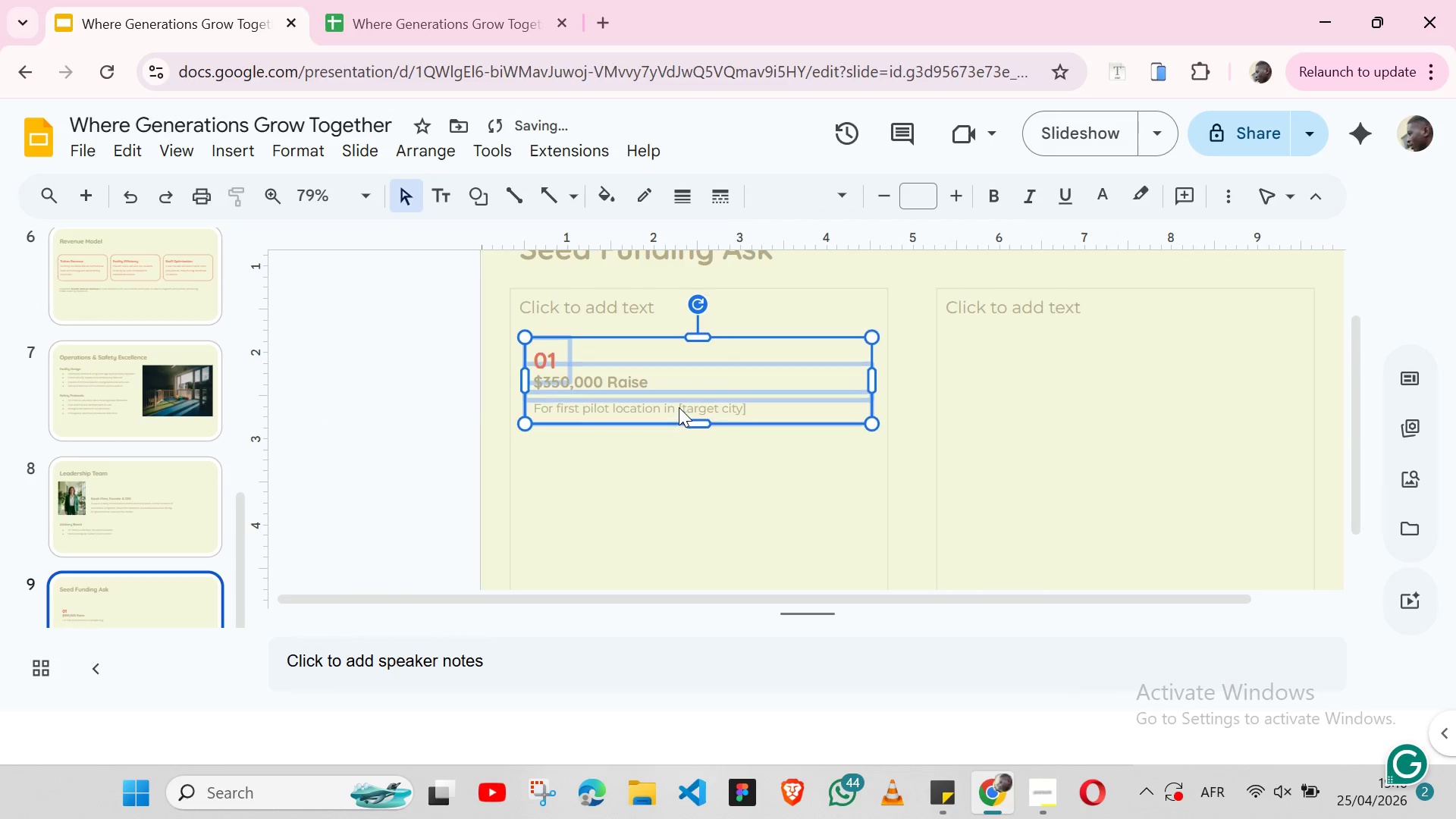 
key(Shift+ArrowDown)
 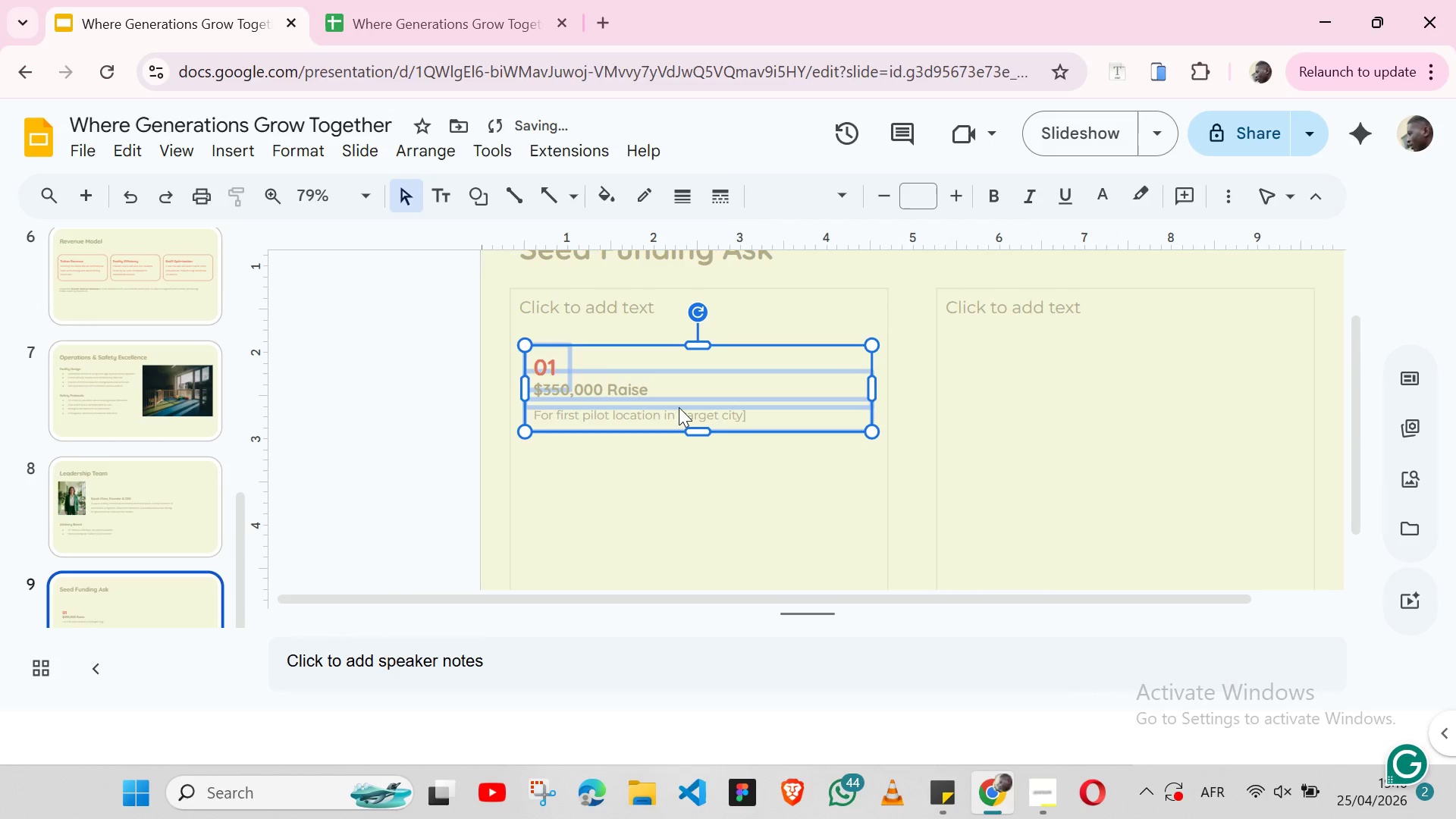 
key(Shift+ArrowDown)
 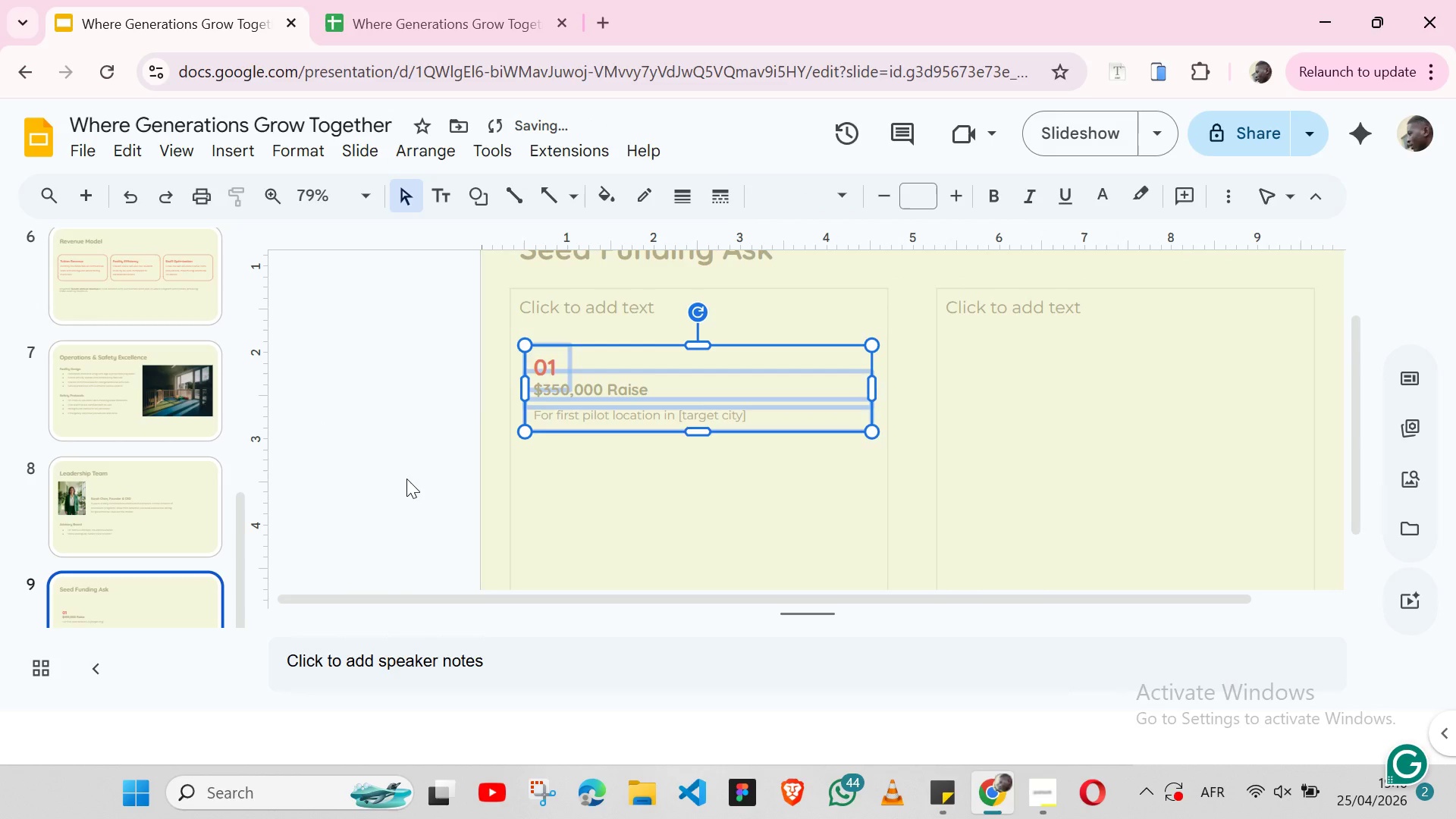 
left_click([406, 479])
 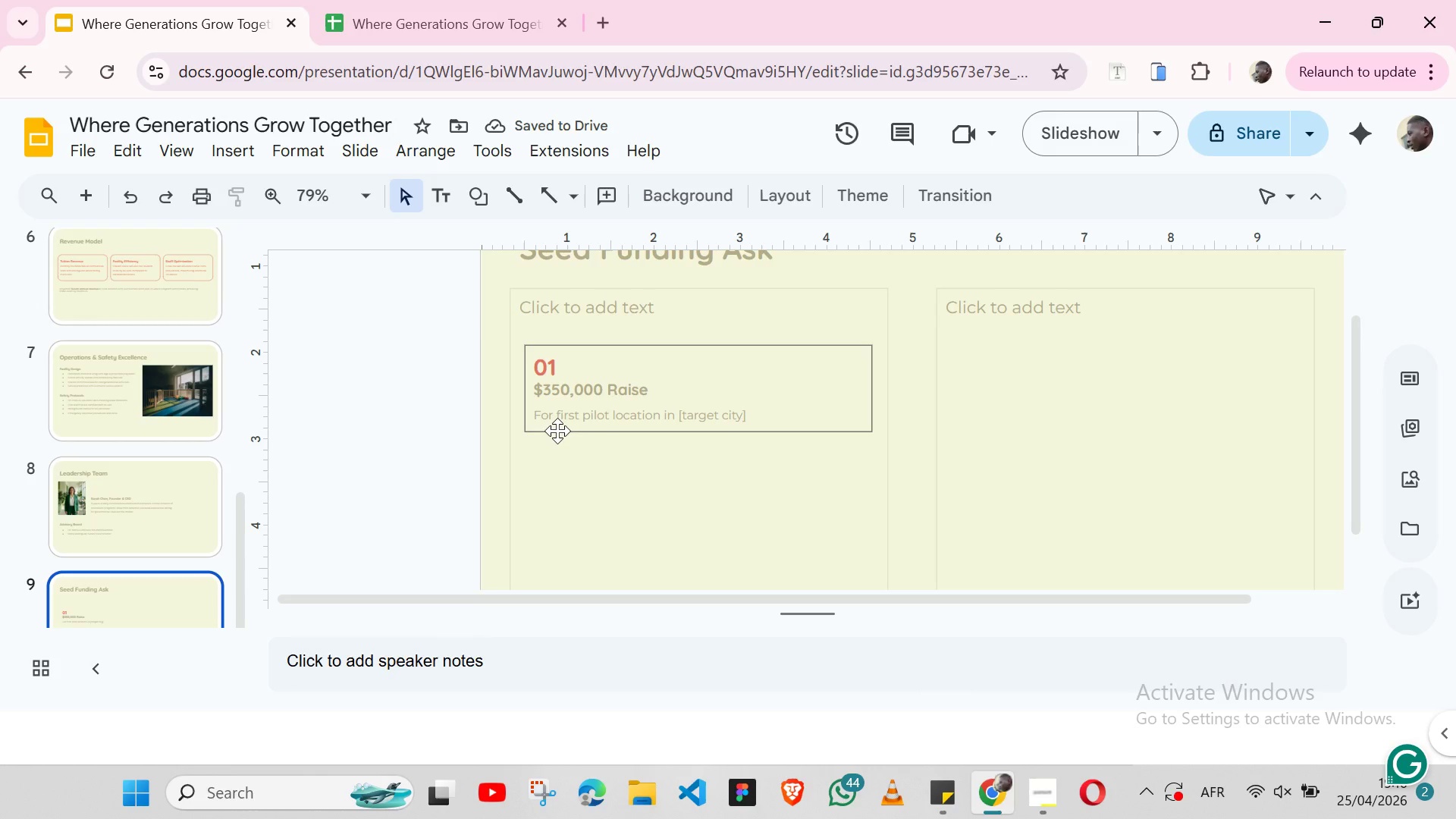 
left_click([557, 426])
 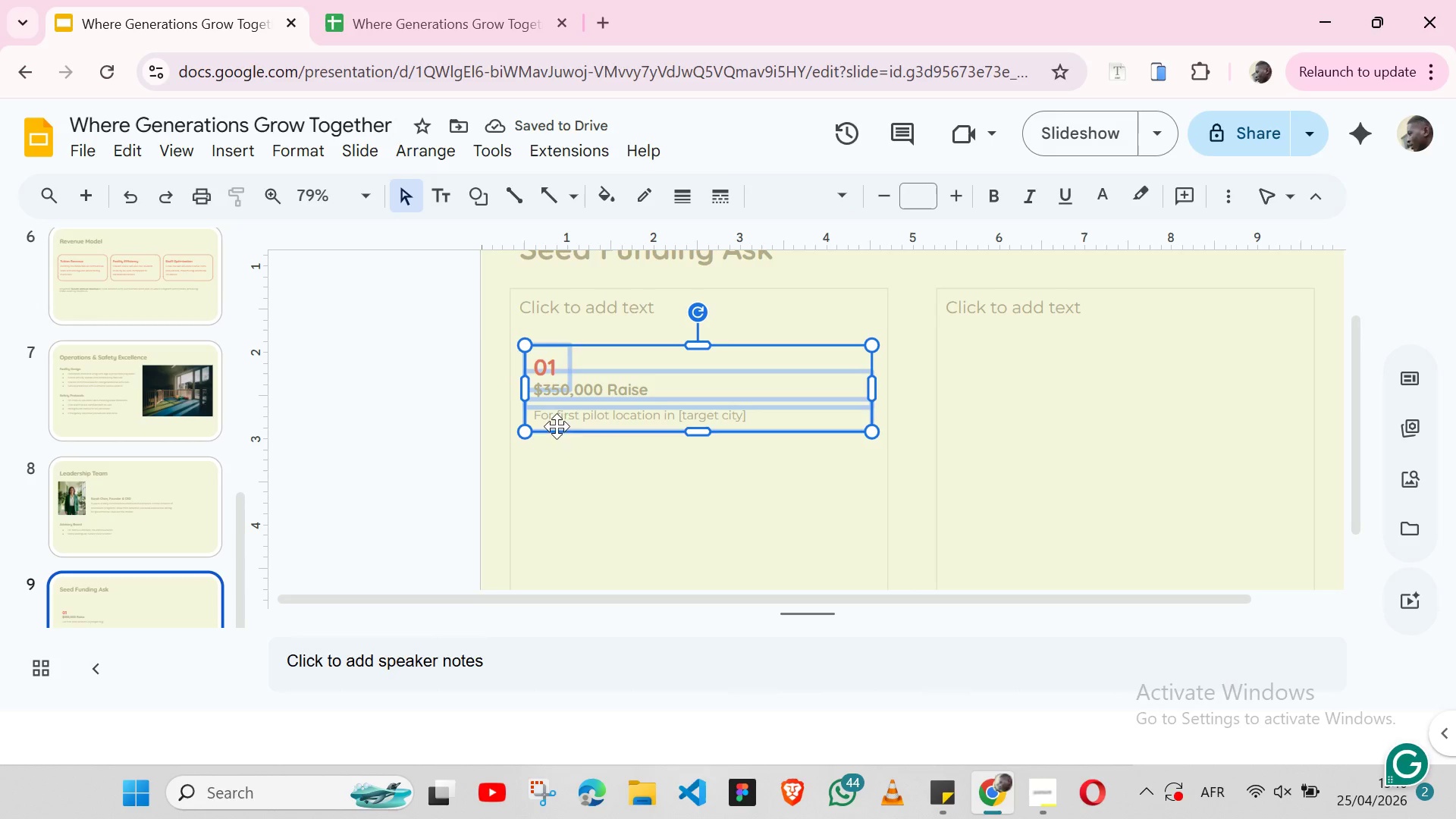 
key(Control+C)
 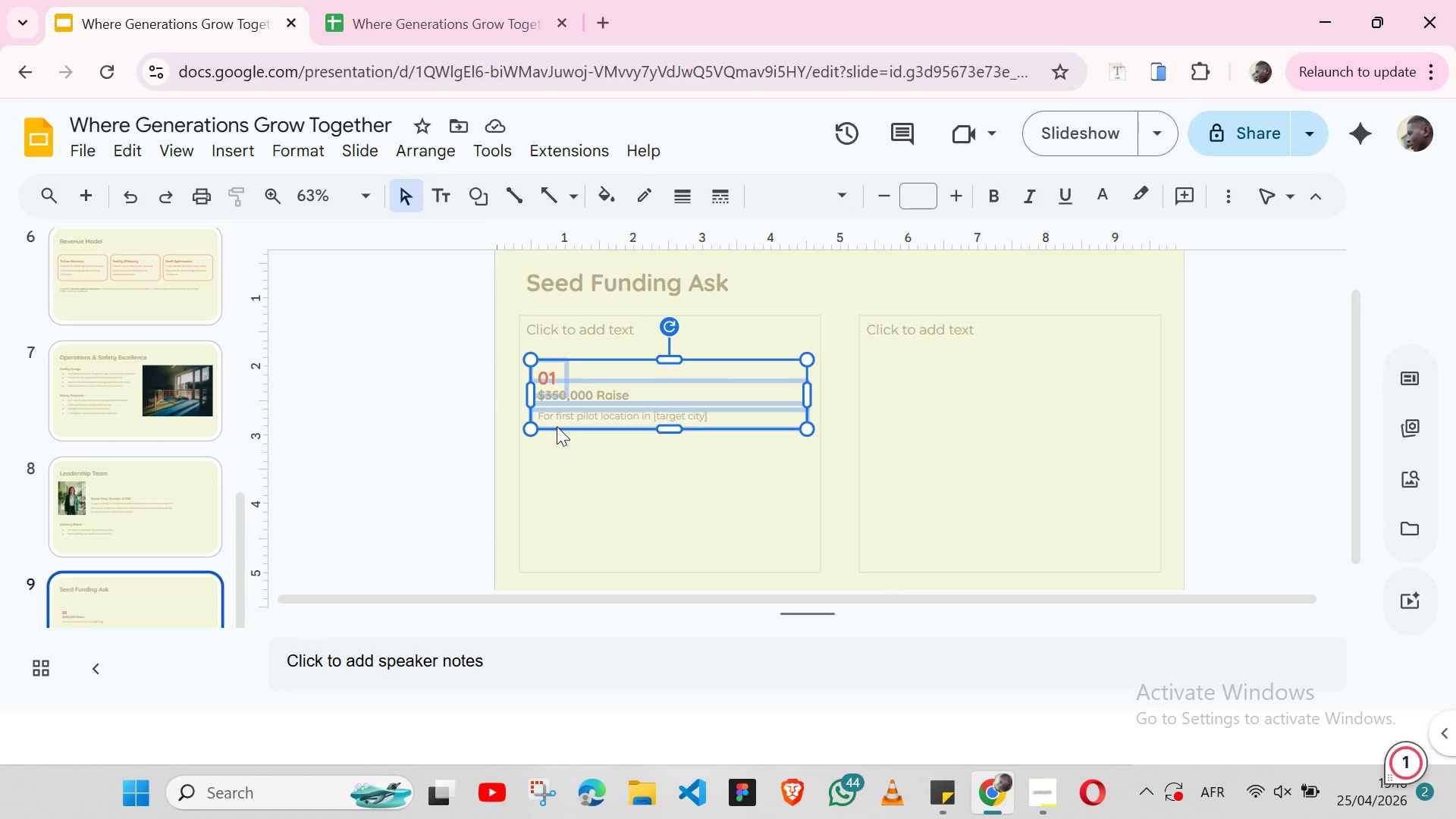 
key(Control+V)
 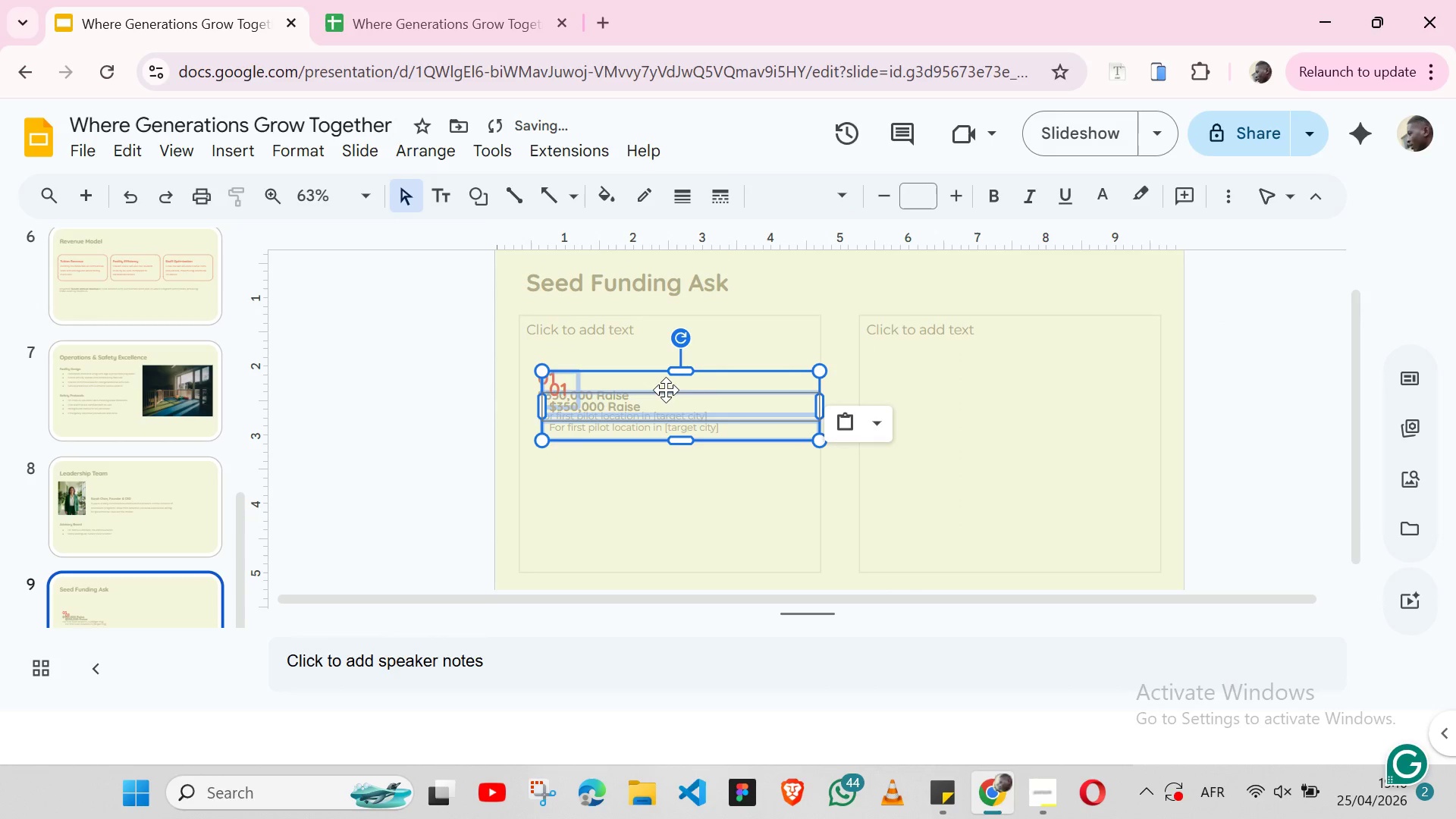 
left_click_drag(start_coordinate=[666, 390], to_coordinate=[996, 398])
 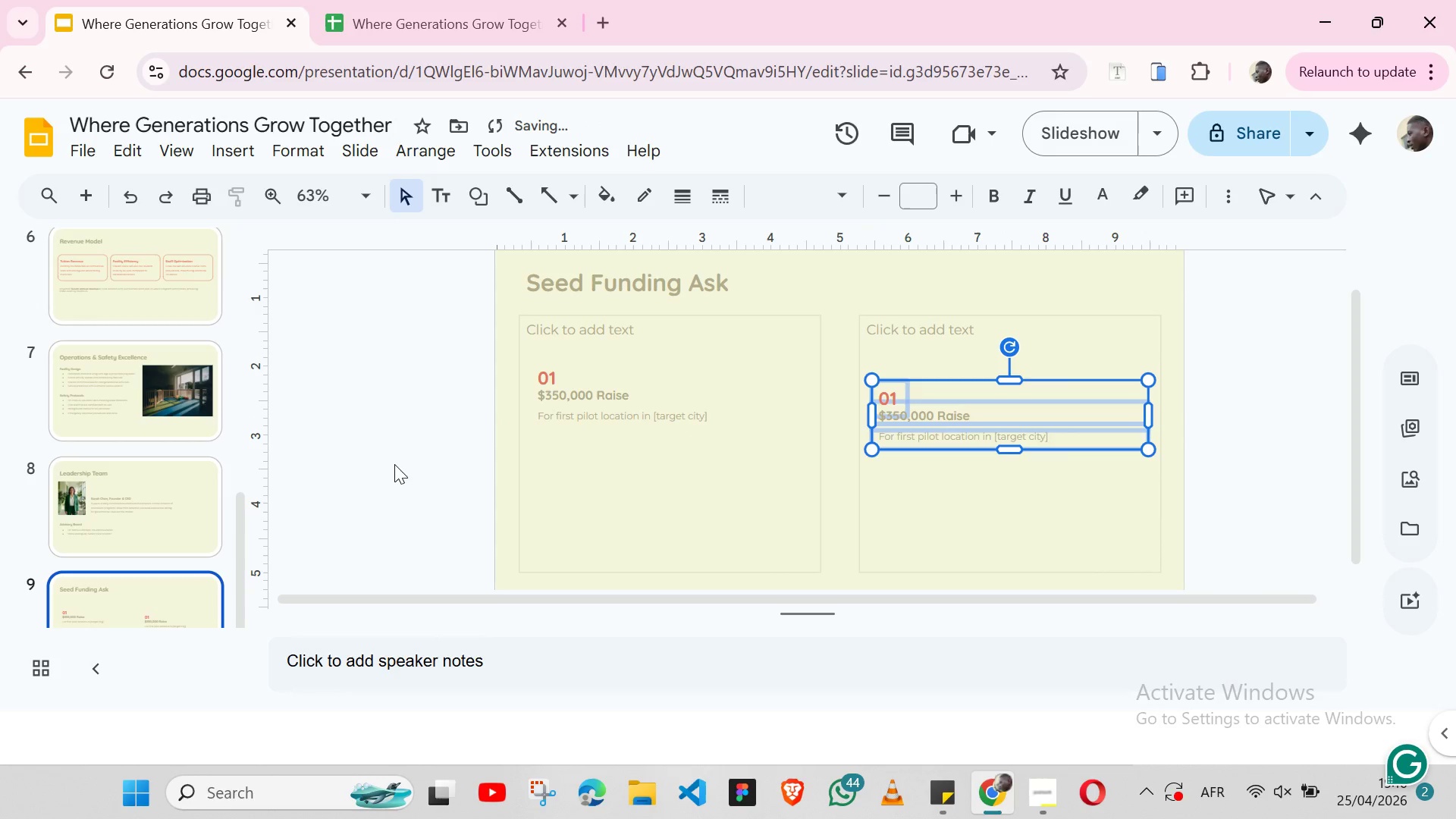 
left_click([394, 462])
 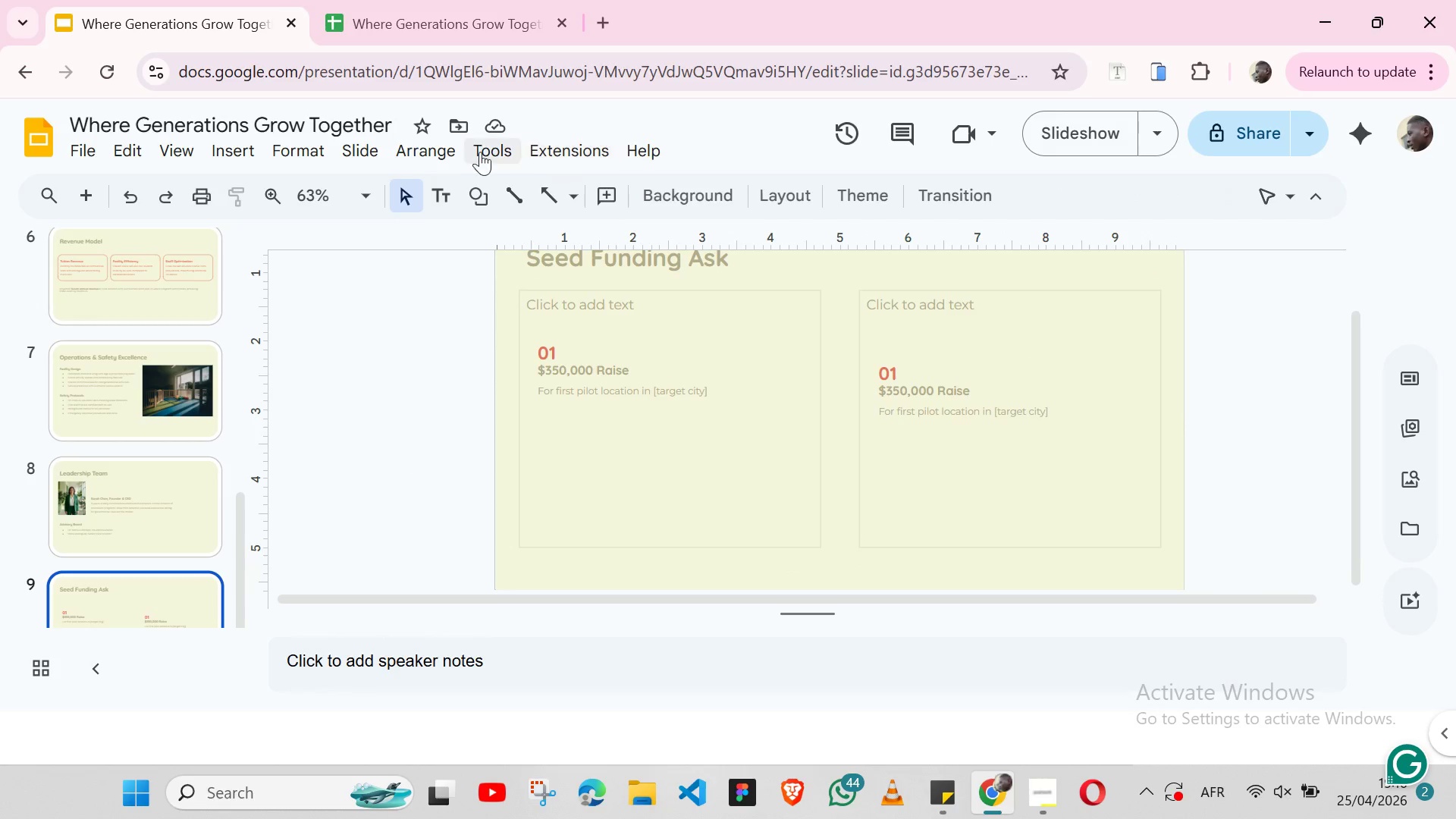 
wait(7.5)
 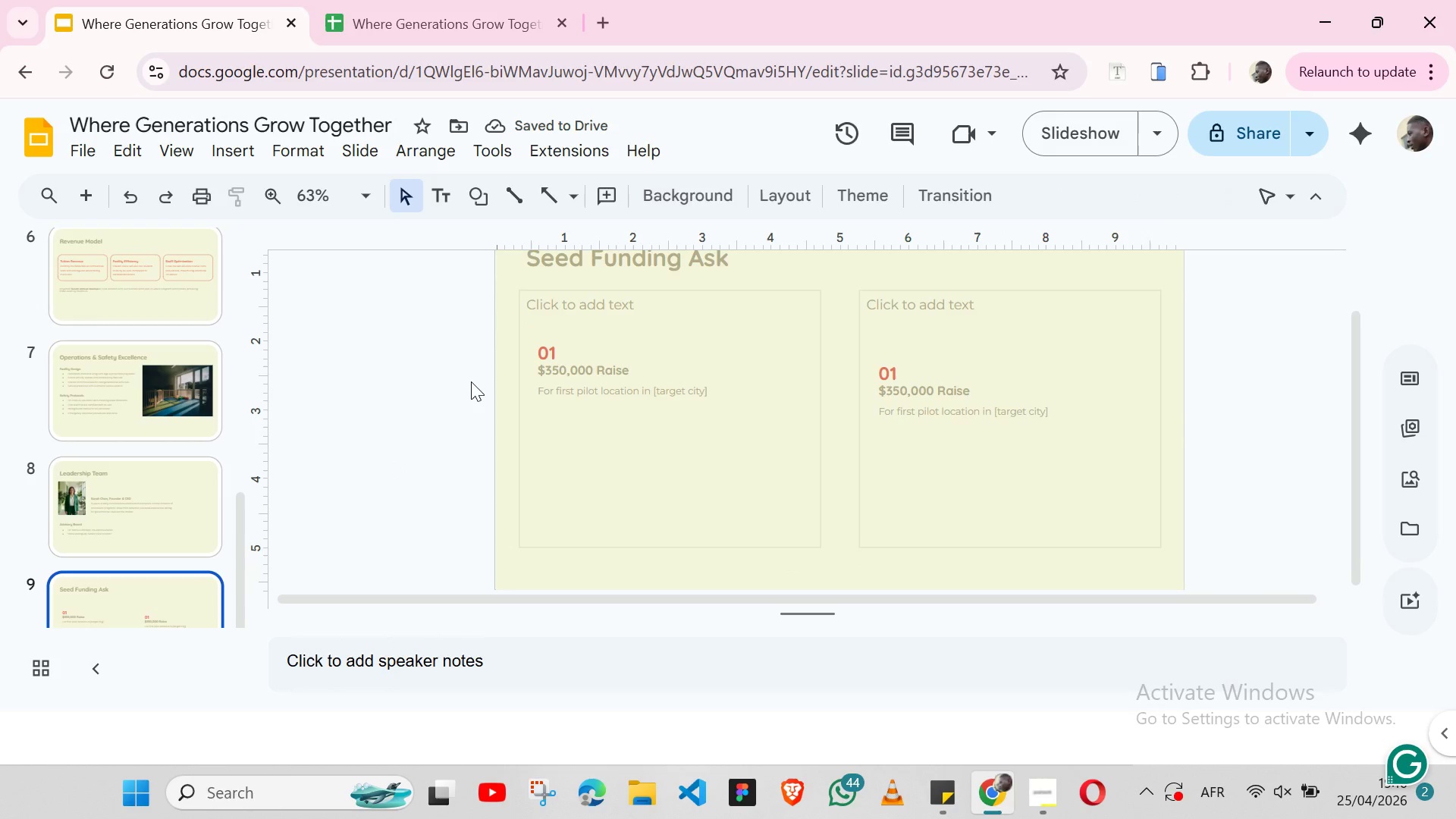 
left_click([494, 202])
 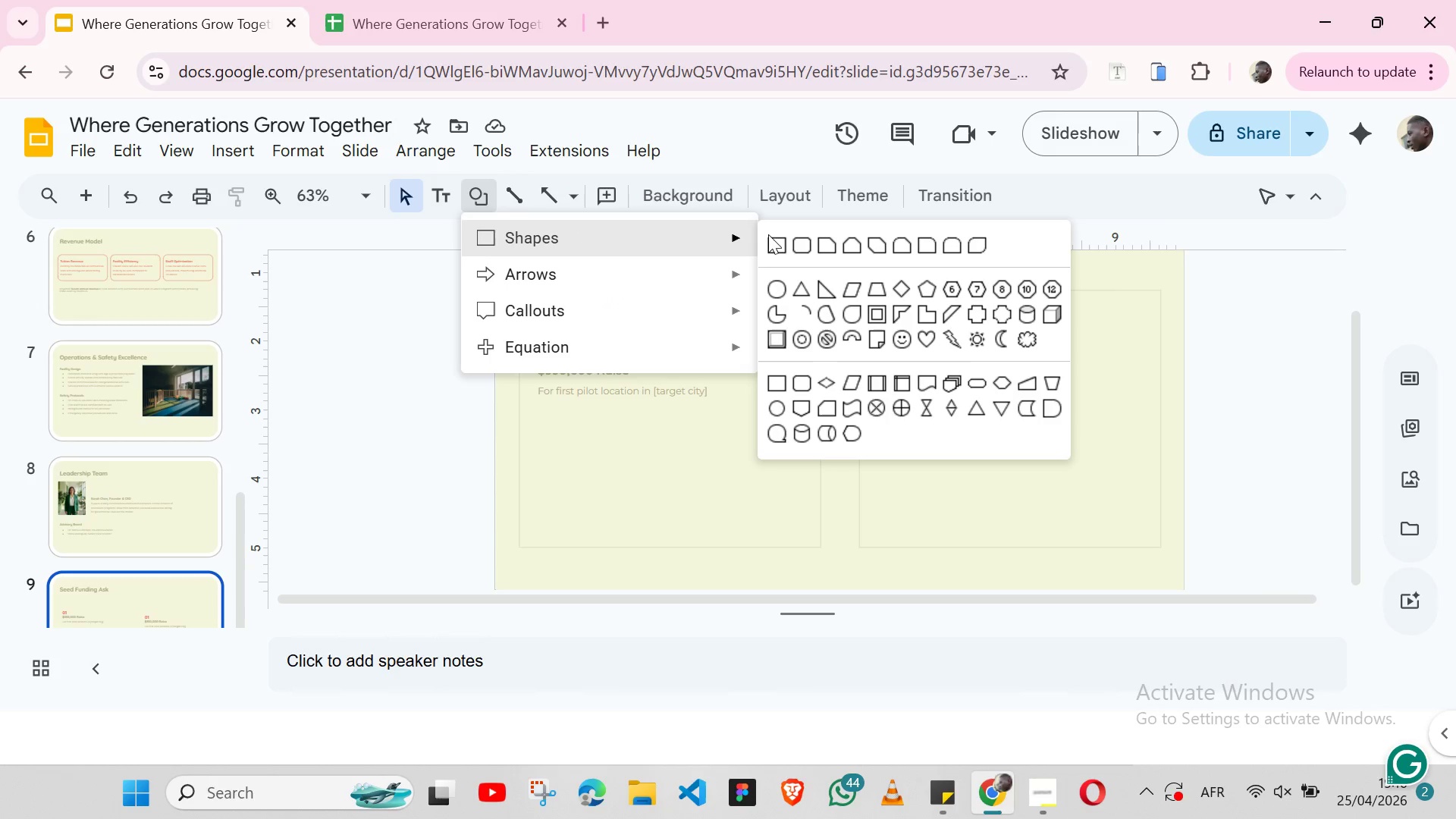 
left_click([773, 234])
 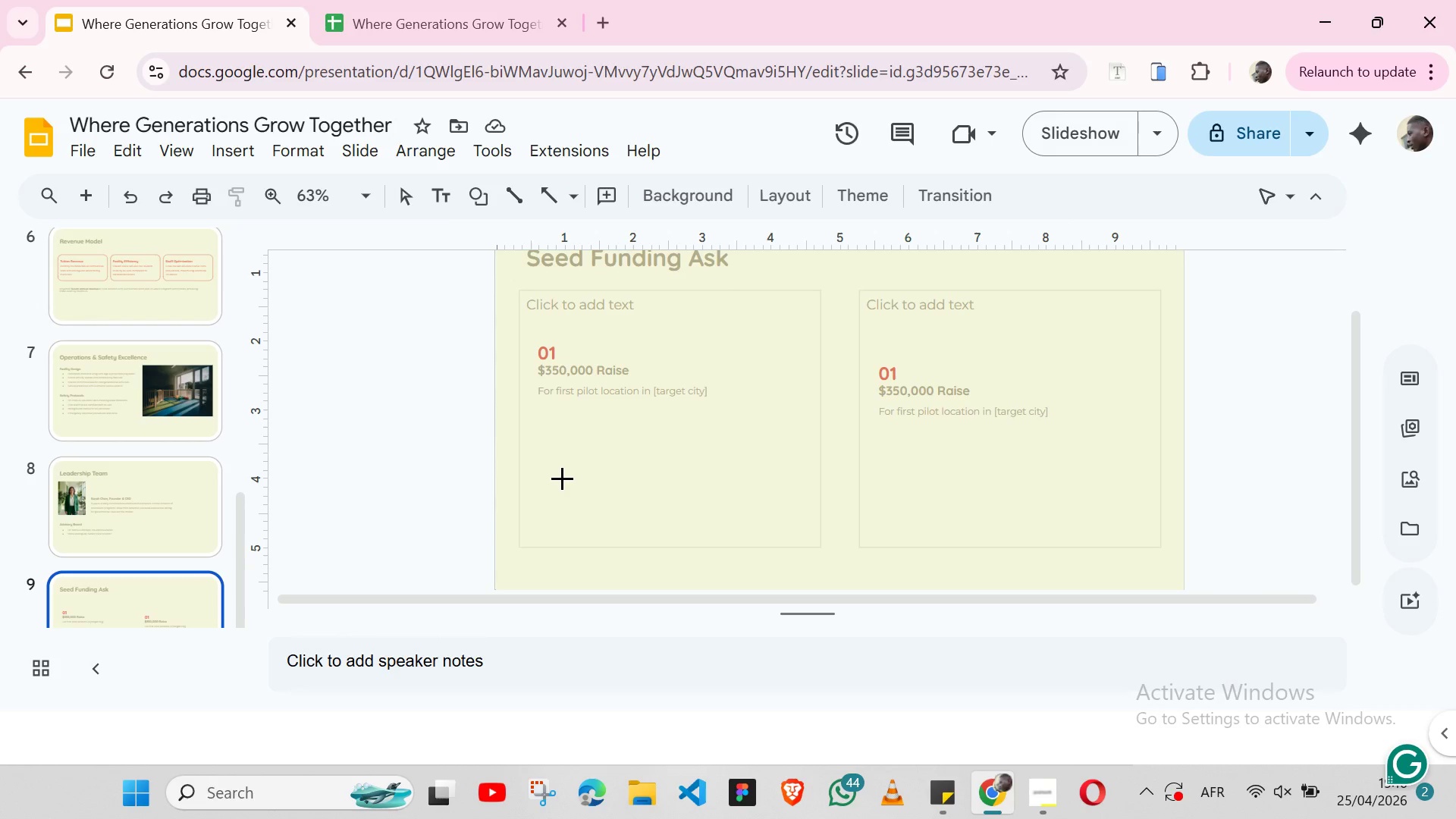 
left_click([562, 478])
 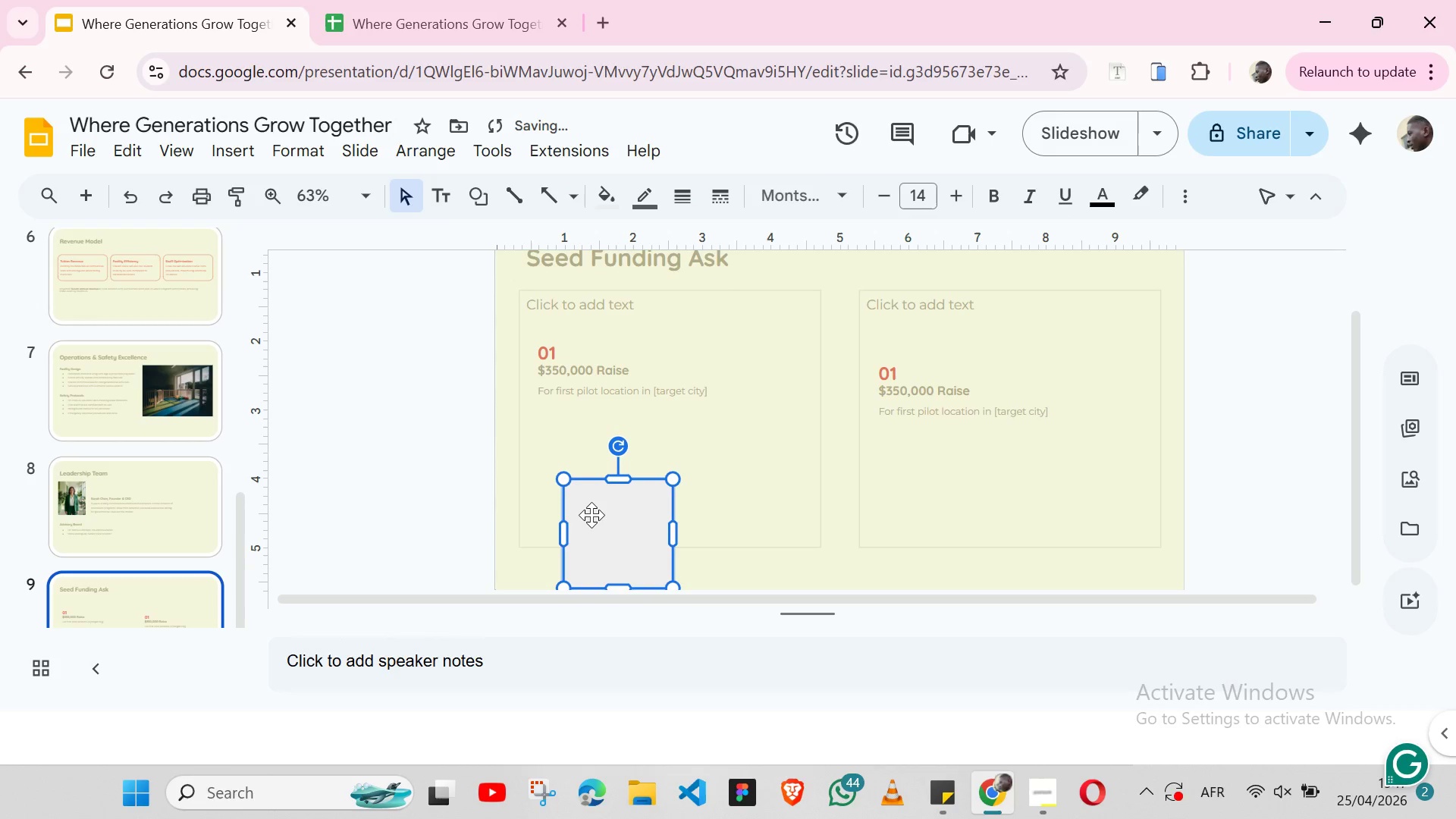 
left_click_drag(start_coordinate=[592, 515], to_coordinate=[551, 451])
 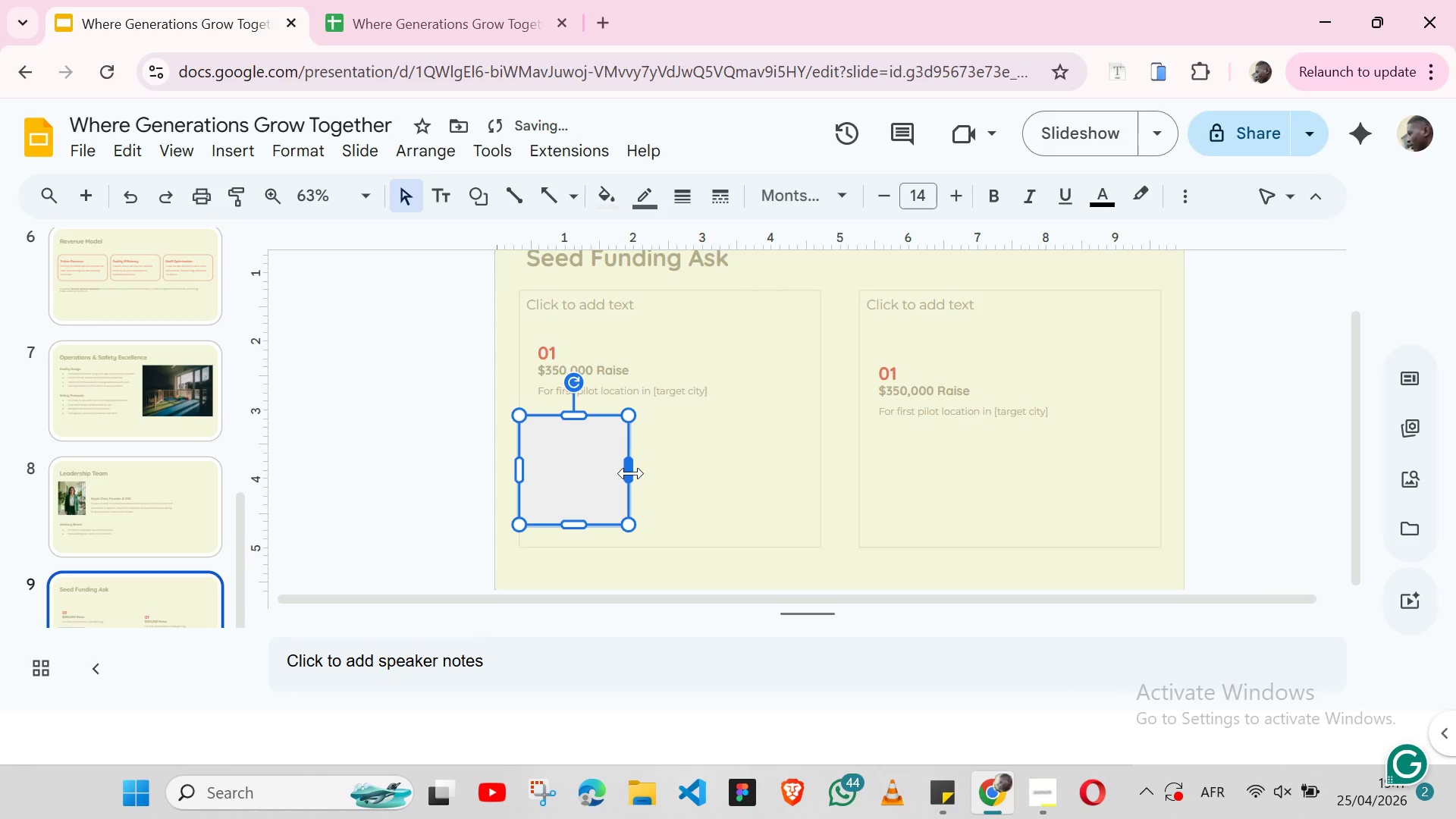 
left_click_drag(start_coordinate=[631, 473], to_coordinate=[817, 475])
 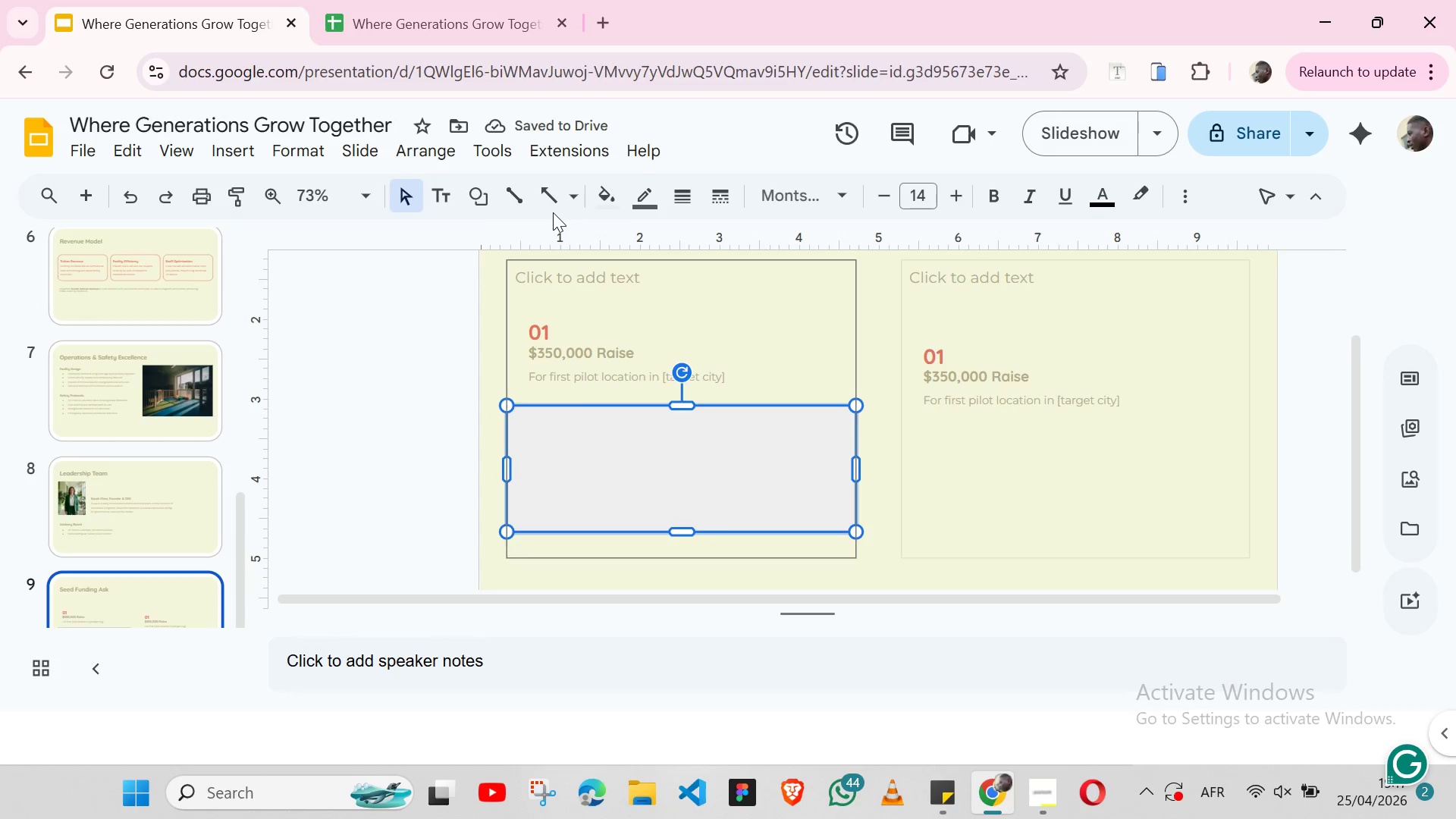 
wait(6.03)
 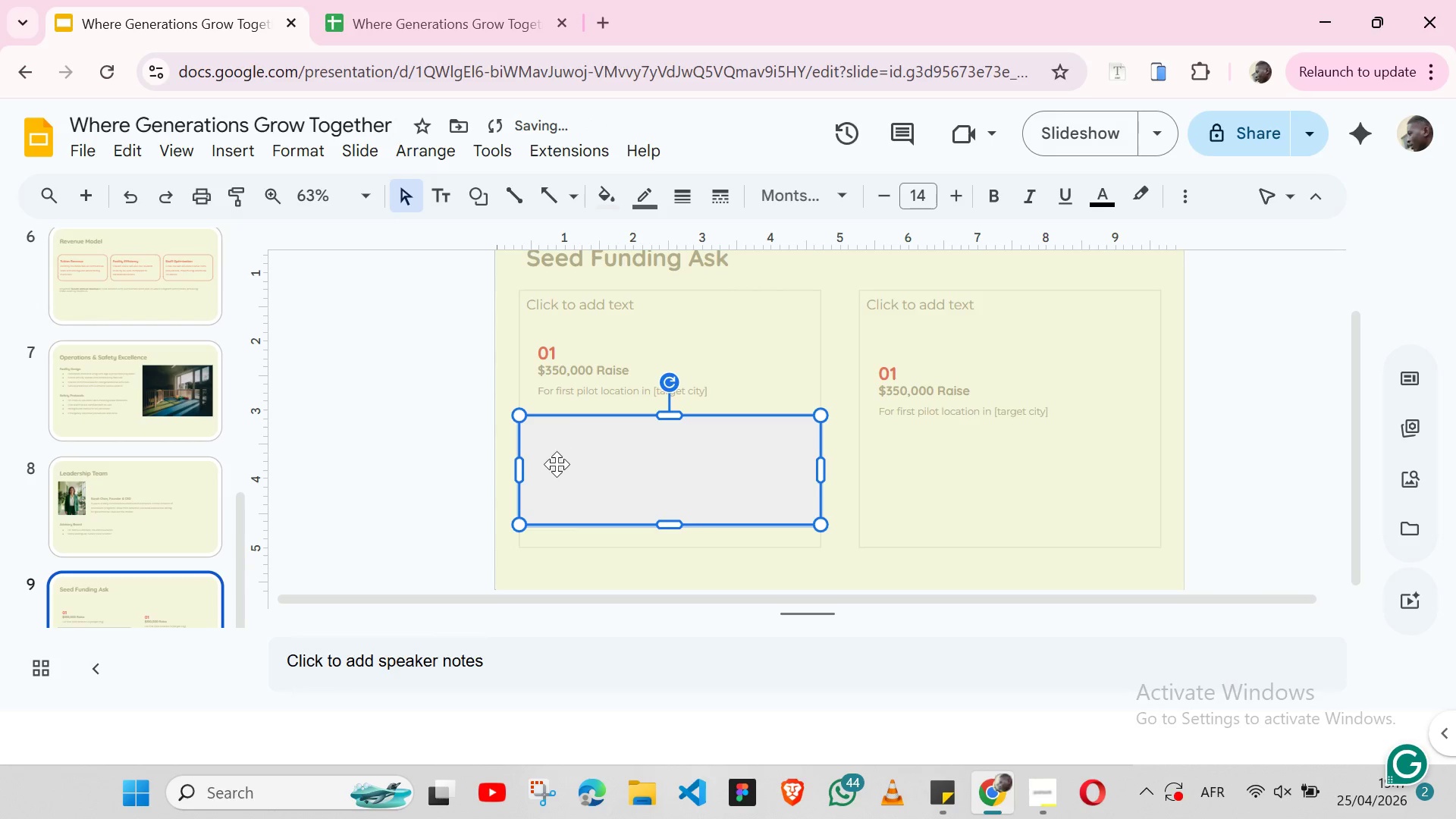 
left_click([578, 193])
 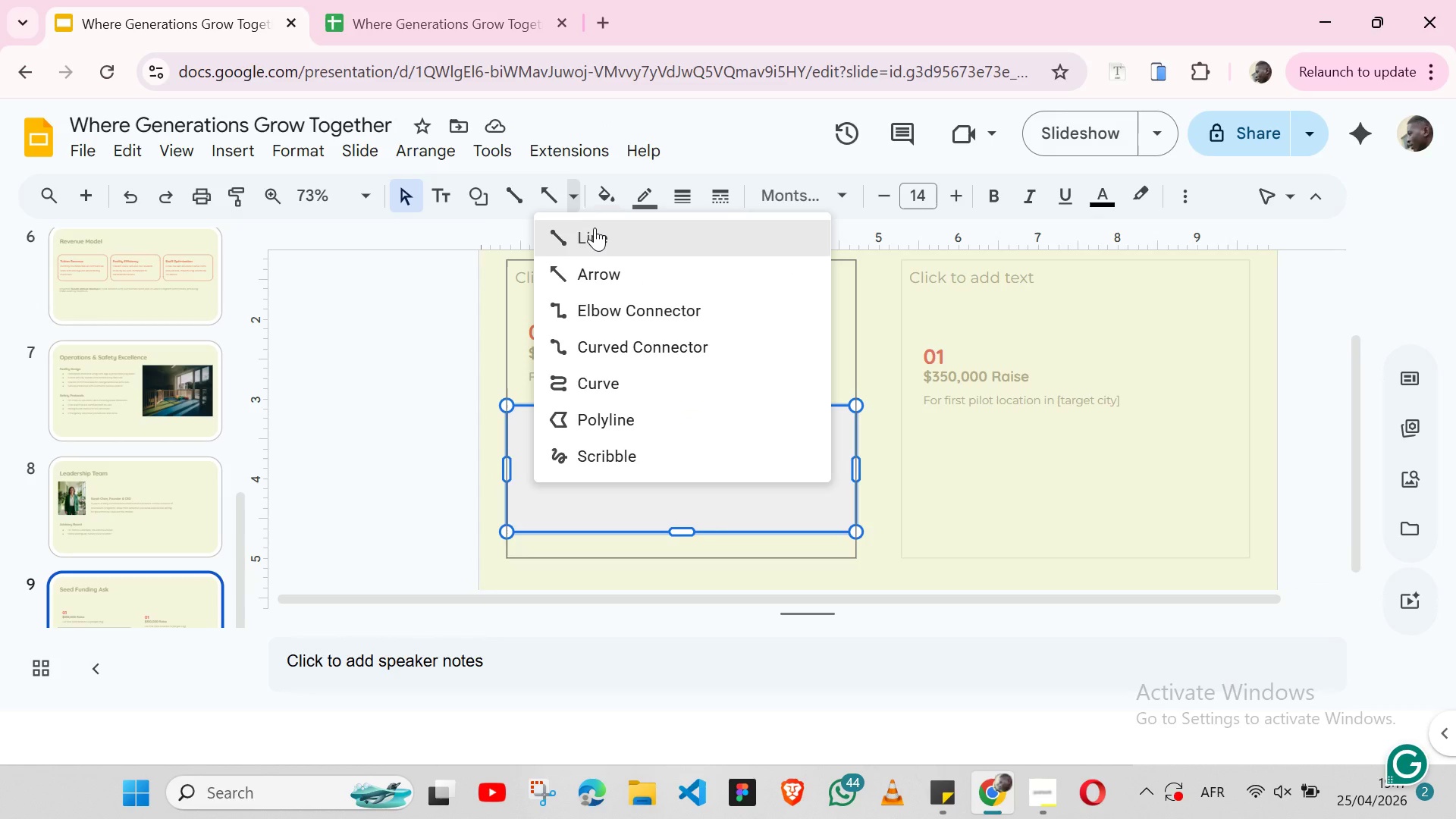 
left_click([595, 228])
 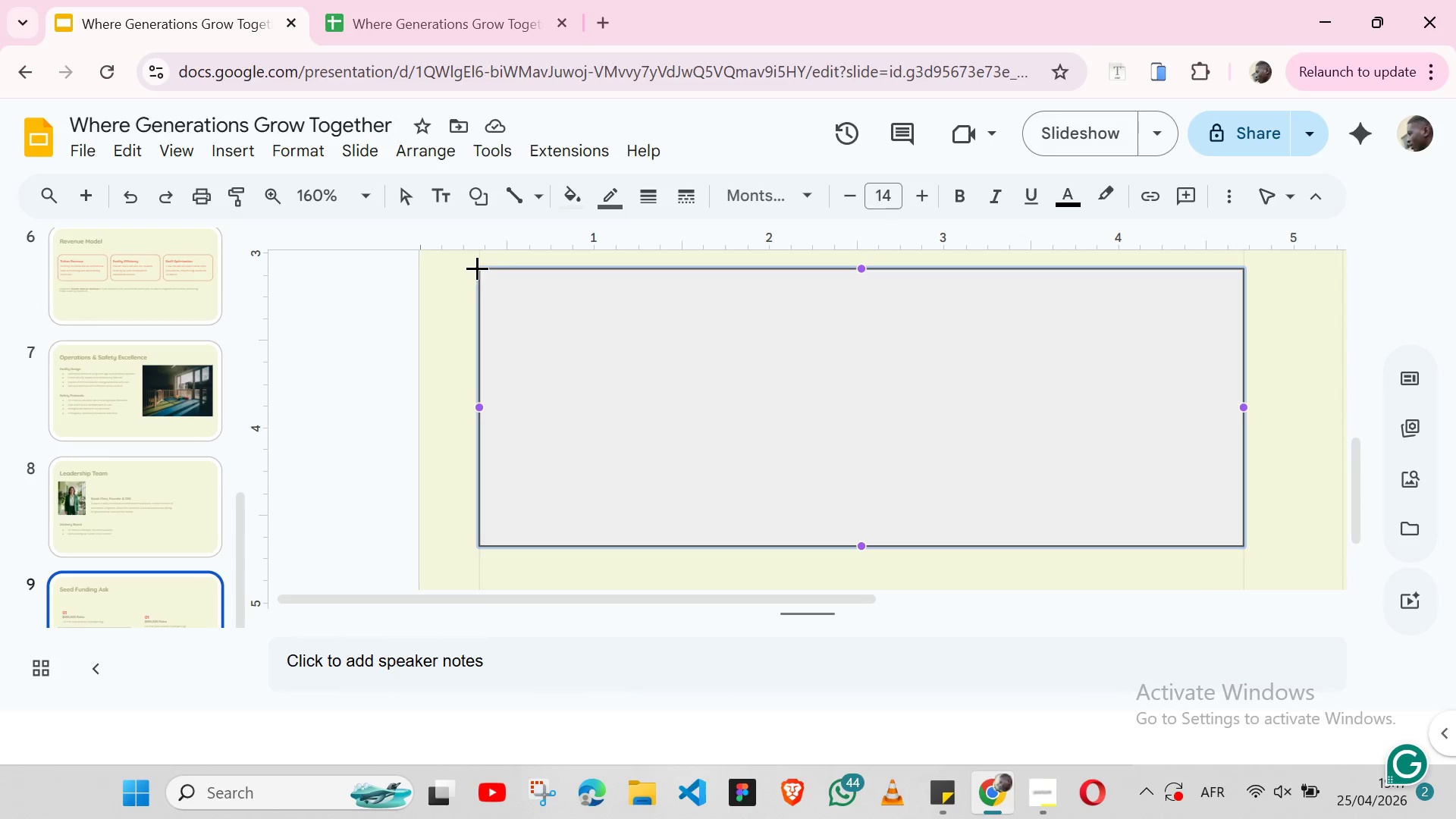 
wait(5.86)
 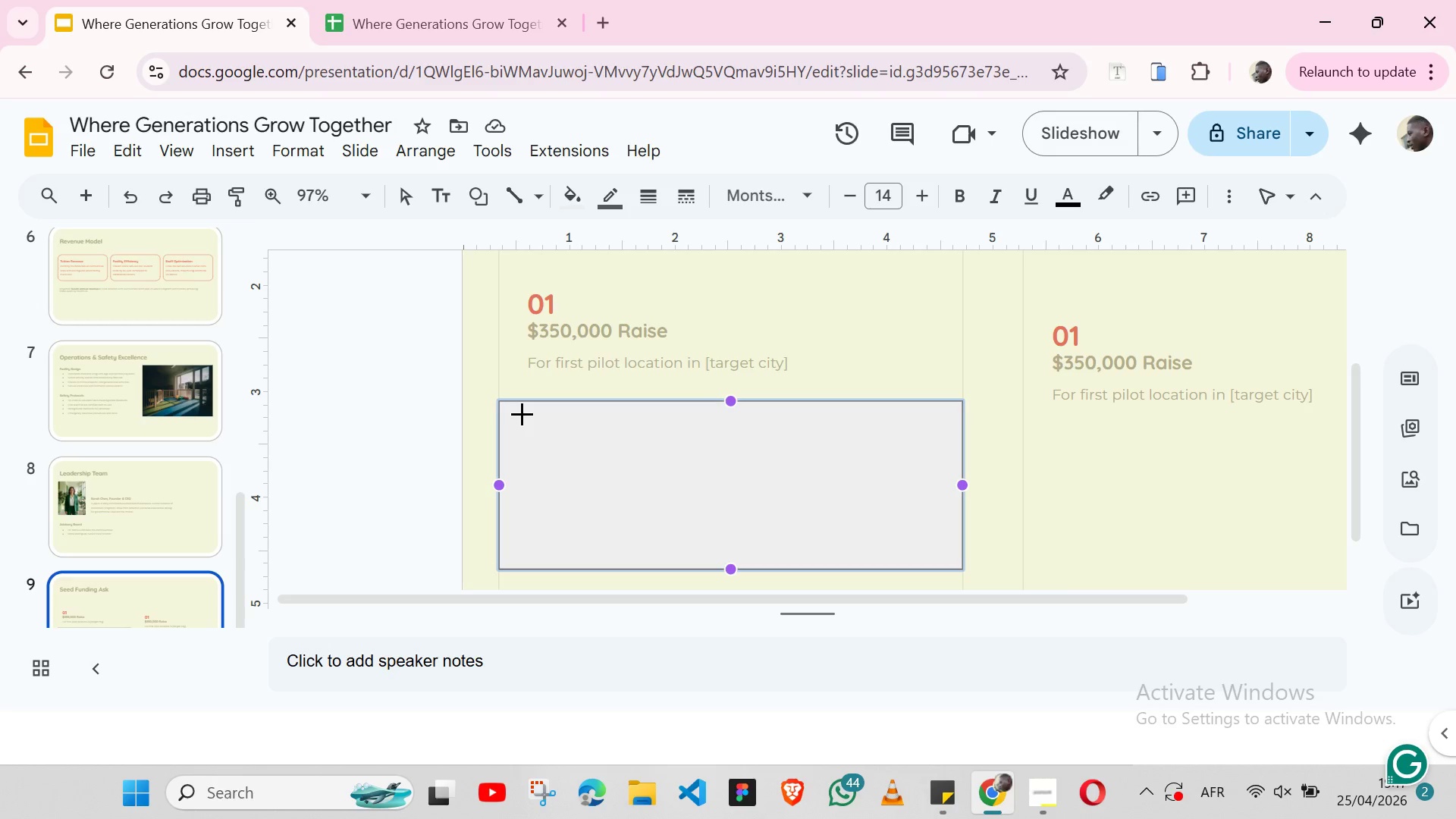 
left_click_drag(start_coordinate=[479, 268], to_coordinate=[479, 544])
 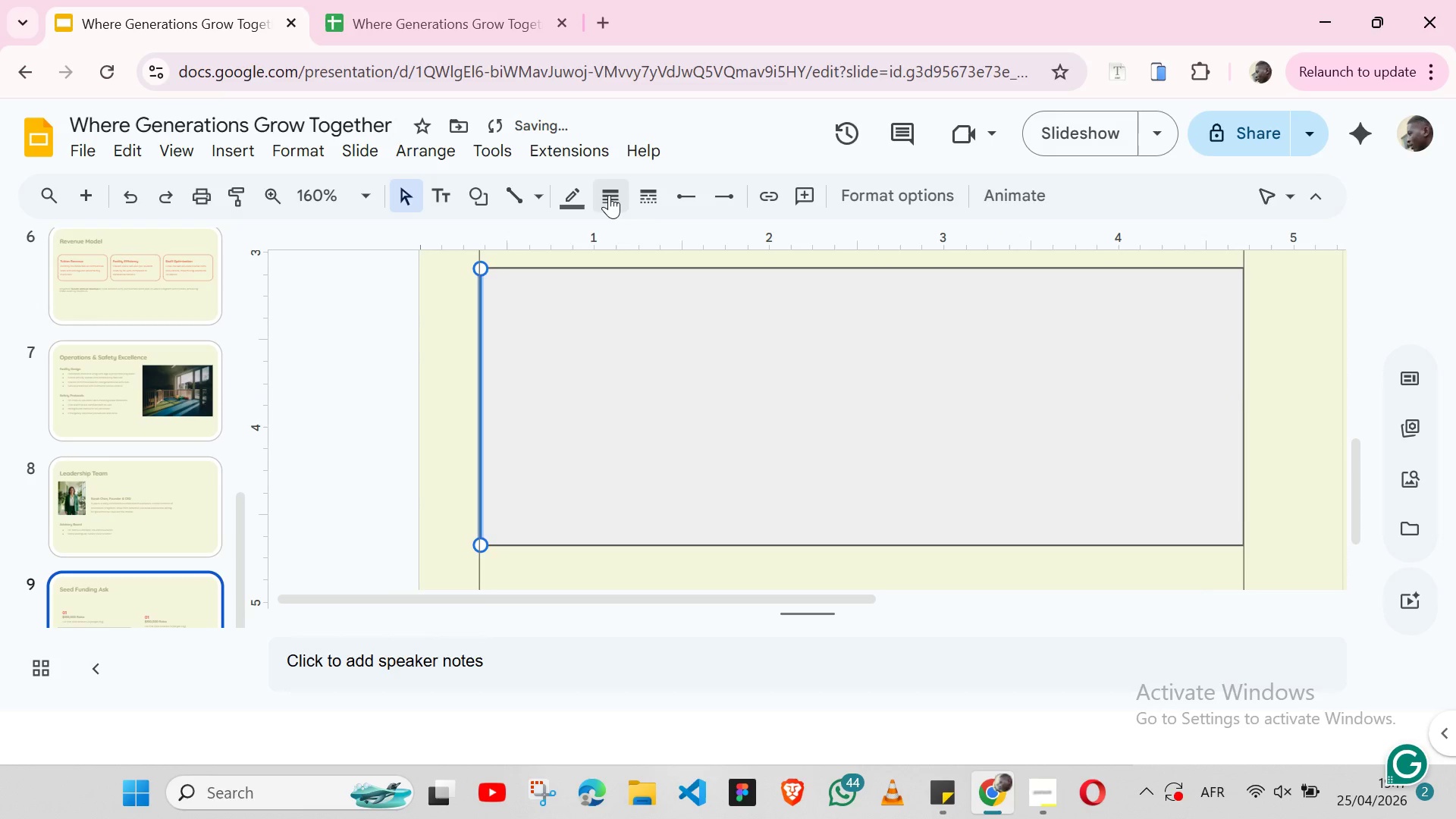 
left_click([606, 195])
 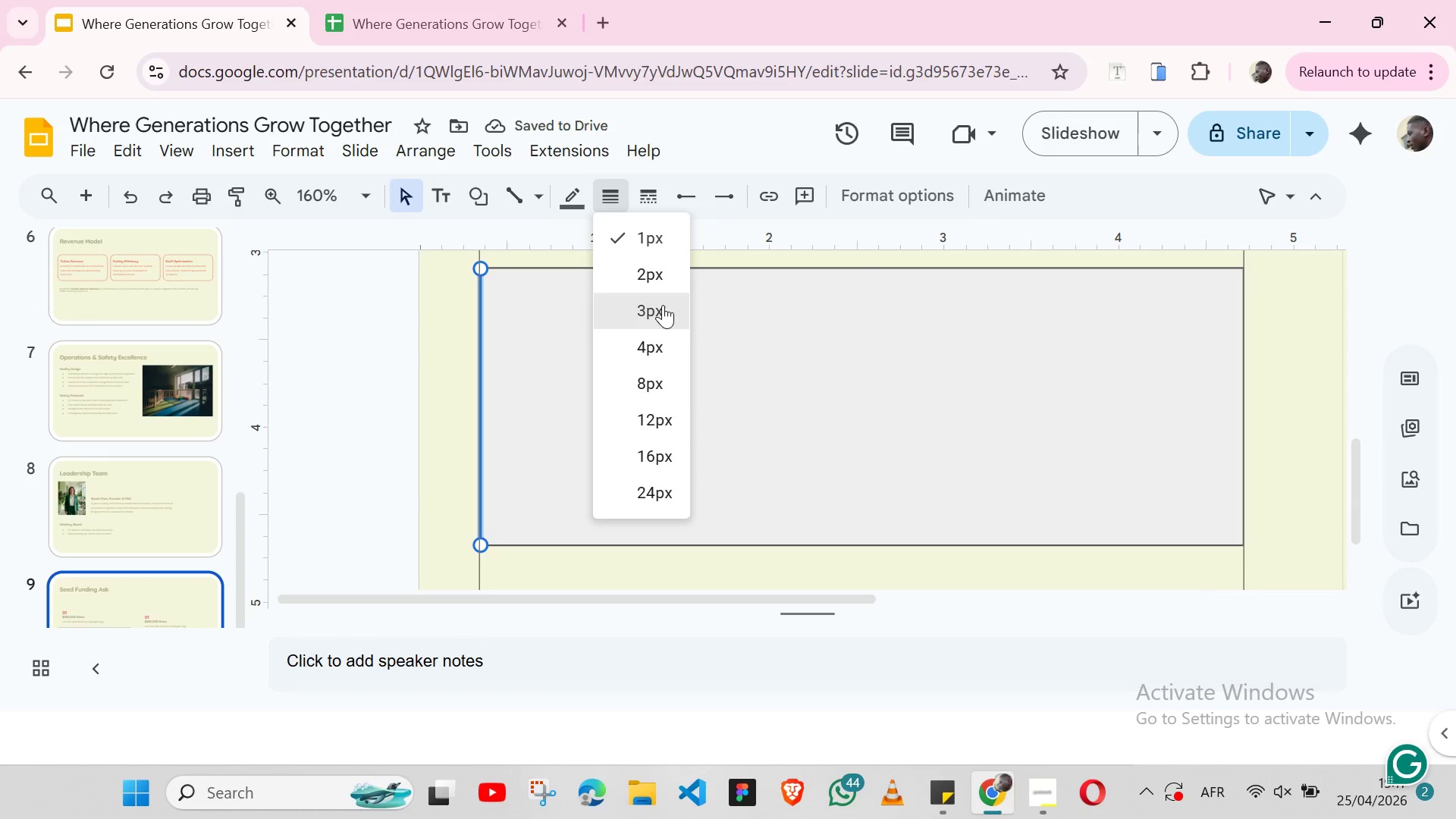 
left_click([663, 305])
 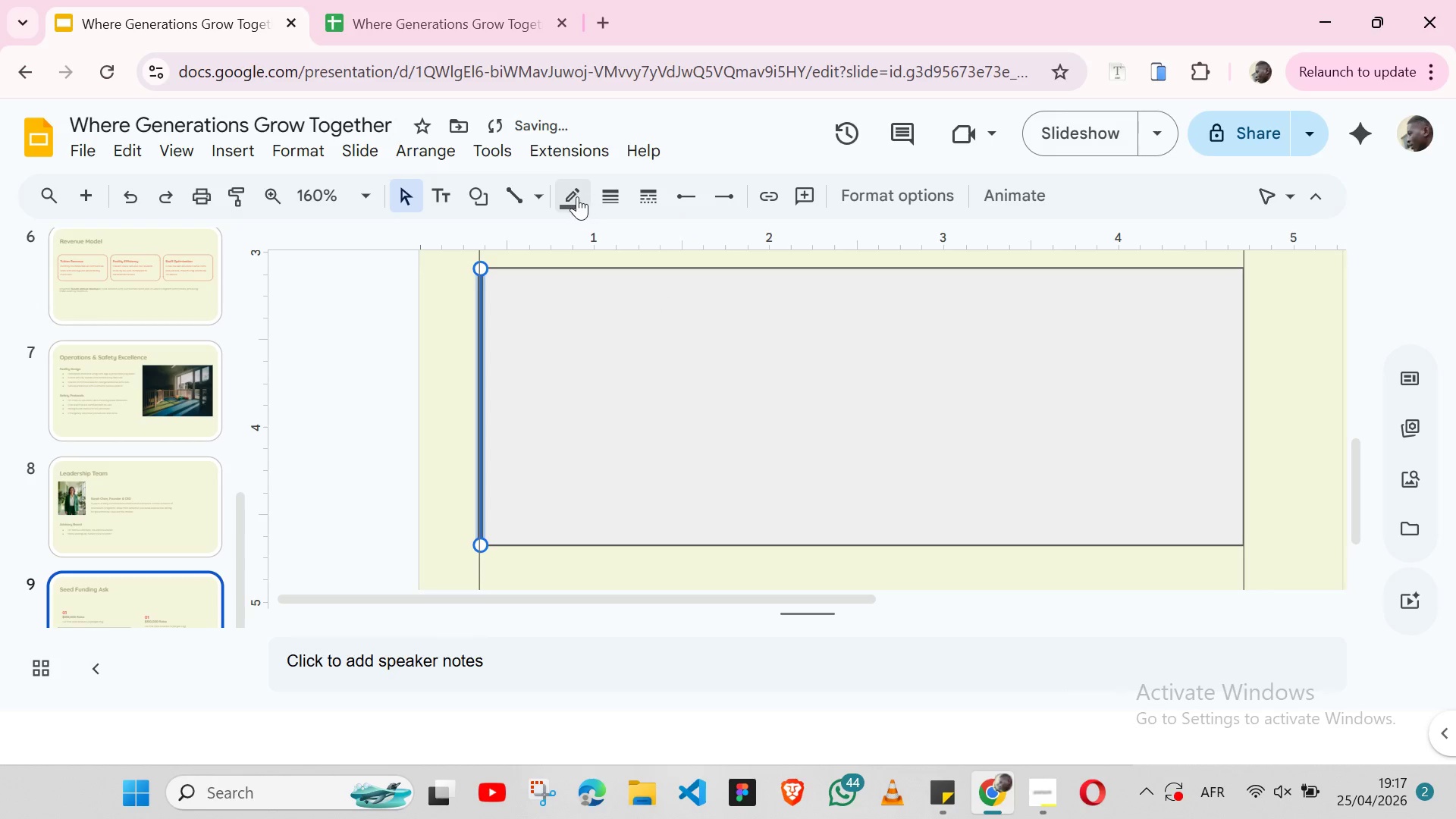 
left_click([577, 196])
 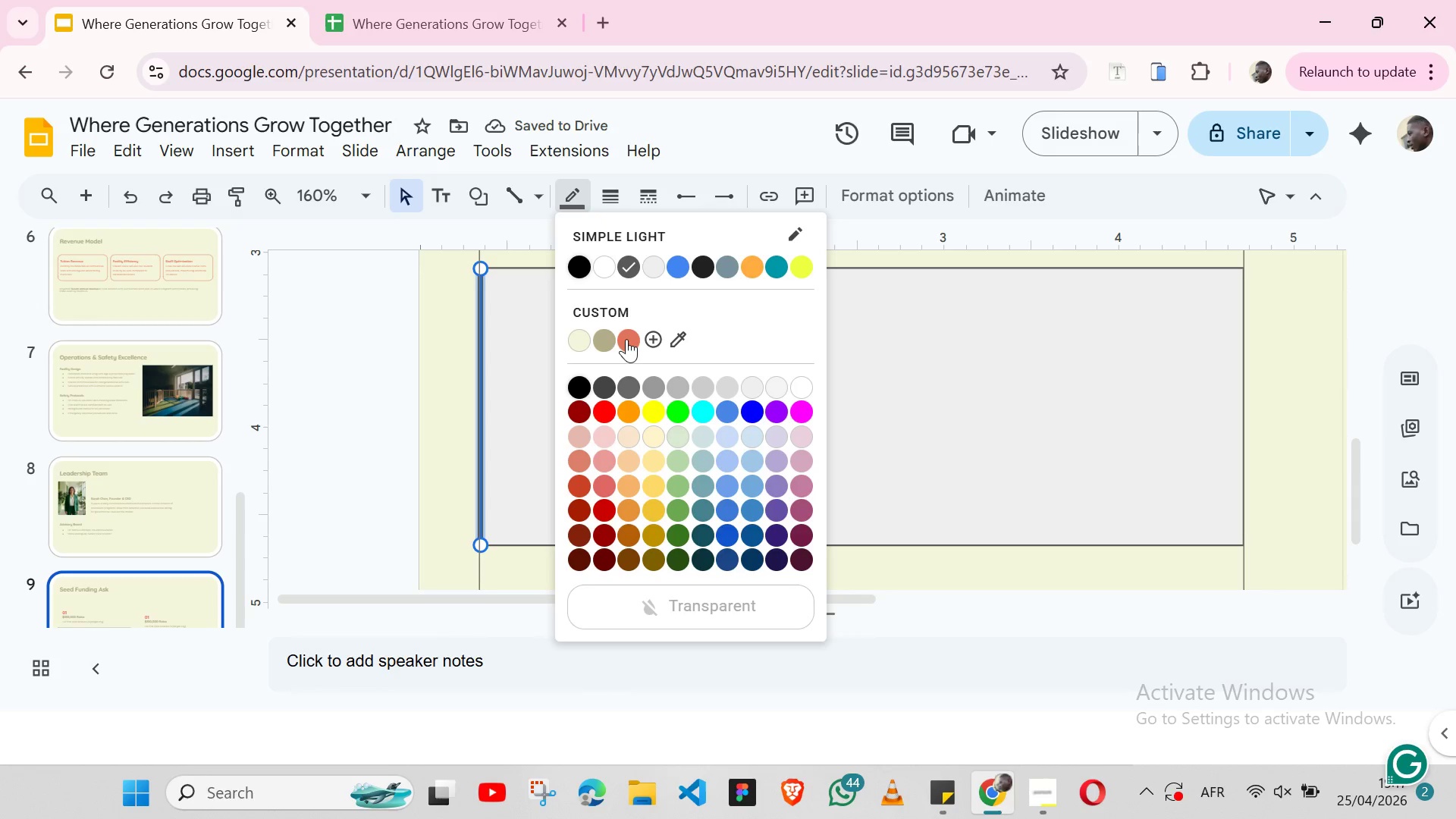 
left_click([626, 339])
 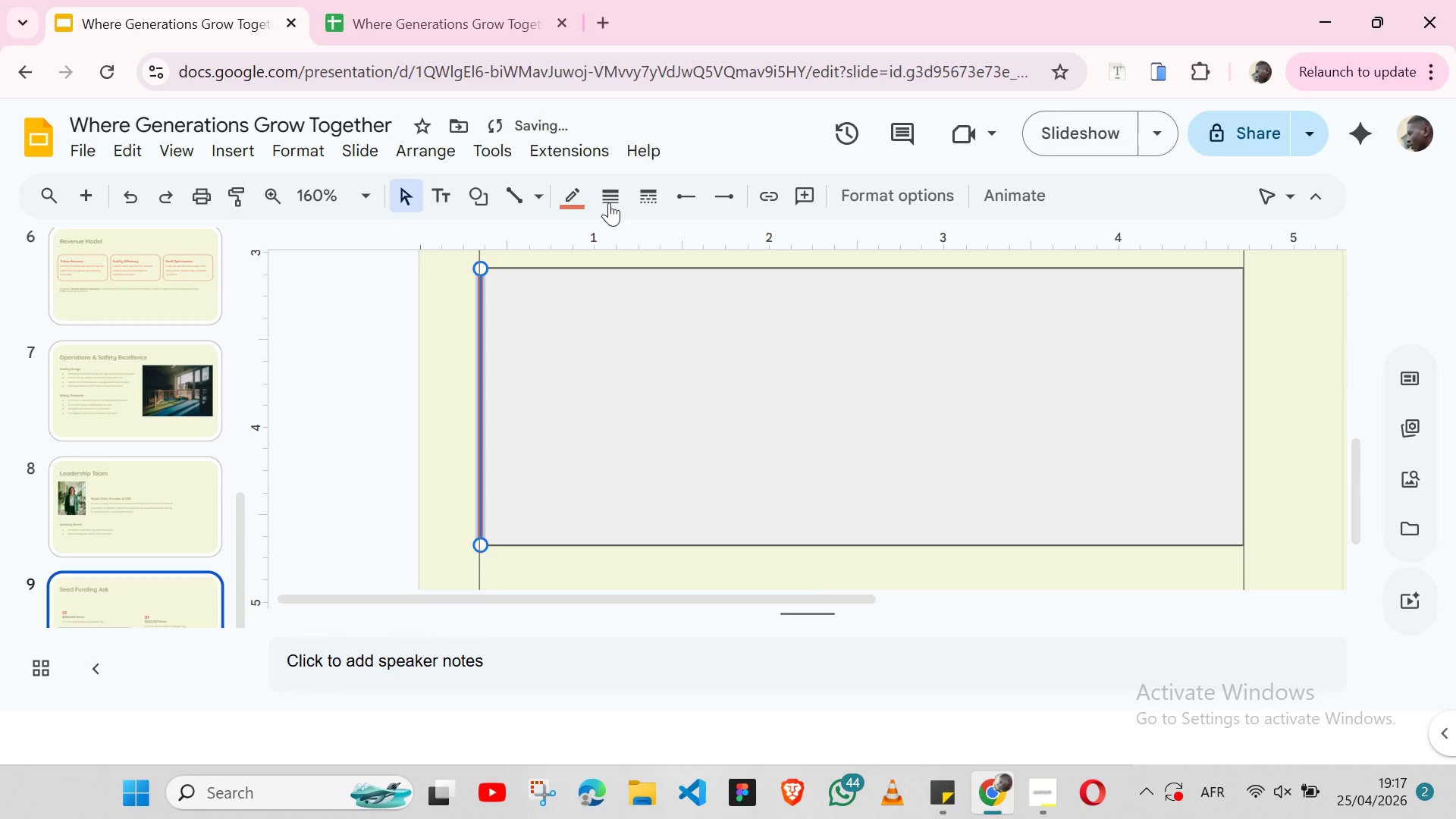 
left_click([615, 198])
 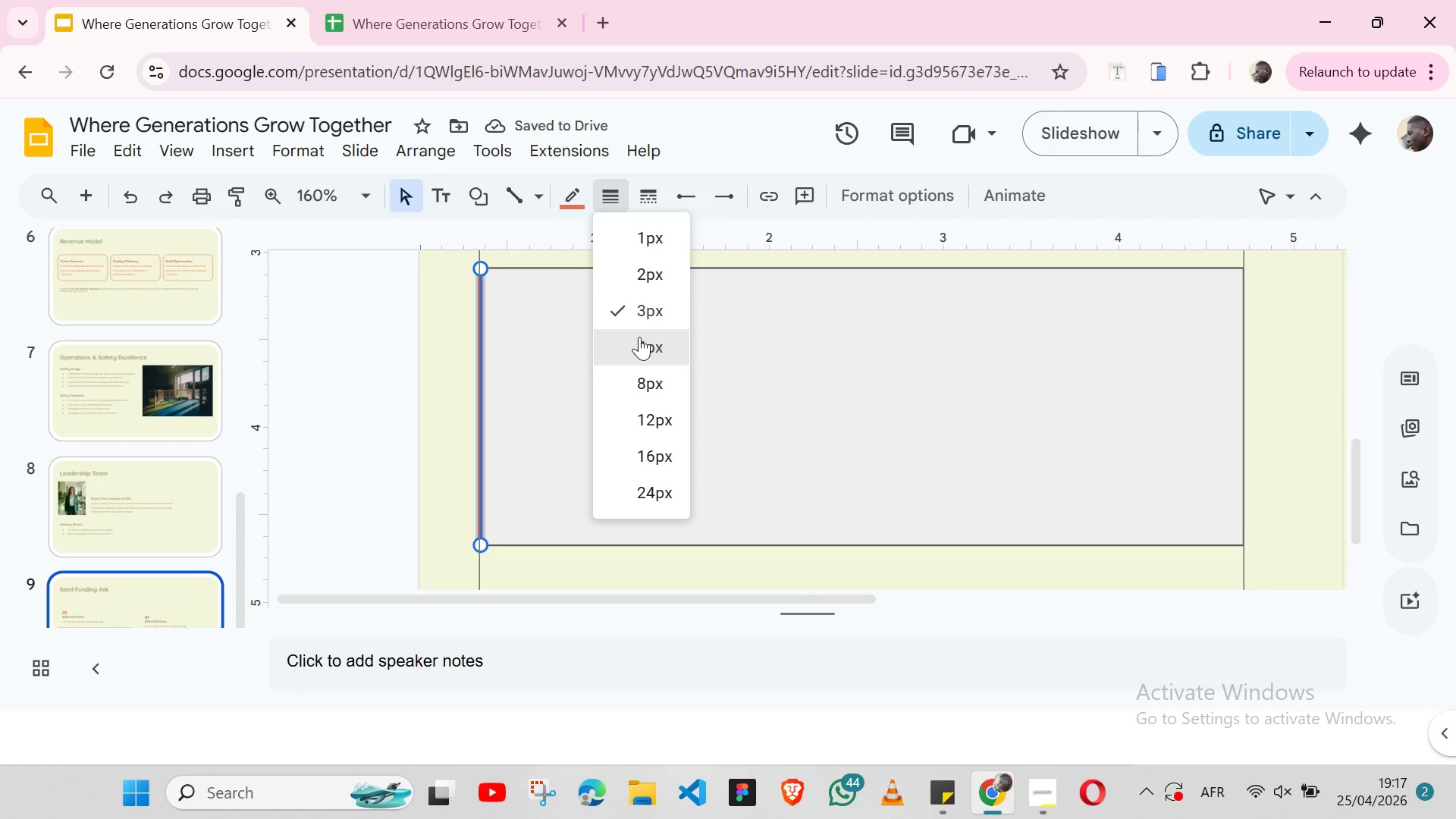 
left_click([639, 337])
 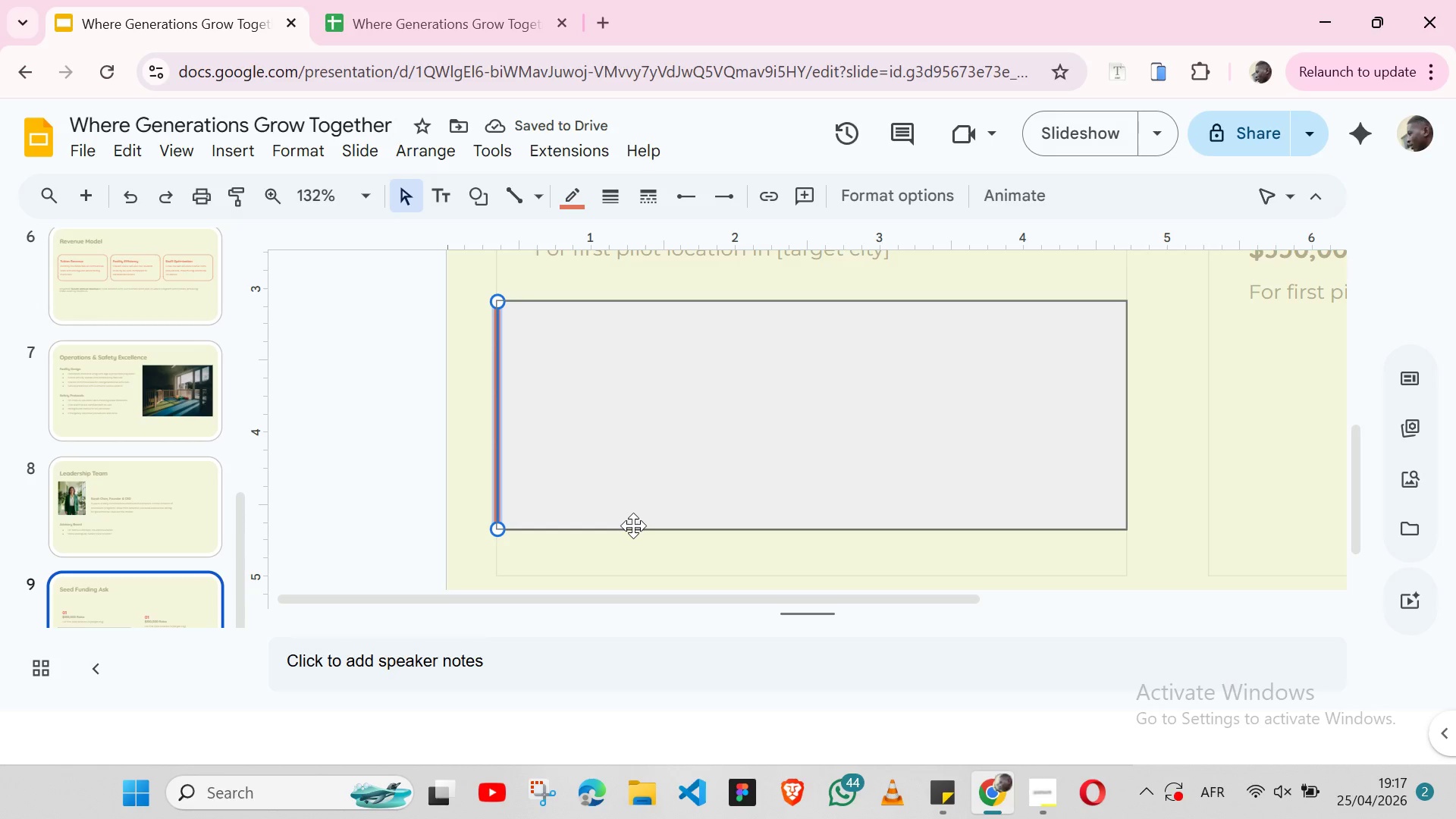 
key(Shift+ArrowRight)
 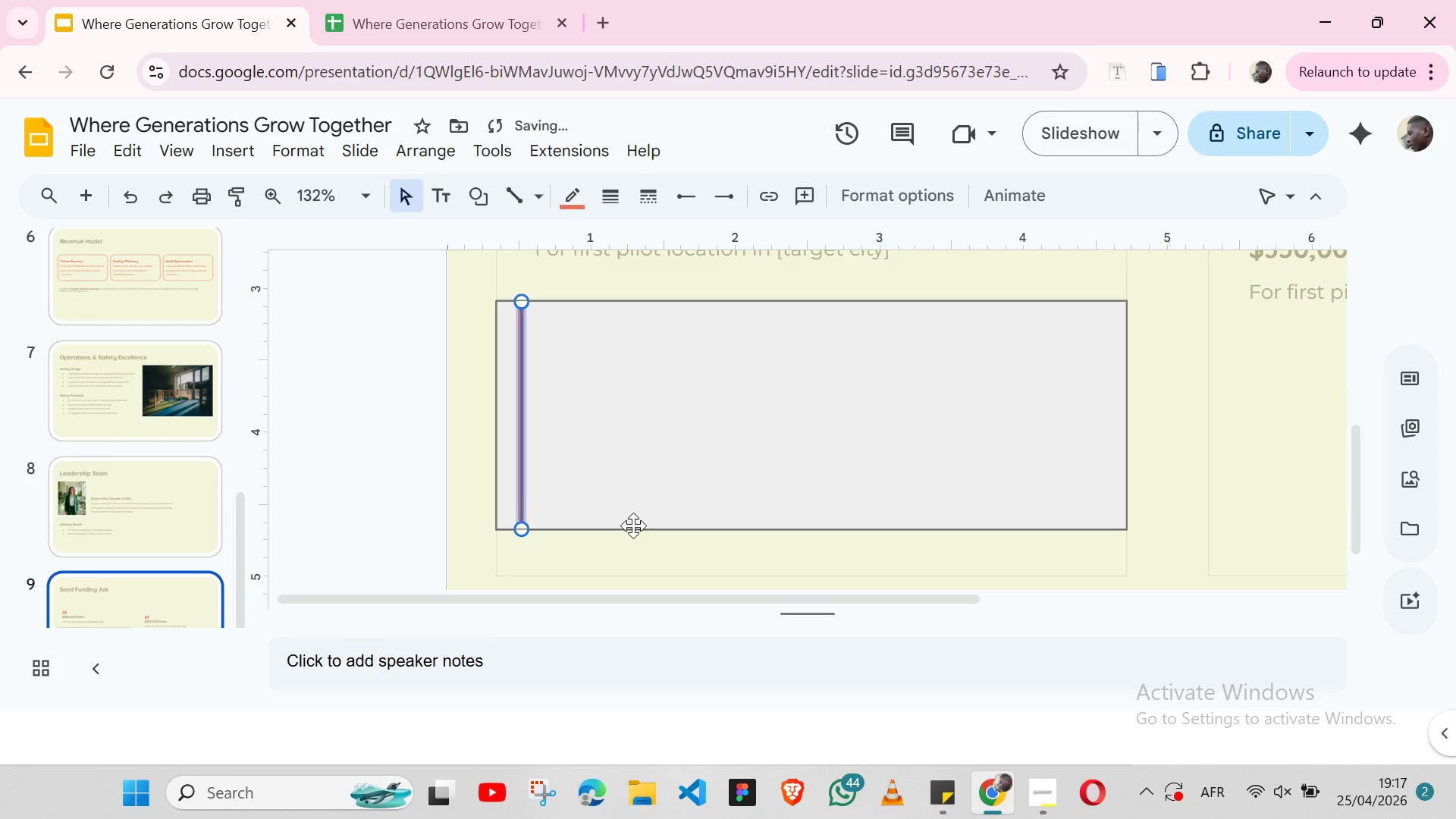 
key(Shift+ArrowRight)
 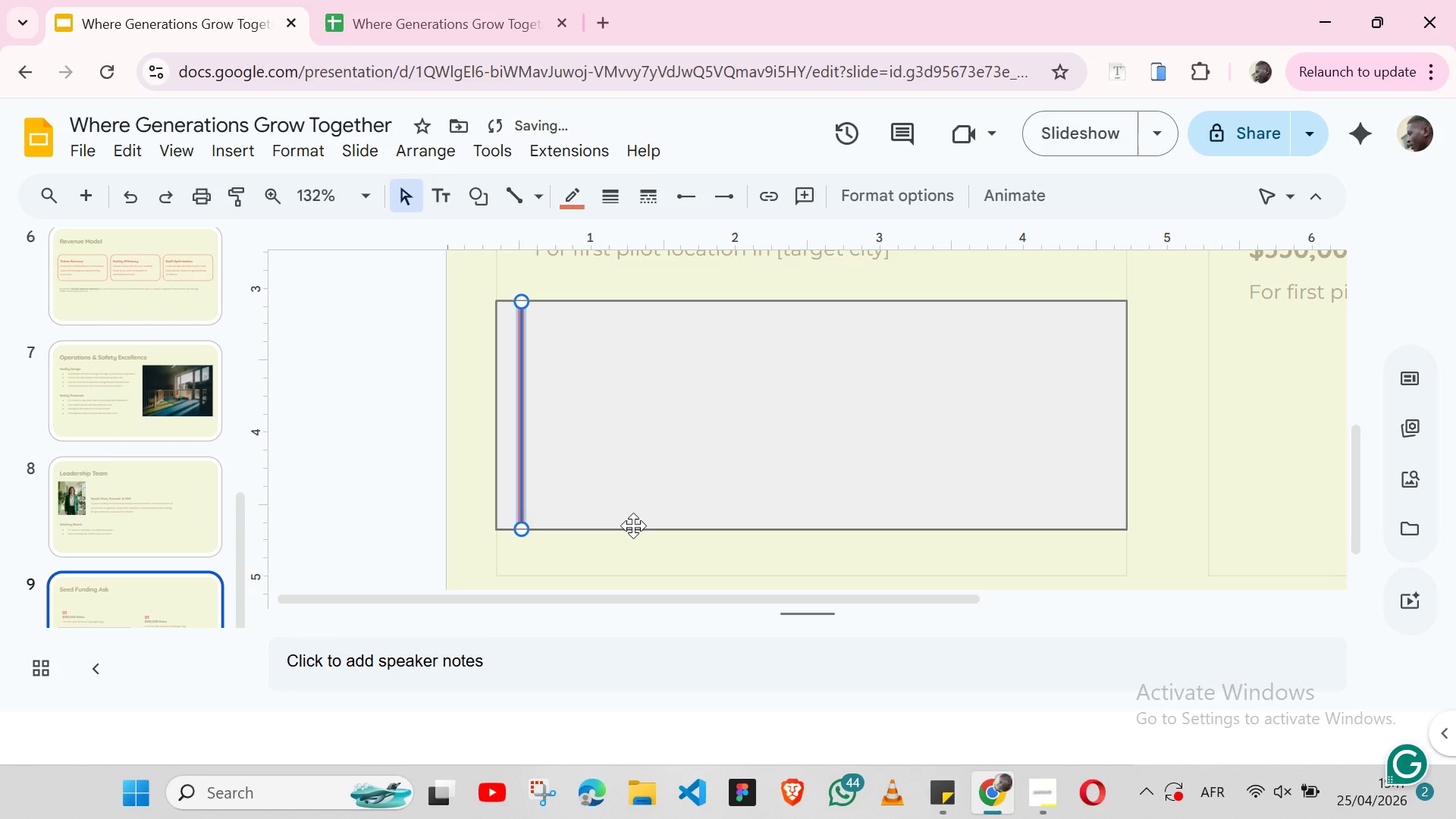 
hold_key(key=ShiftLeft, duration=0.97)
left_click([633, 526])
 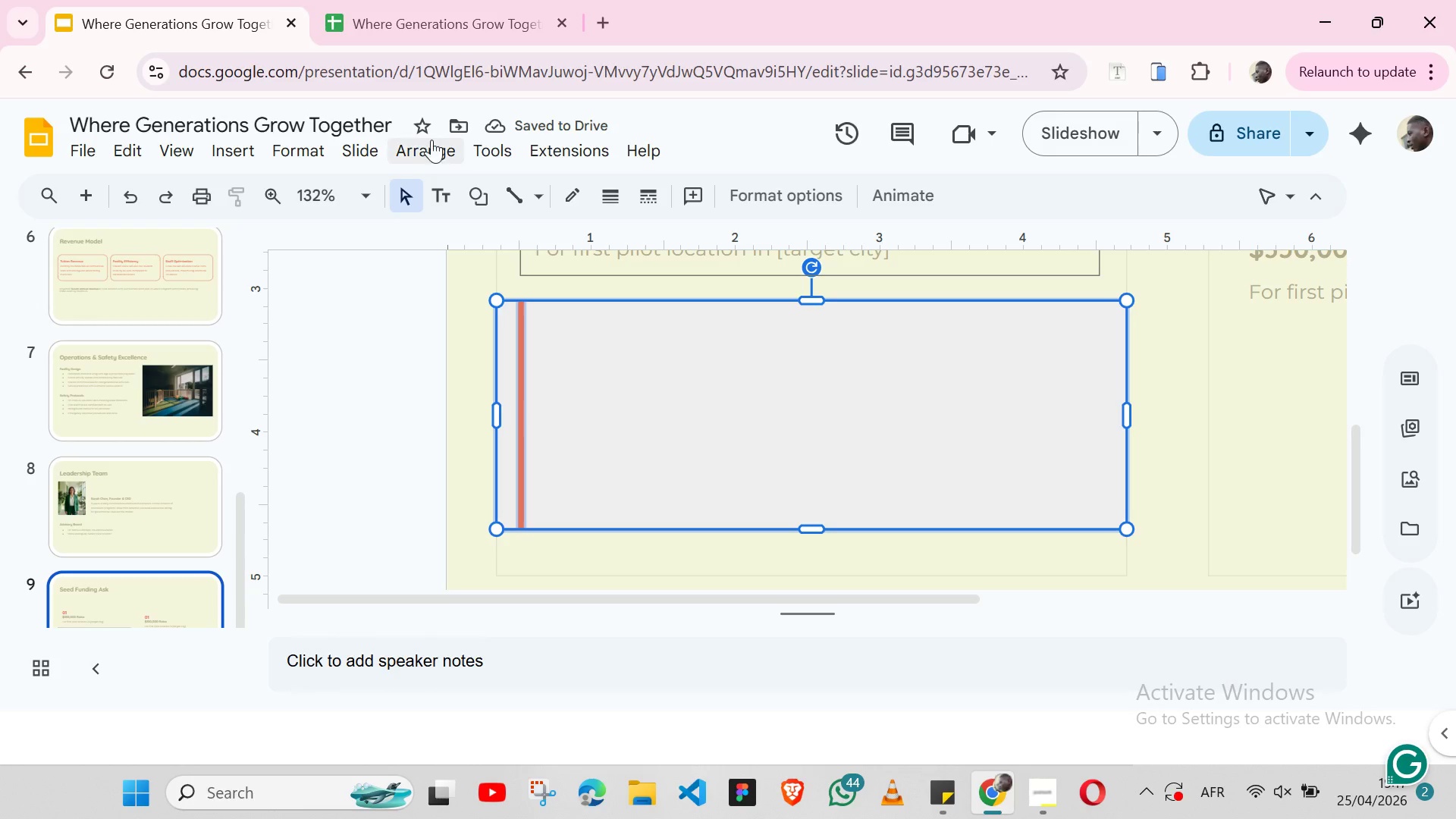 
left_click([431, 144])
 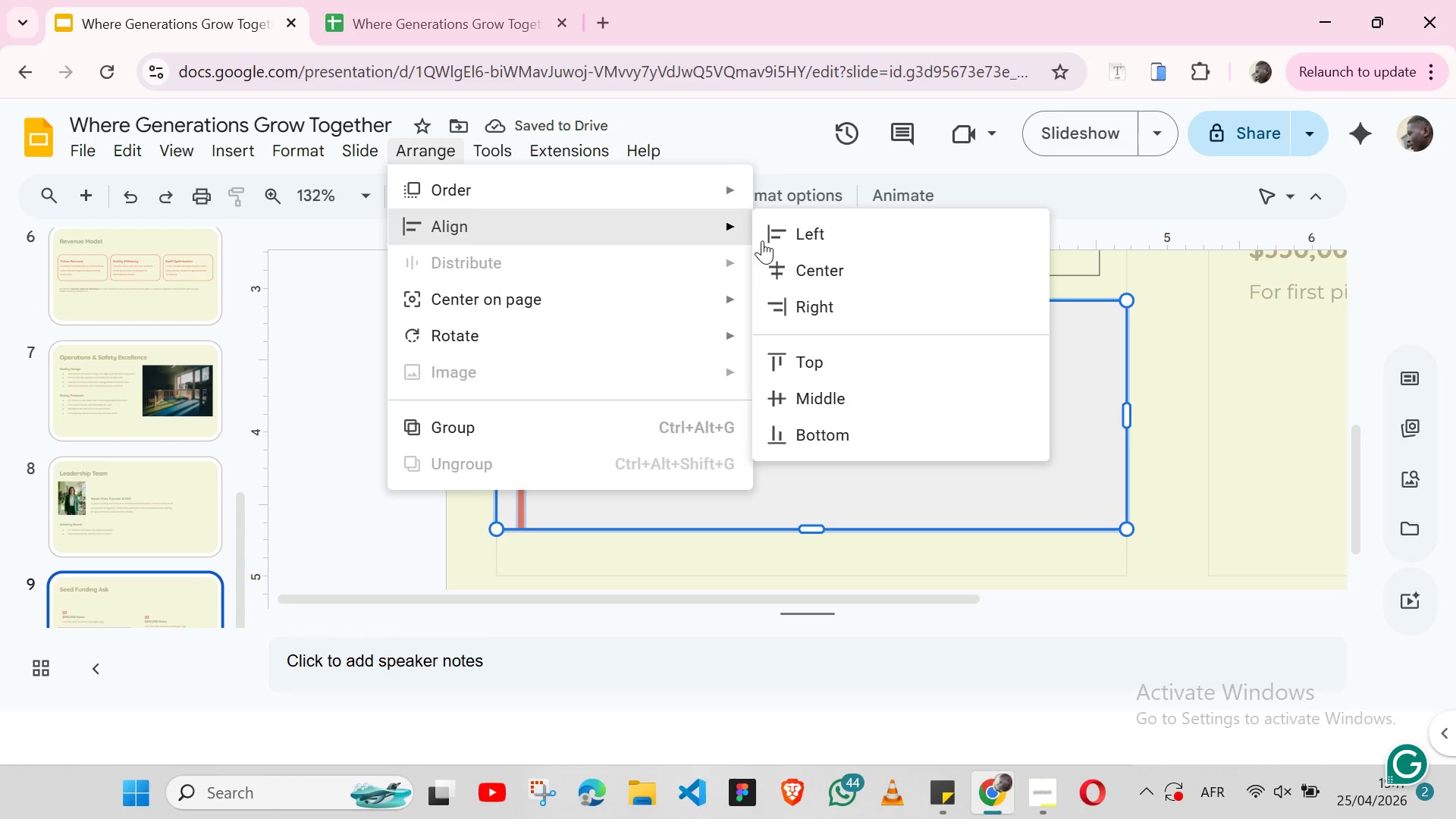 
left_click([799, 234])
 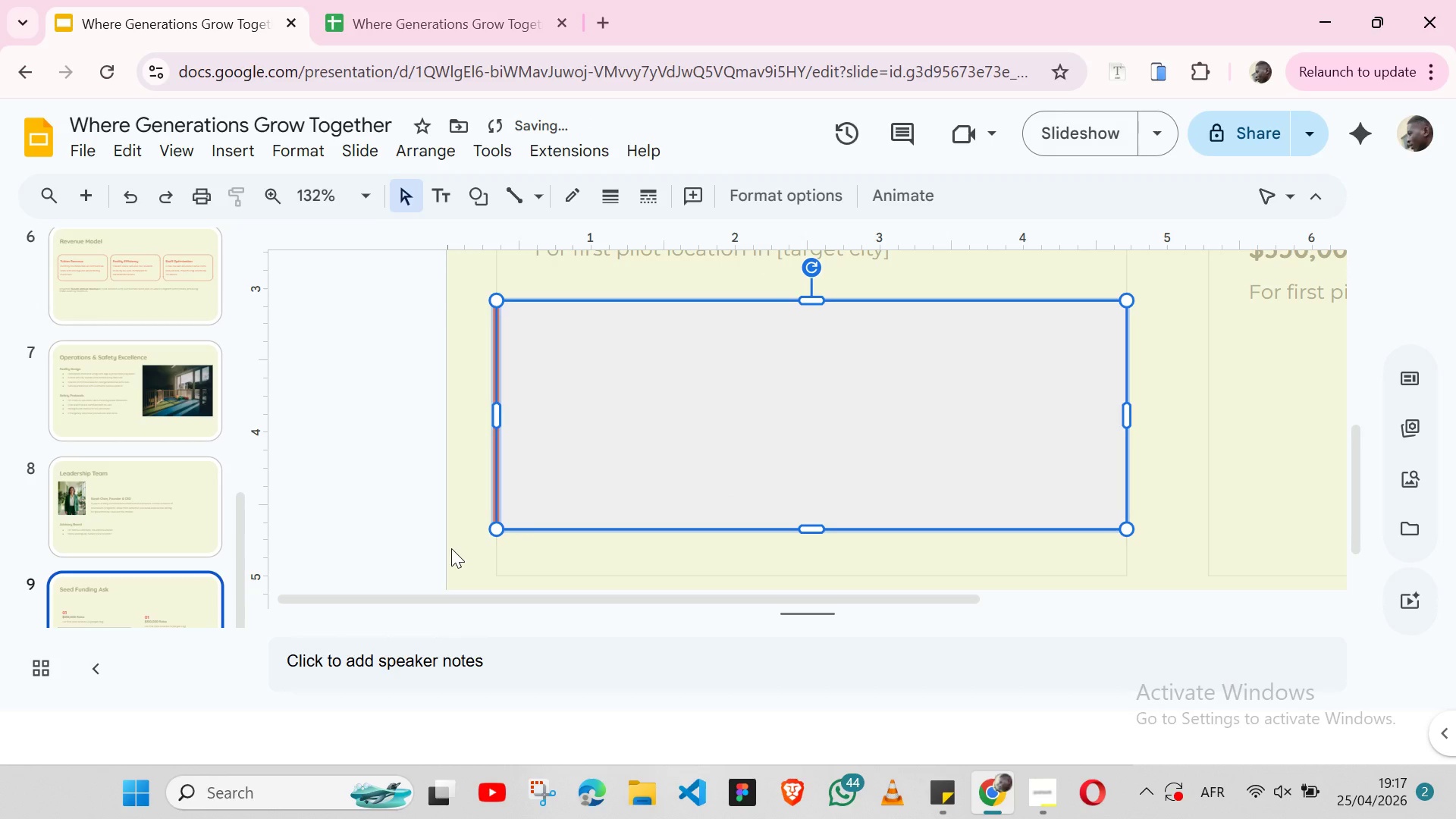 
left_click([451, 548])
 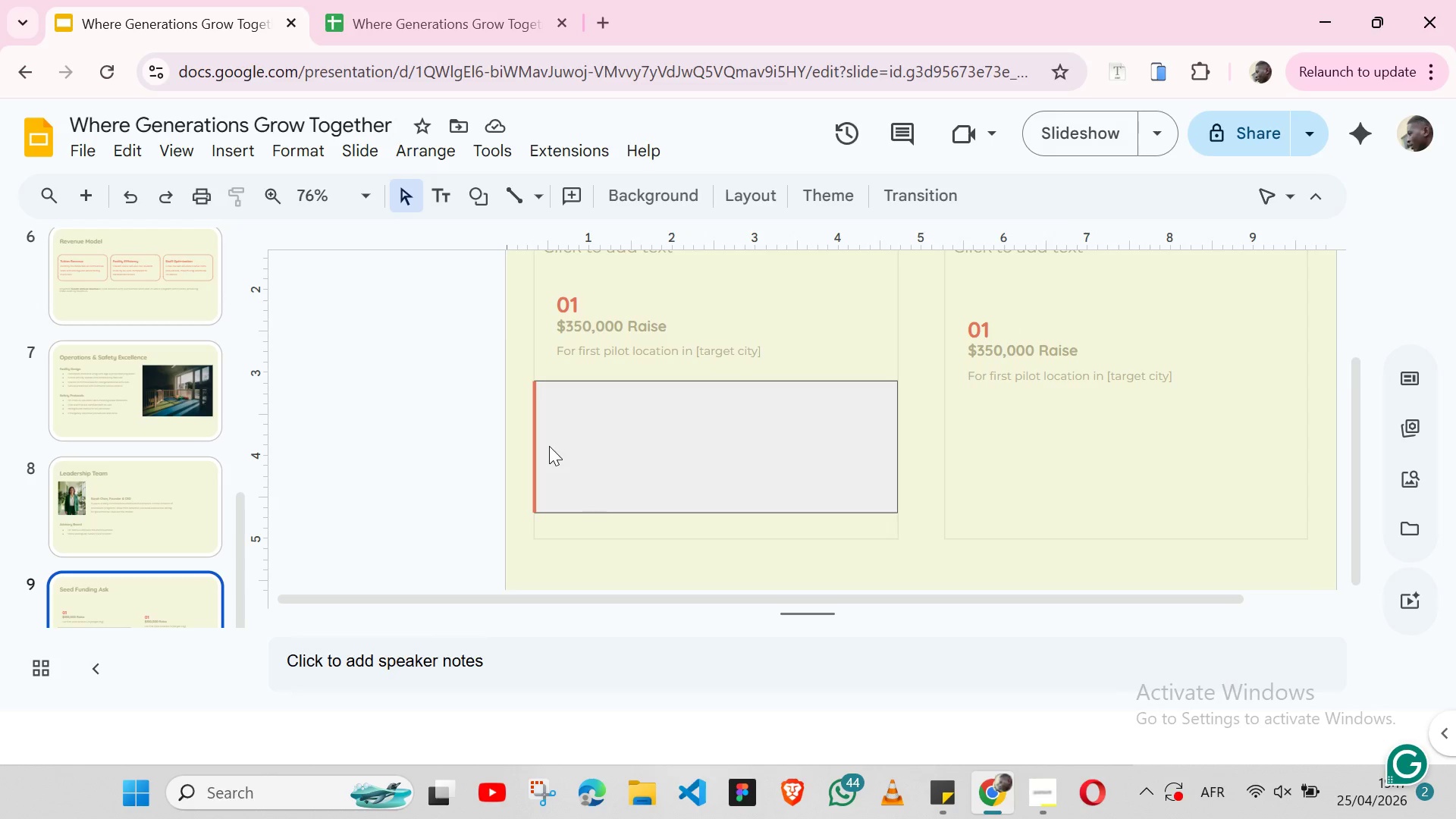 
wait(10.16)
 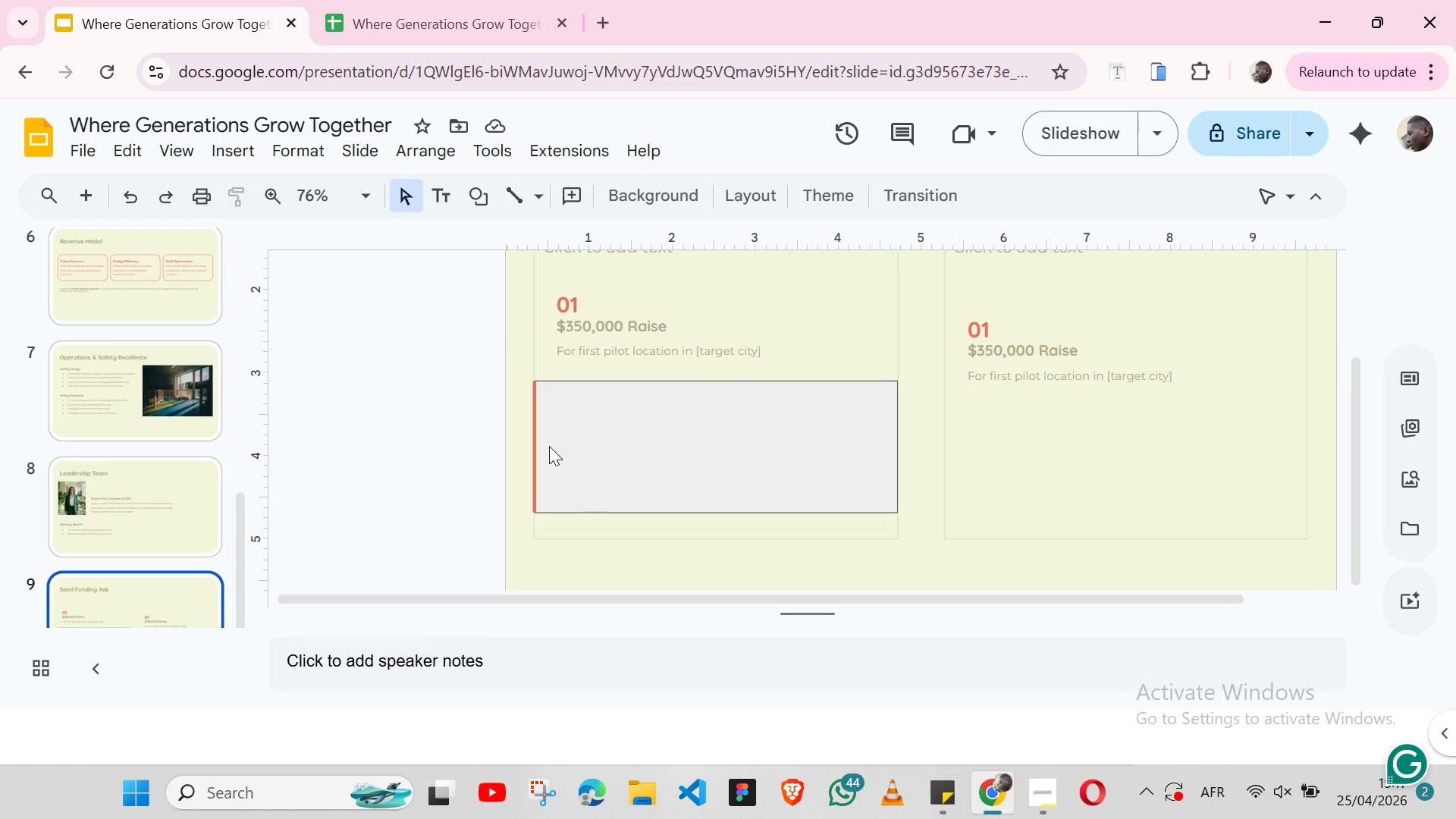 
left_click([639, 308])
 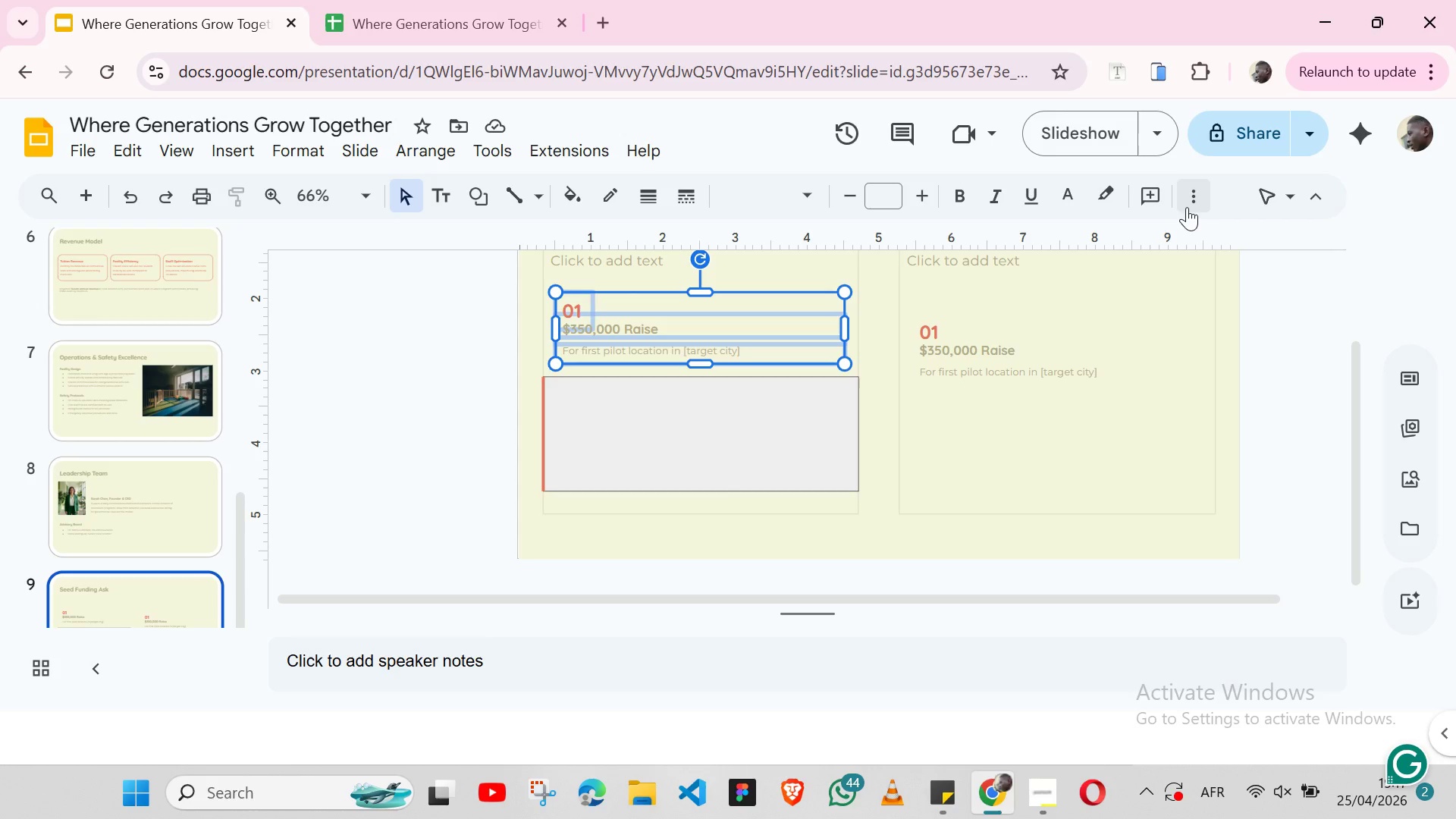 
left_click([1191, 207])
 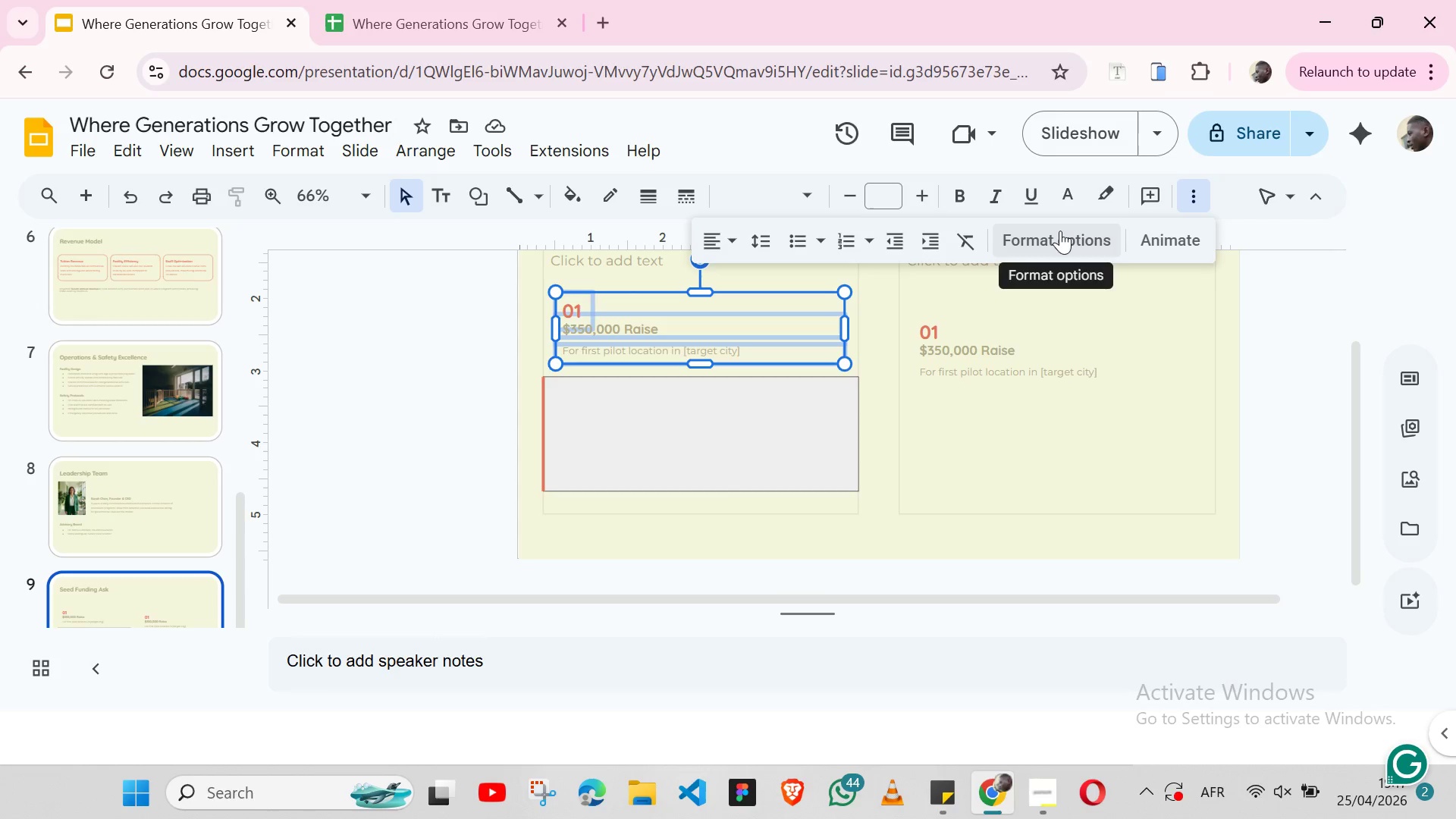 
left_click([1060, 231])
 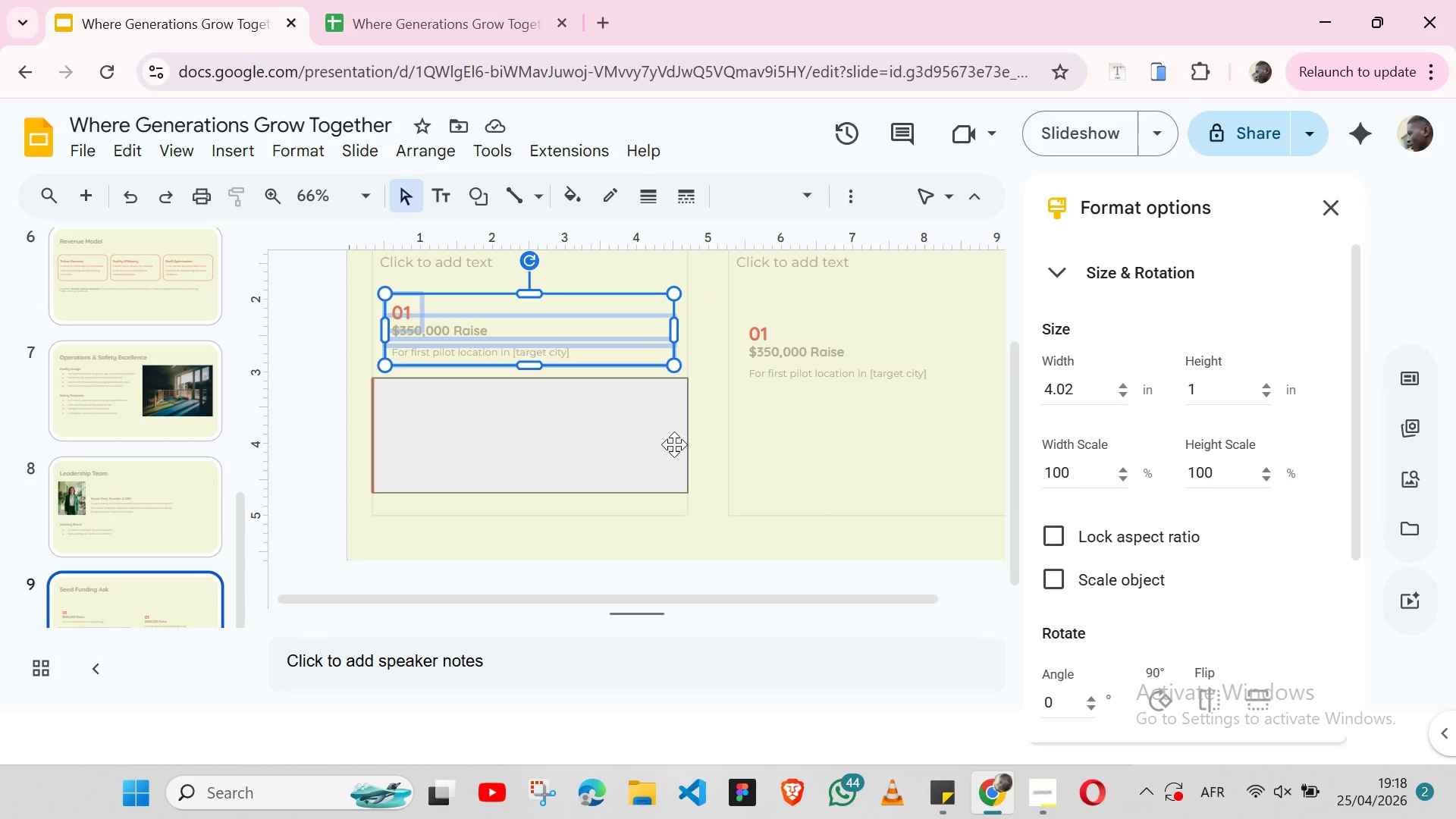 
left_click([678, 444])
 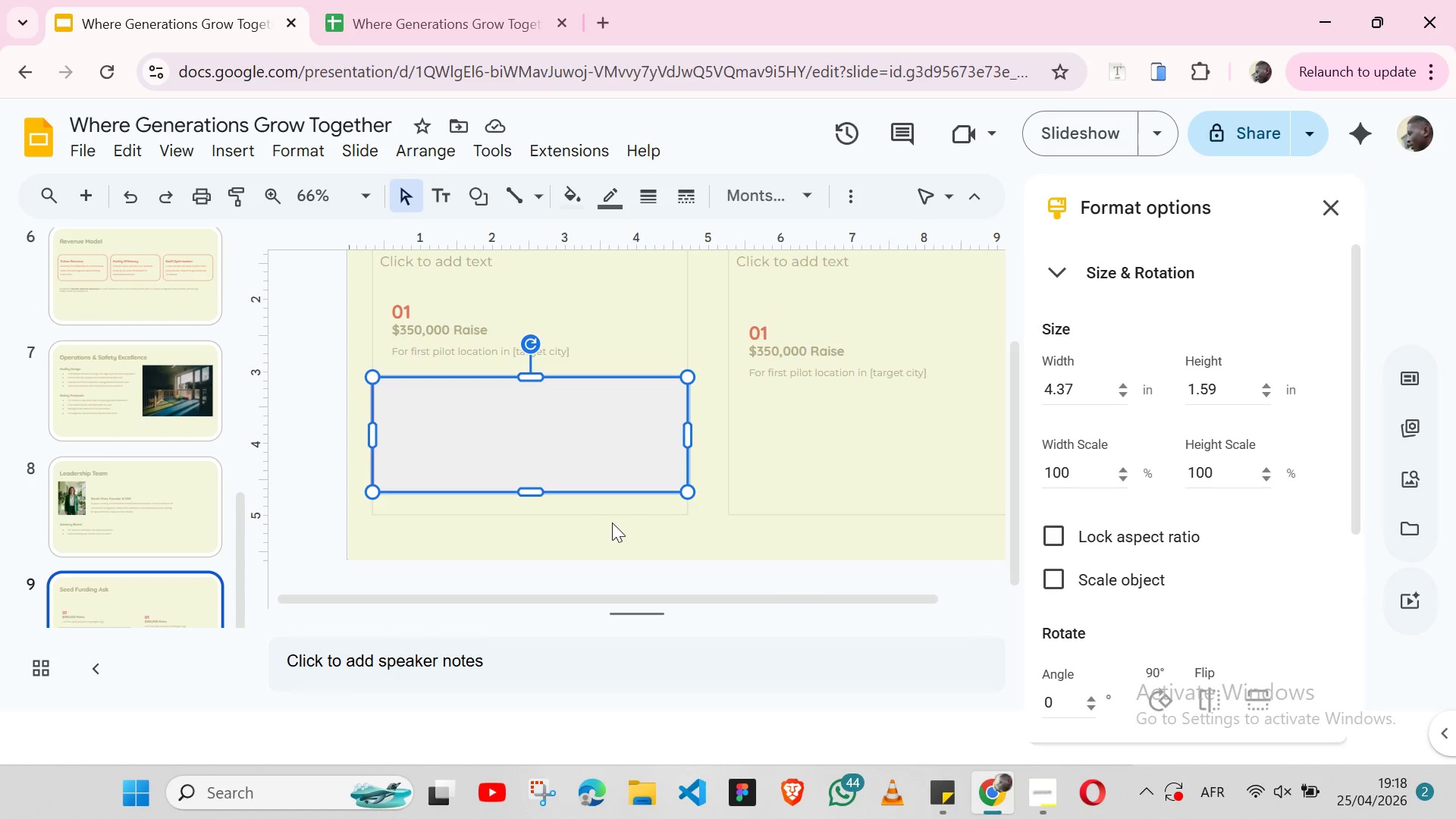 
left_click([611, 522])
 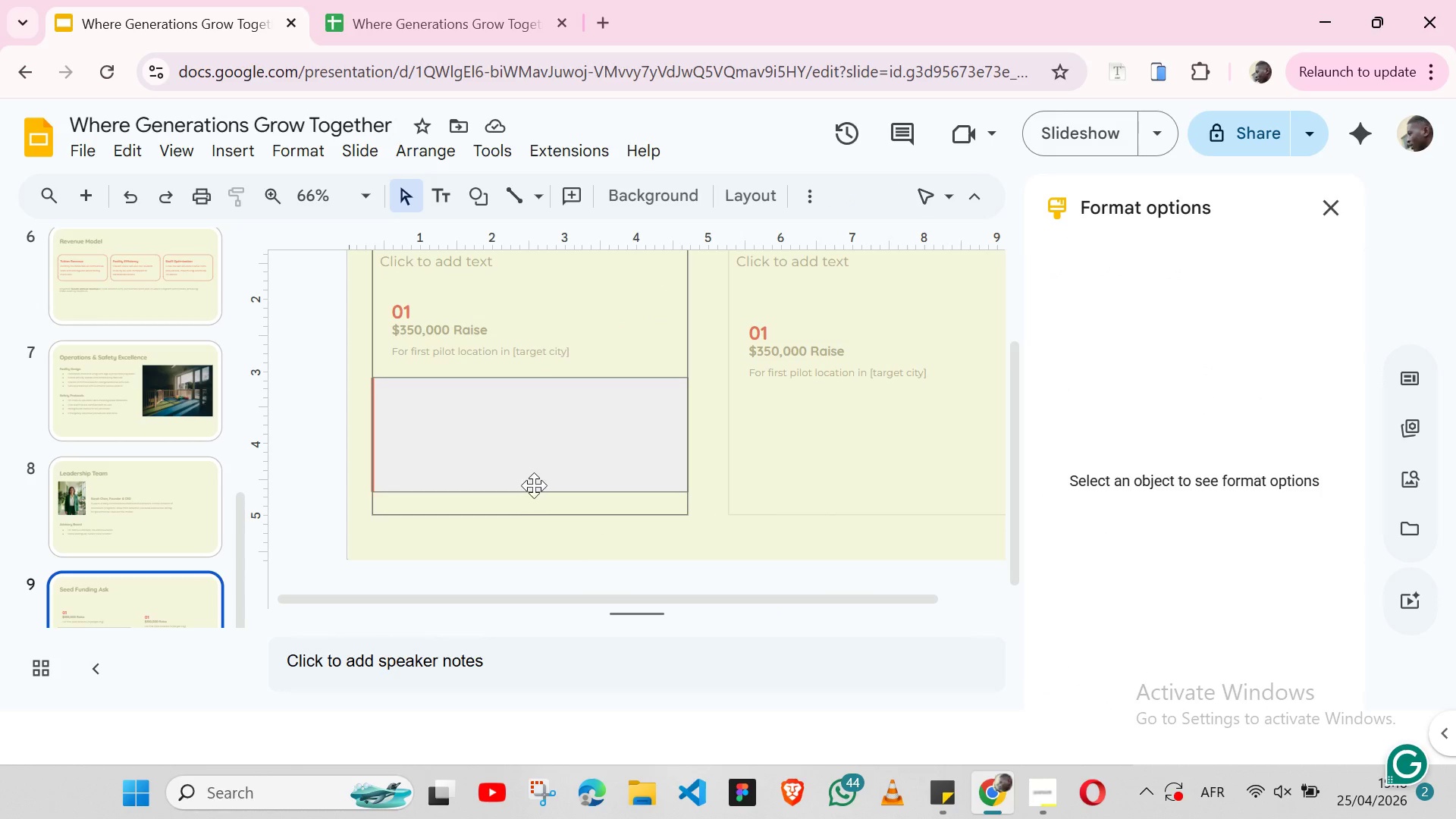 
left_click([532, 482])
 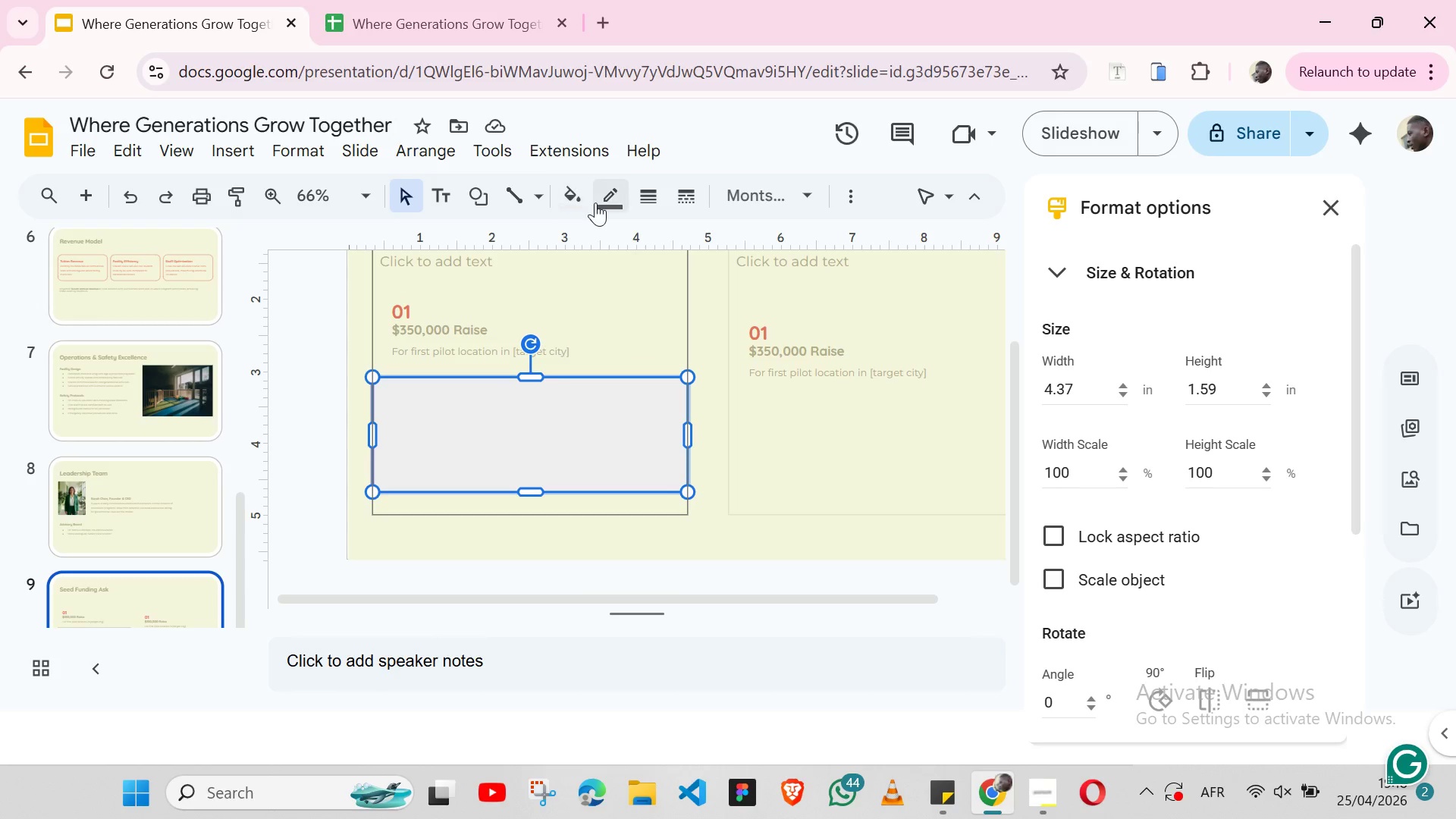 
left_click([604, 203])
 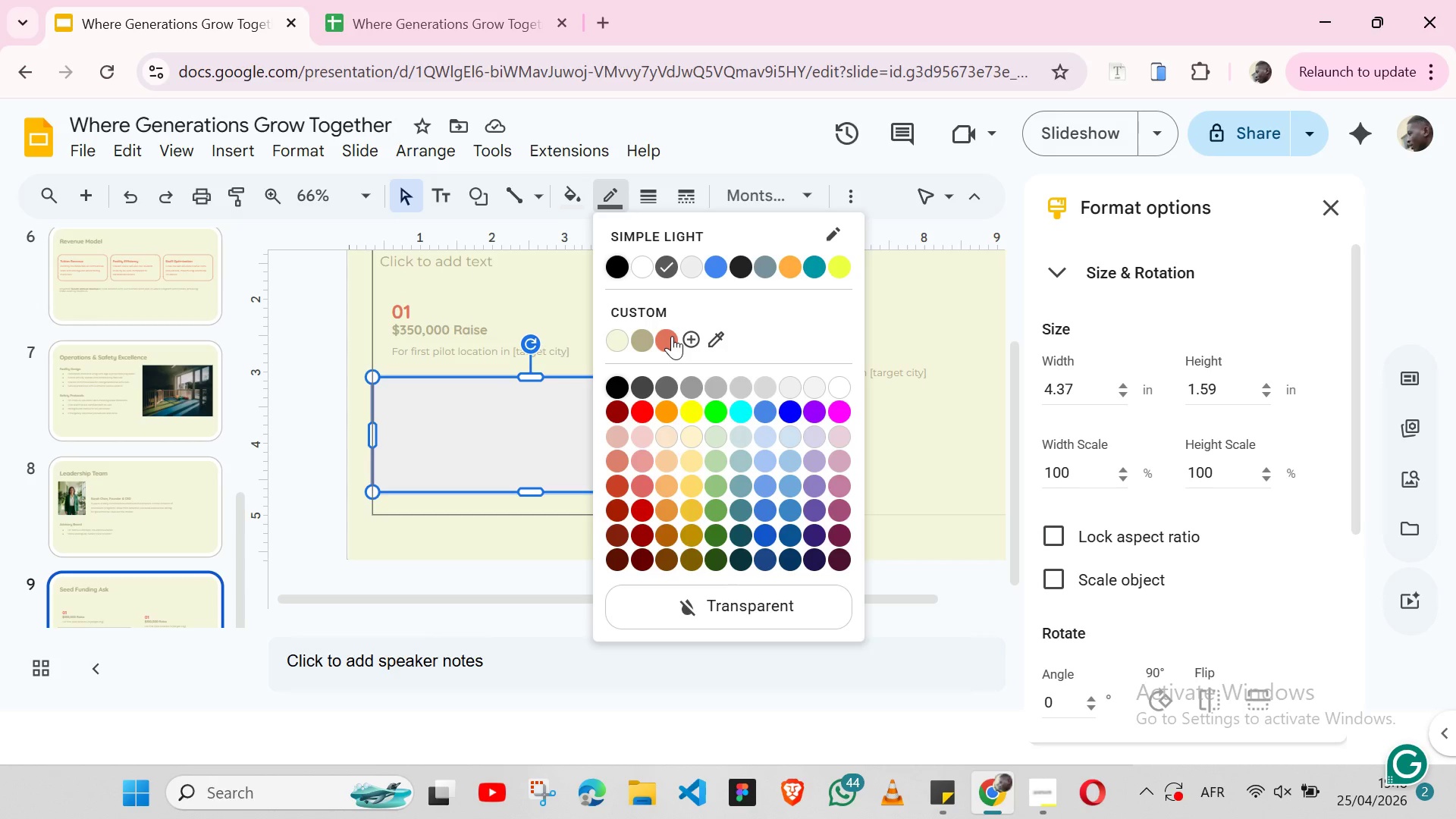 
left_click([672, 336])
 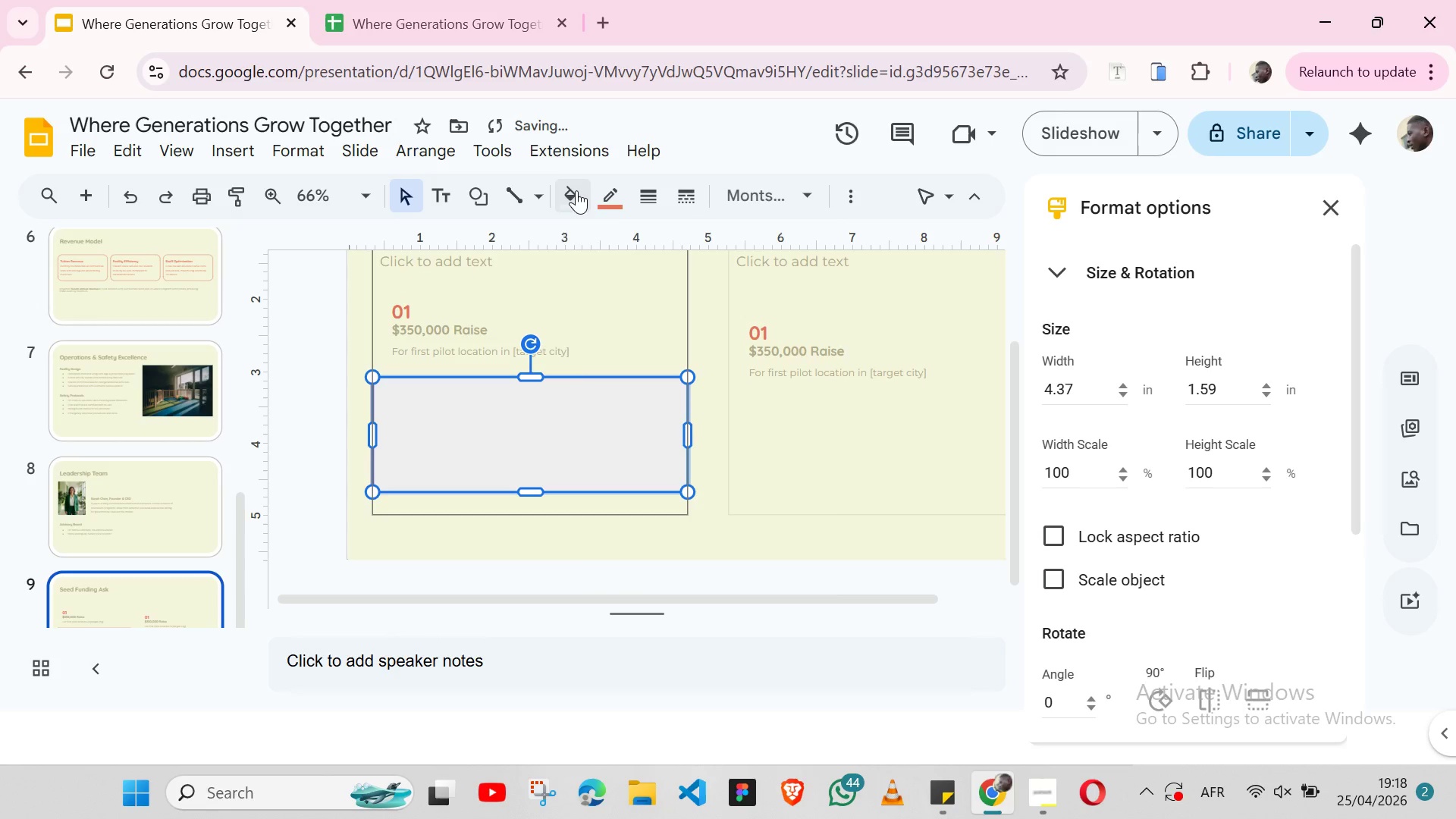 
left_click([576, 190])
 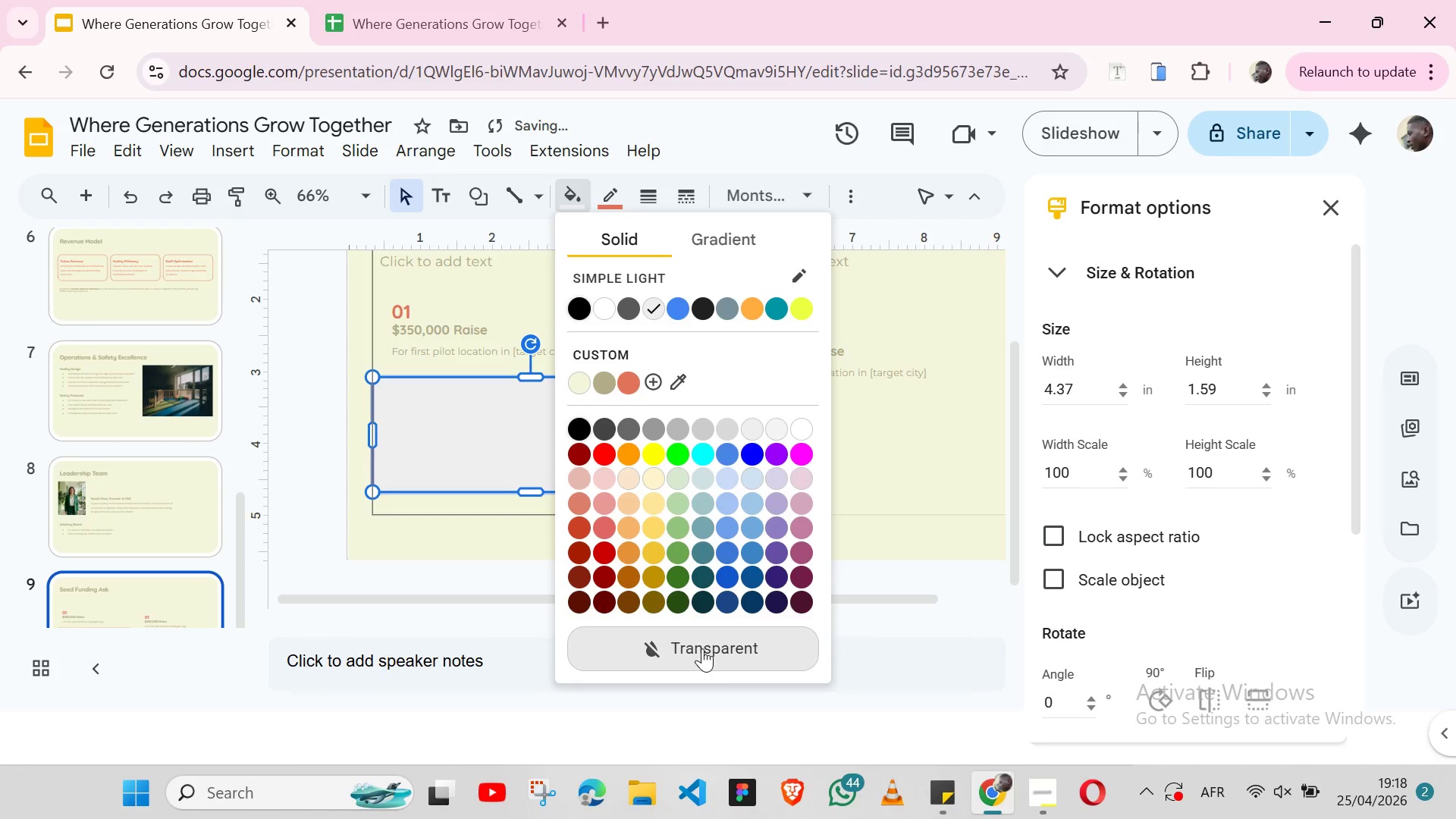 
left_click([702, 648])
 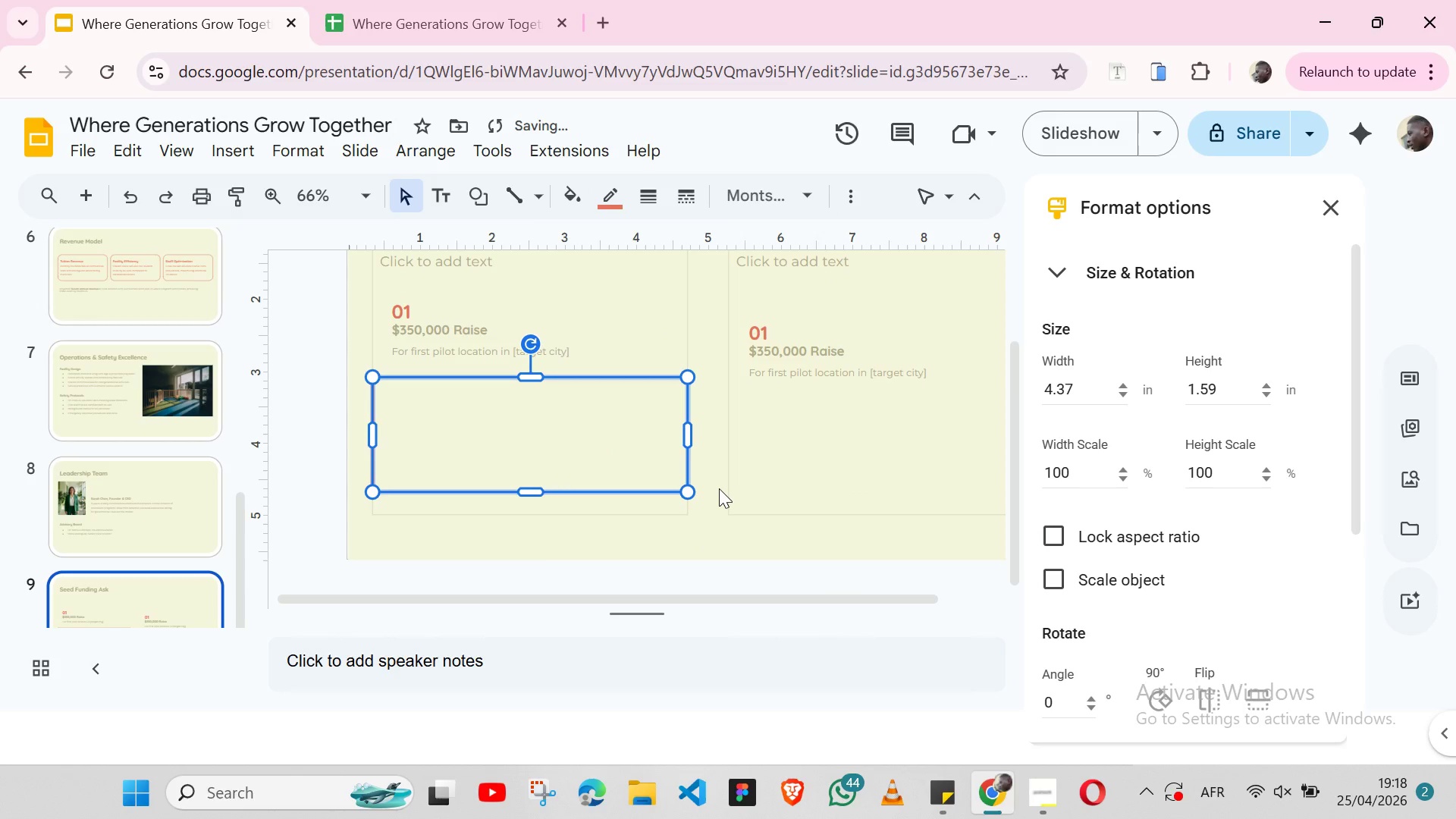 
left_click([719, 488])
 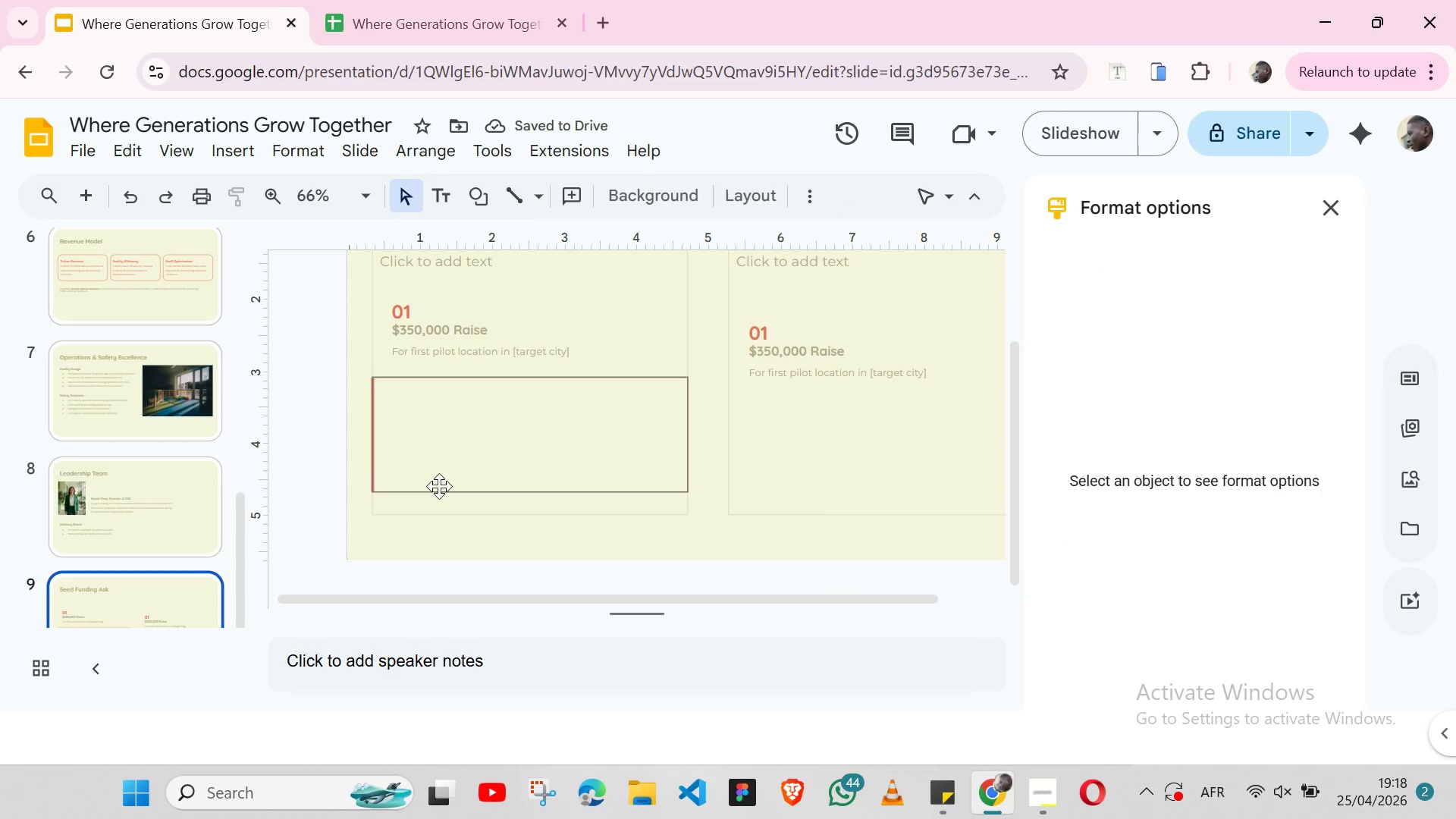 
left_click([372, 472])
 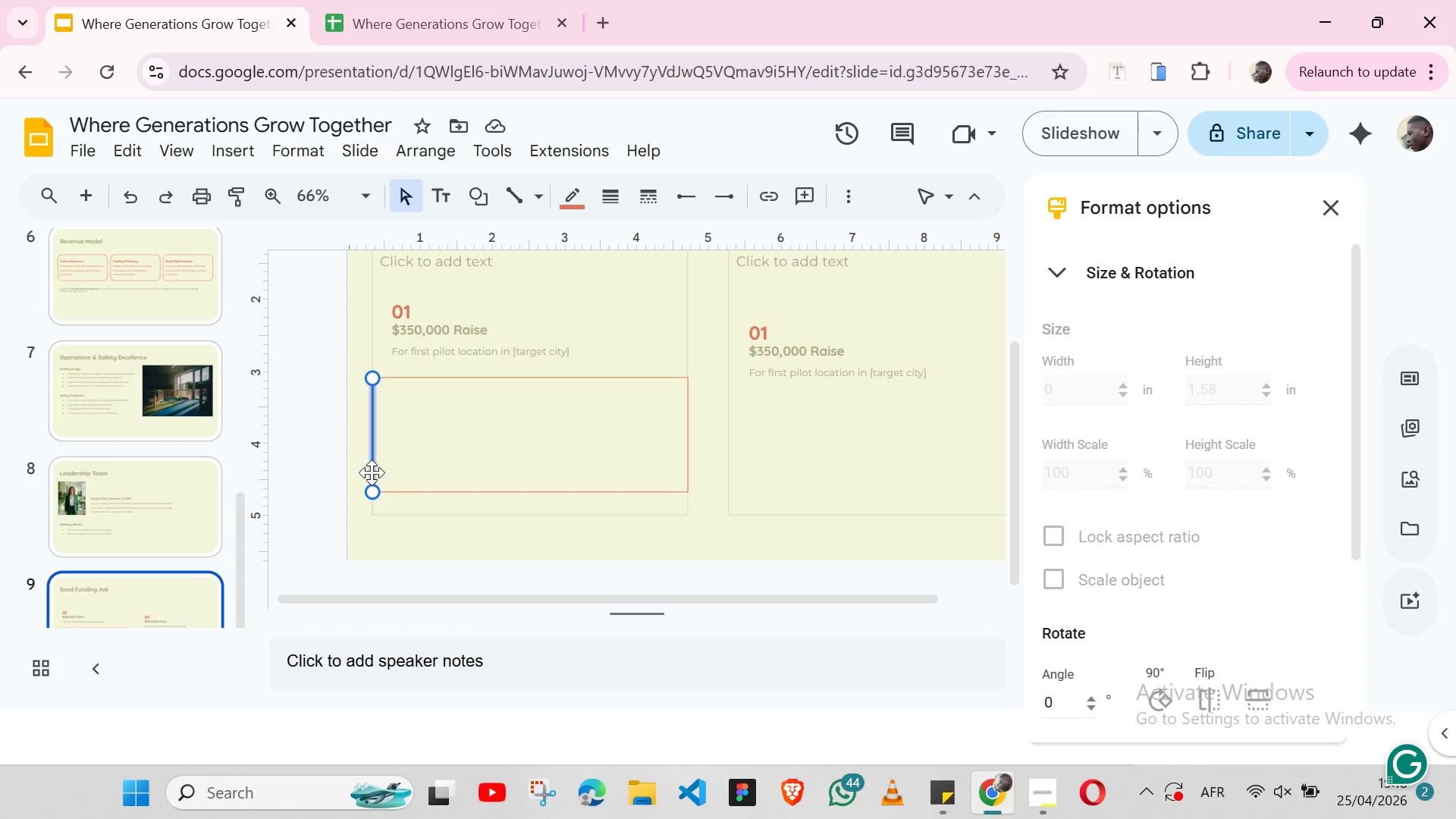 
hold_key(key=ShiftLeft, duration=1.53)
 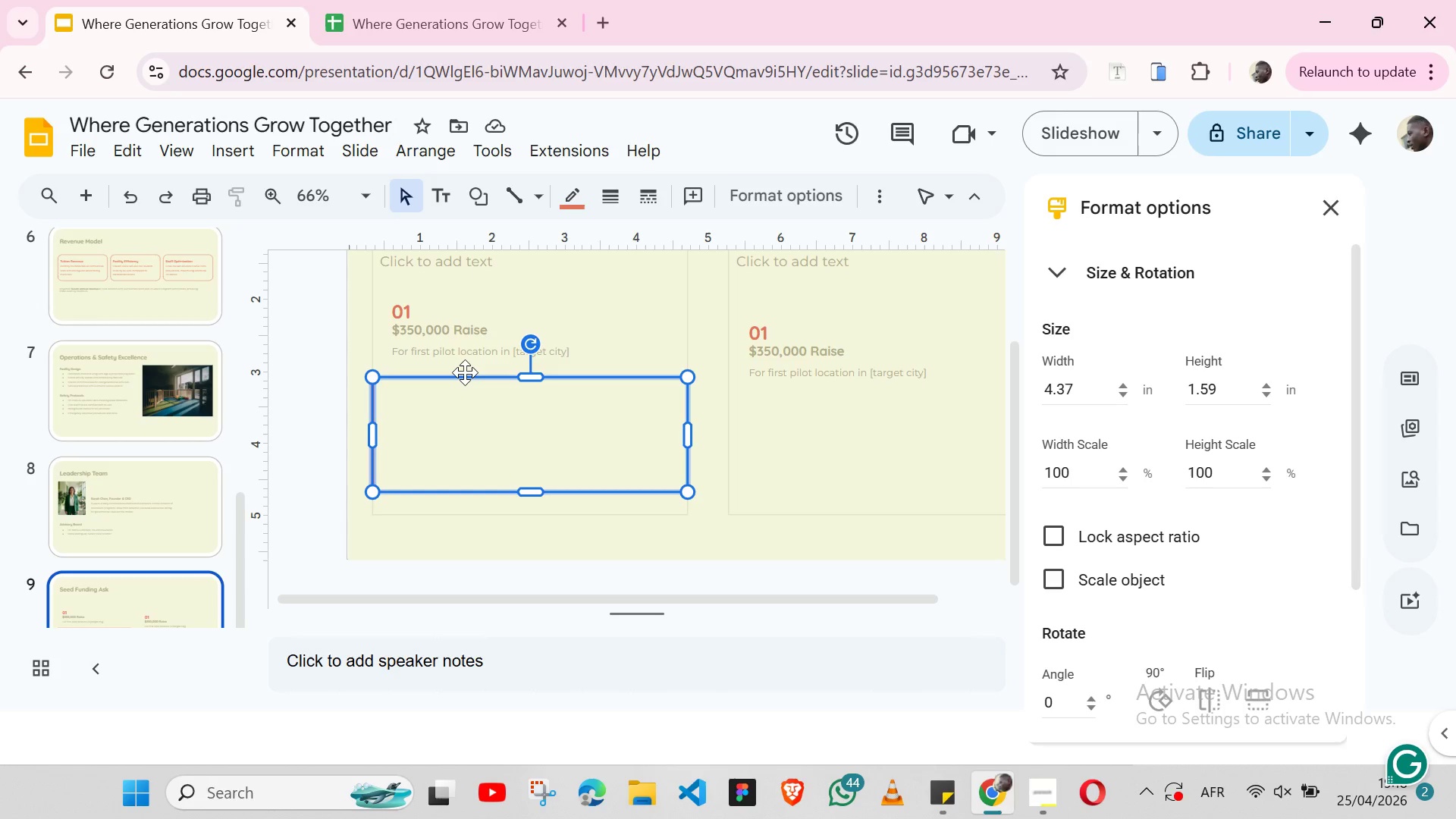 
hold_key(key=ShiftLeft, duration=0.69)
left_click([465, 372])
 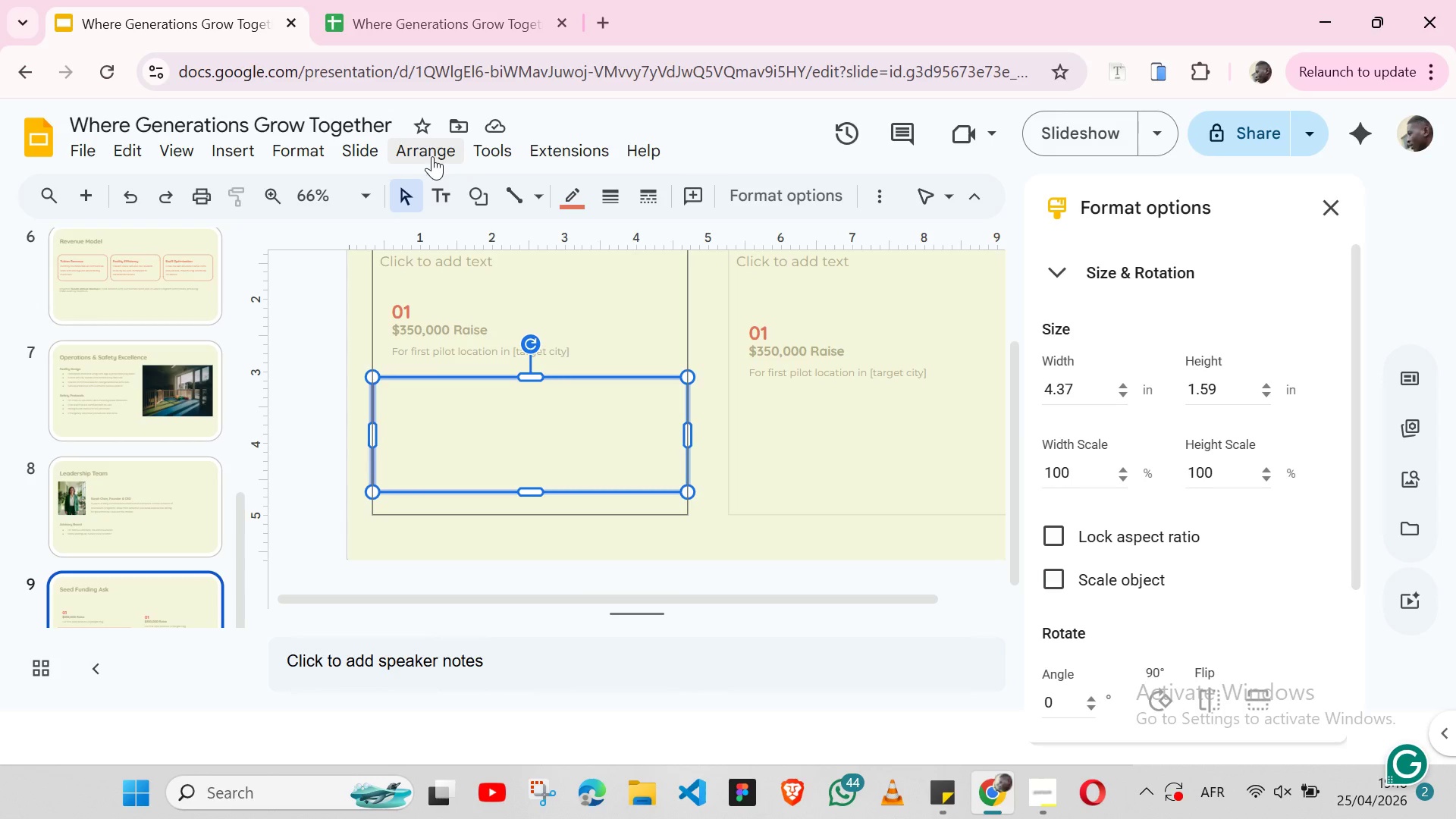 
left_click([432, 156])
 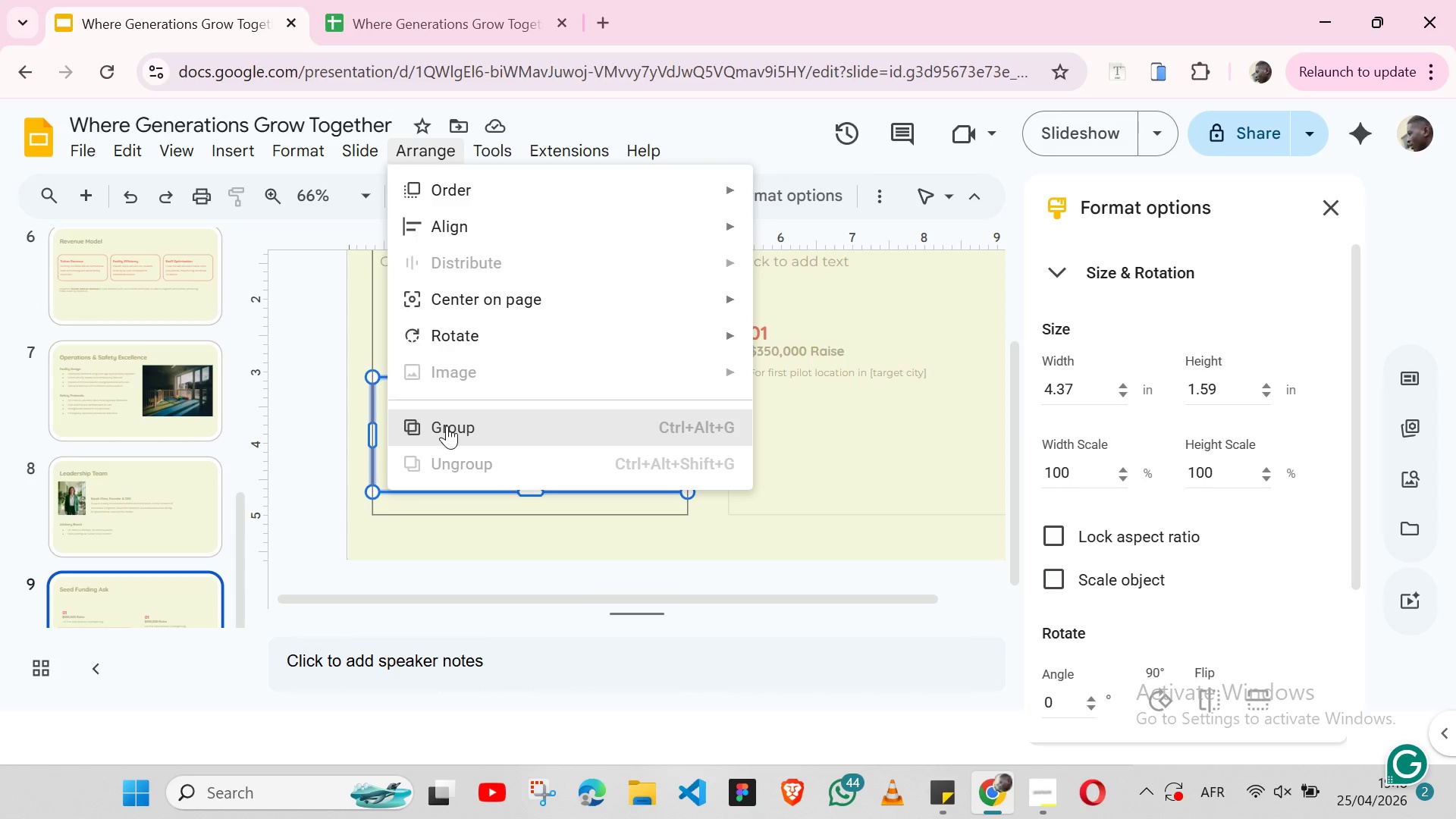 
left_click([447, 425])
 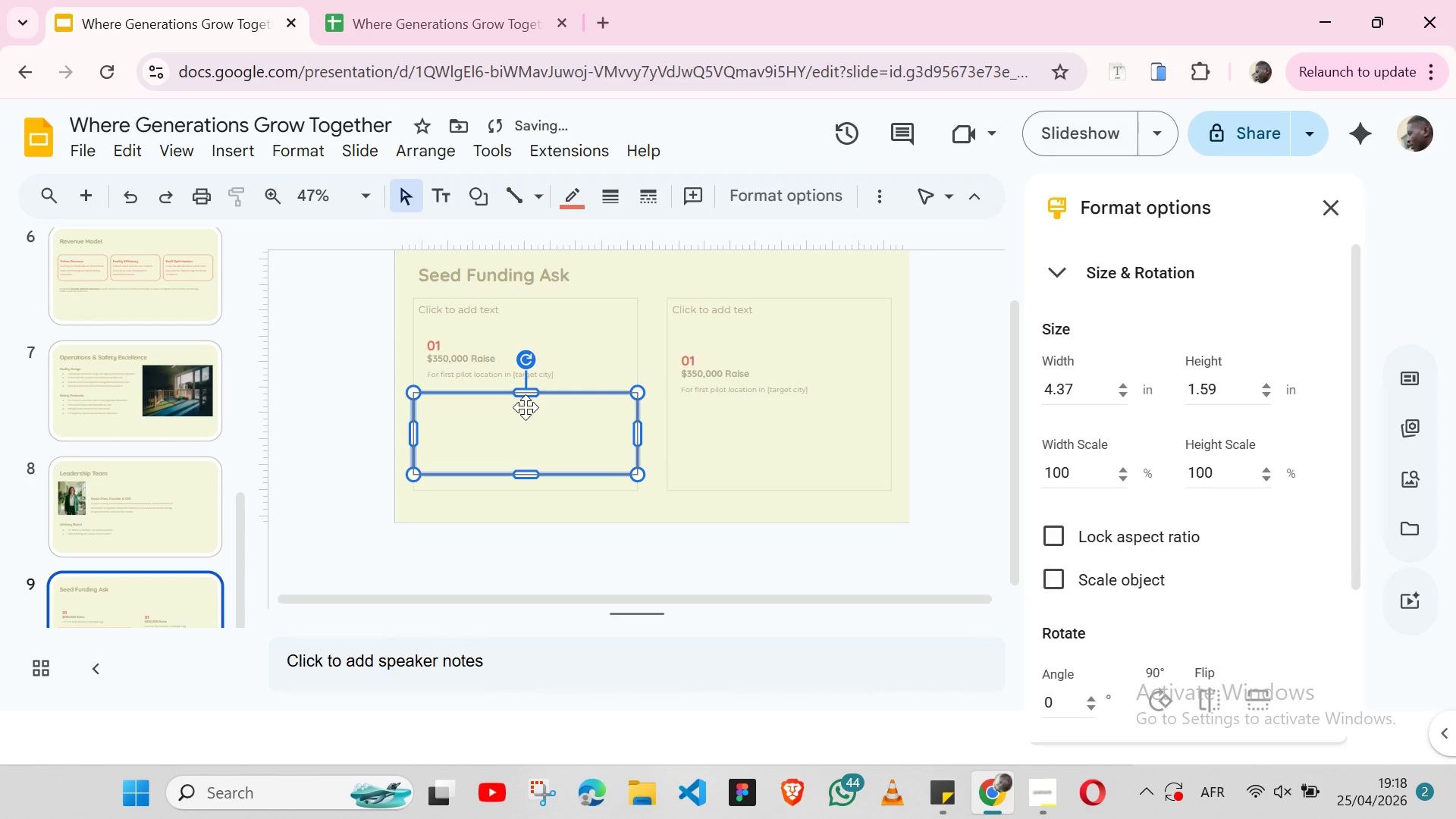 
key(Control+C)
 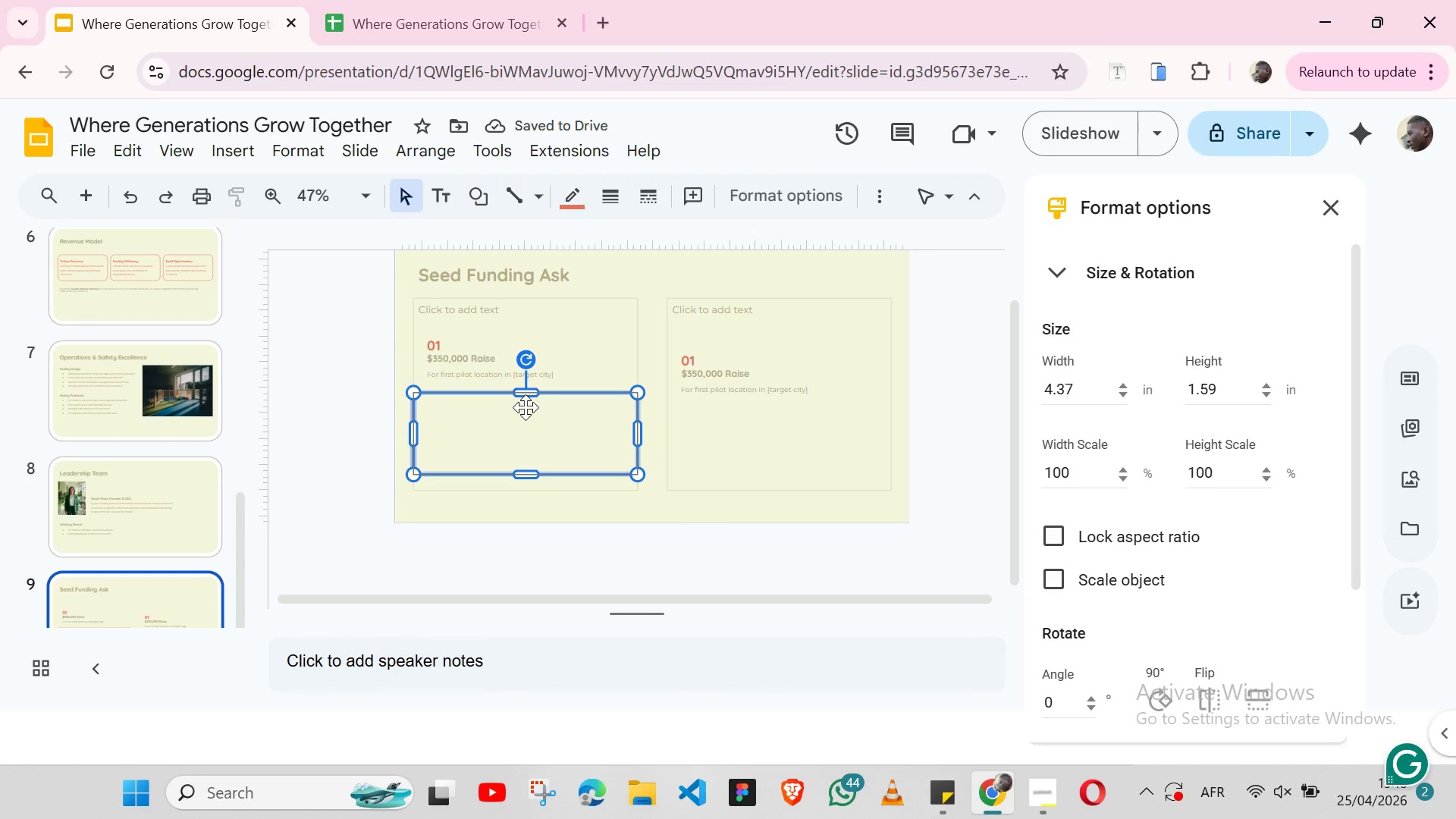 
key(Control+V)
 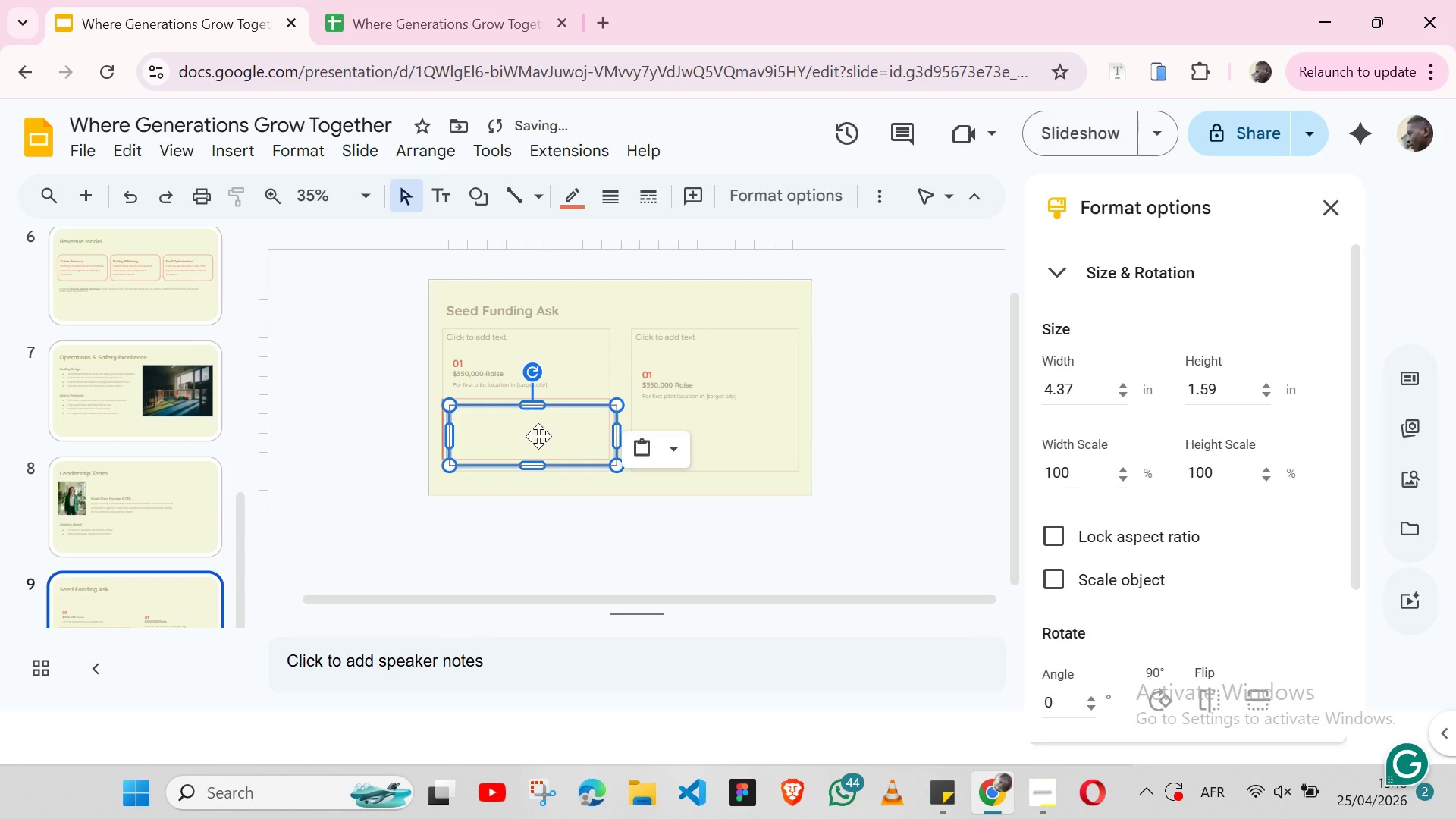 
left_click_drag(start_coordinate=[538, 436], to_coordinate=[912, 382])
 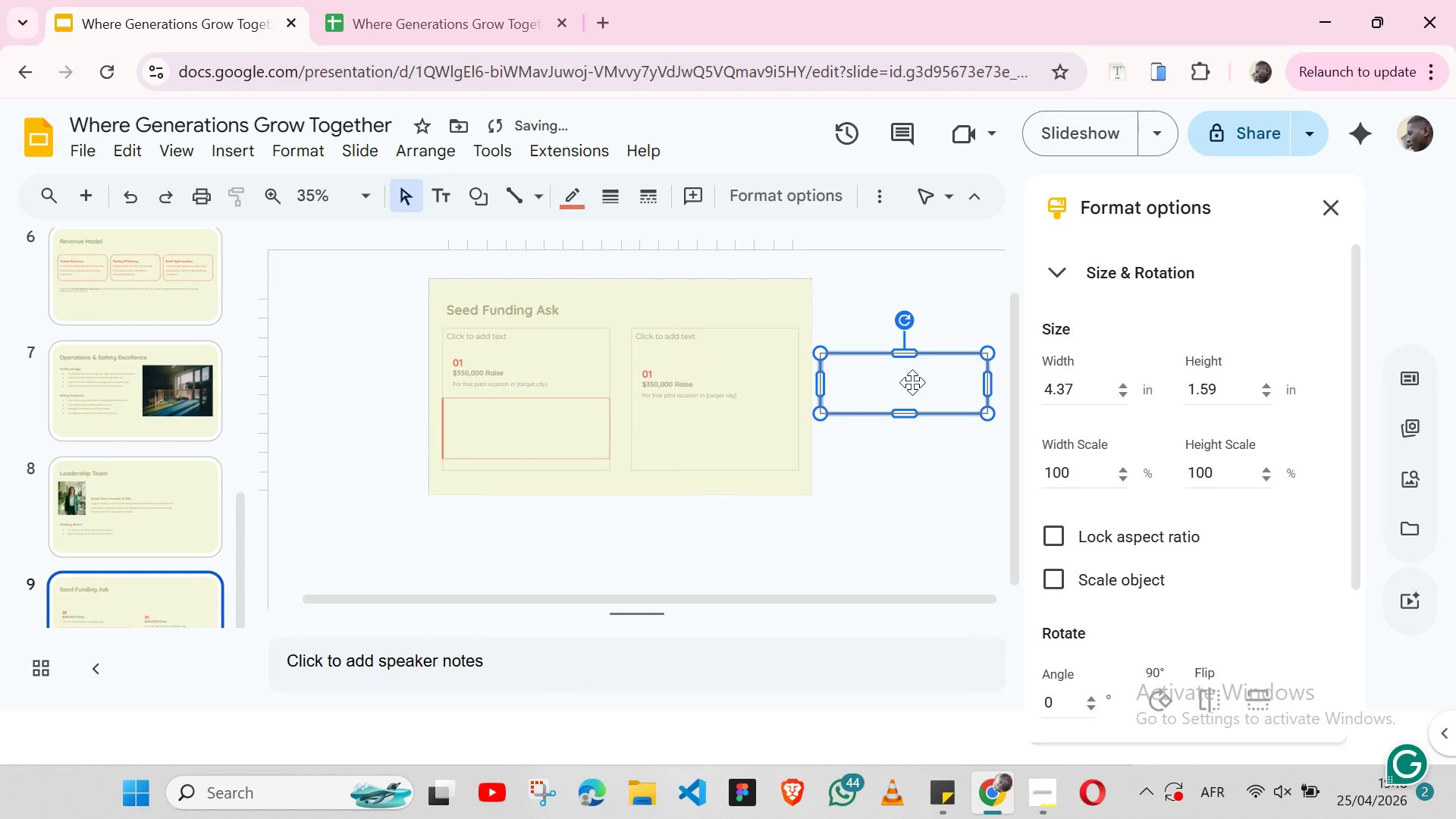 
key(Control+V)
 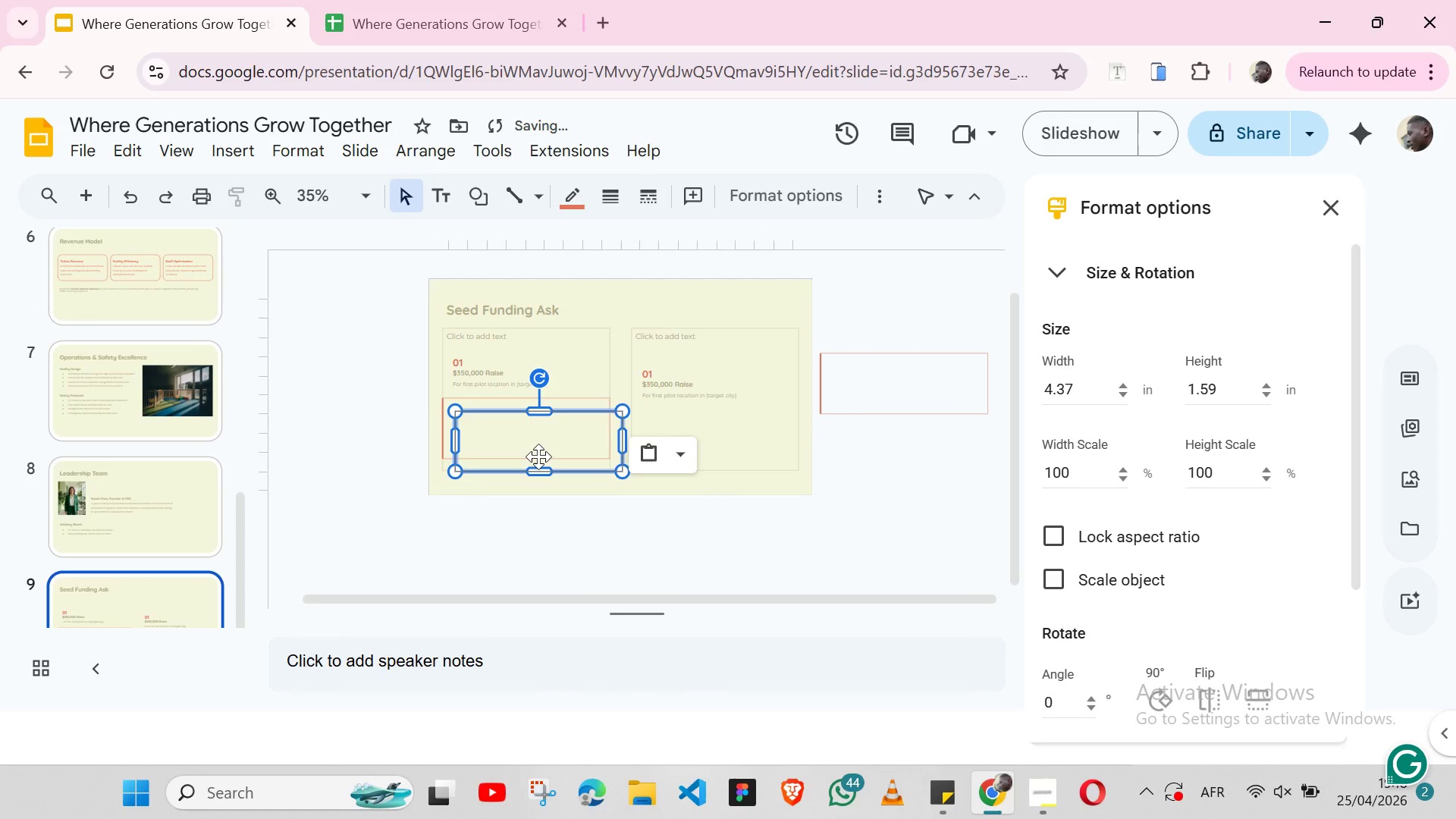 
left_click_drag(start_coordinate=[538, 457], to_coordinate=[903, 470])
 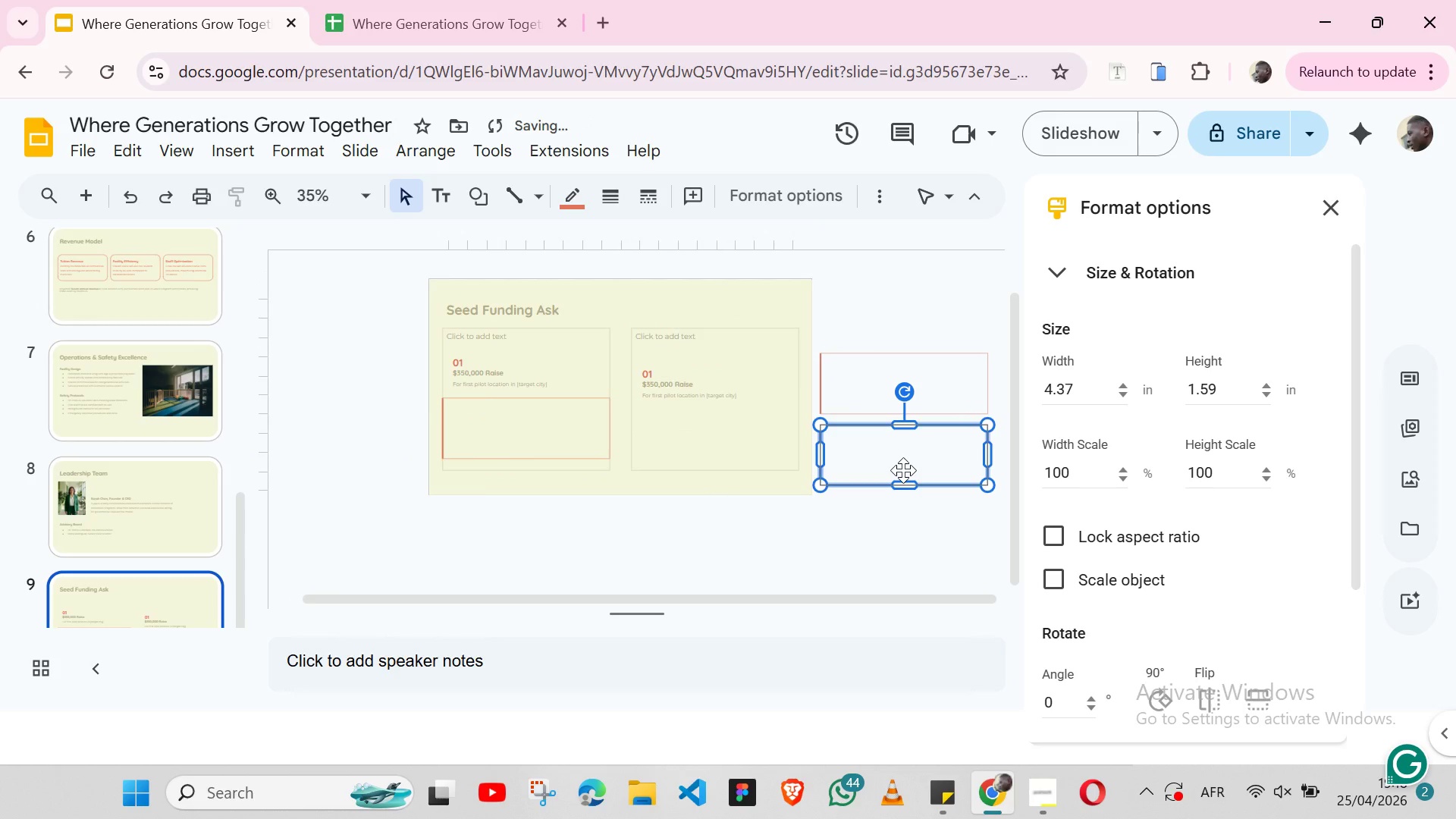 
key(Control+V)
 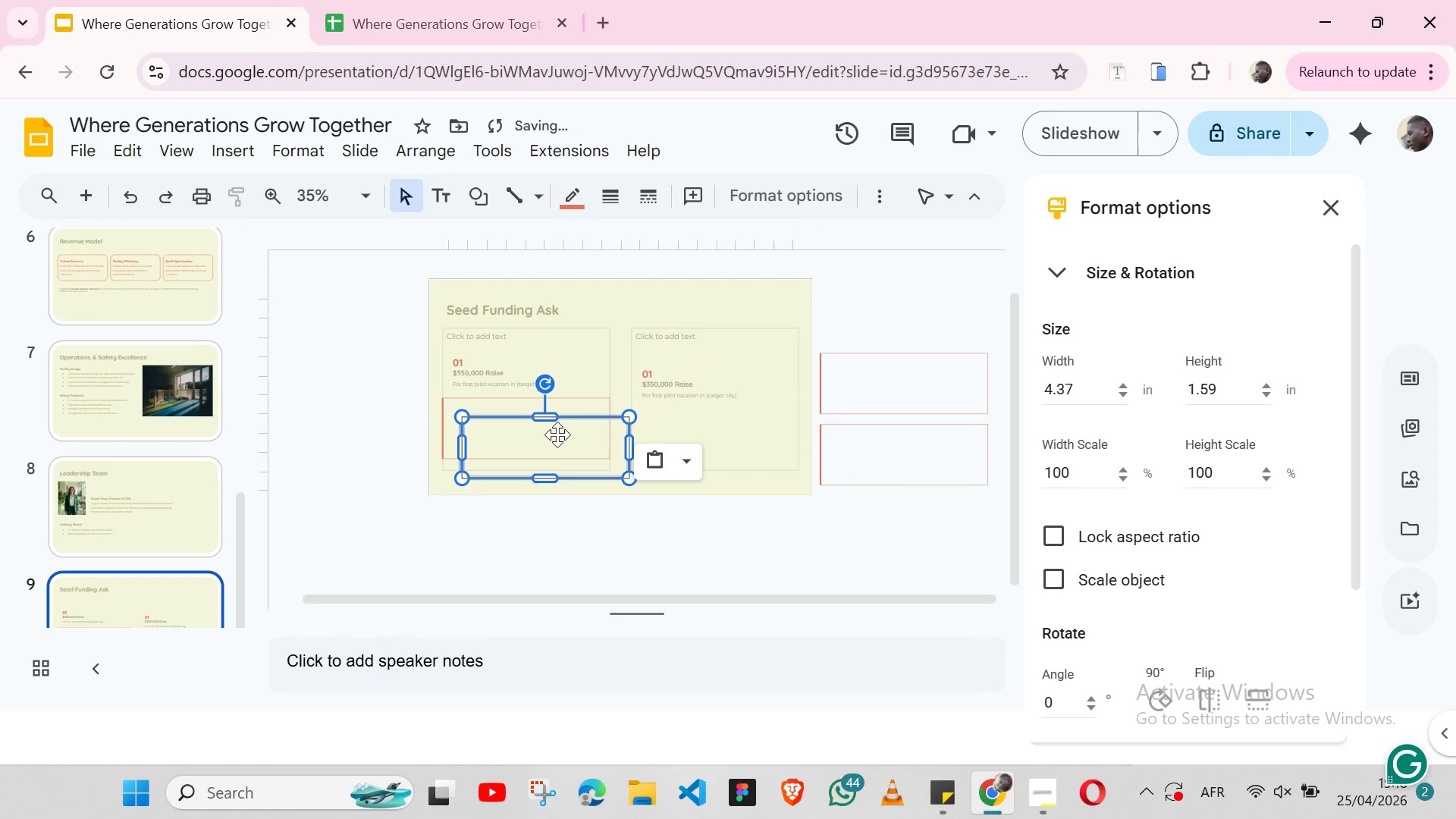 
left_click_drag(start_coordinate=[557, 435], to_coordinate=[362, 362])
 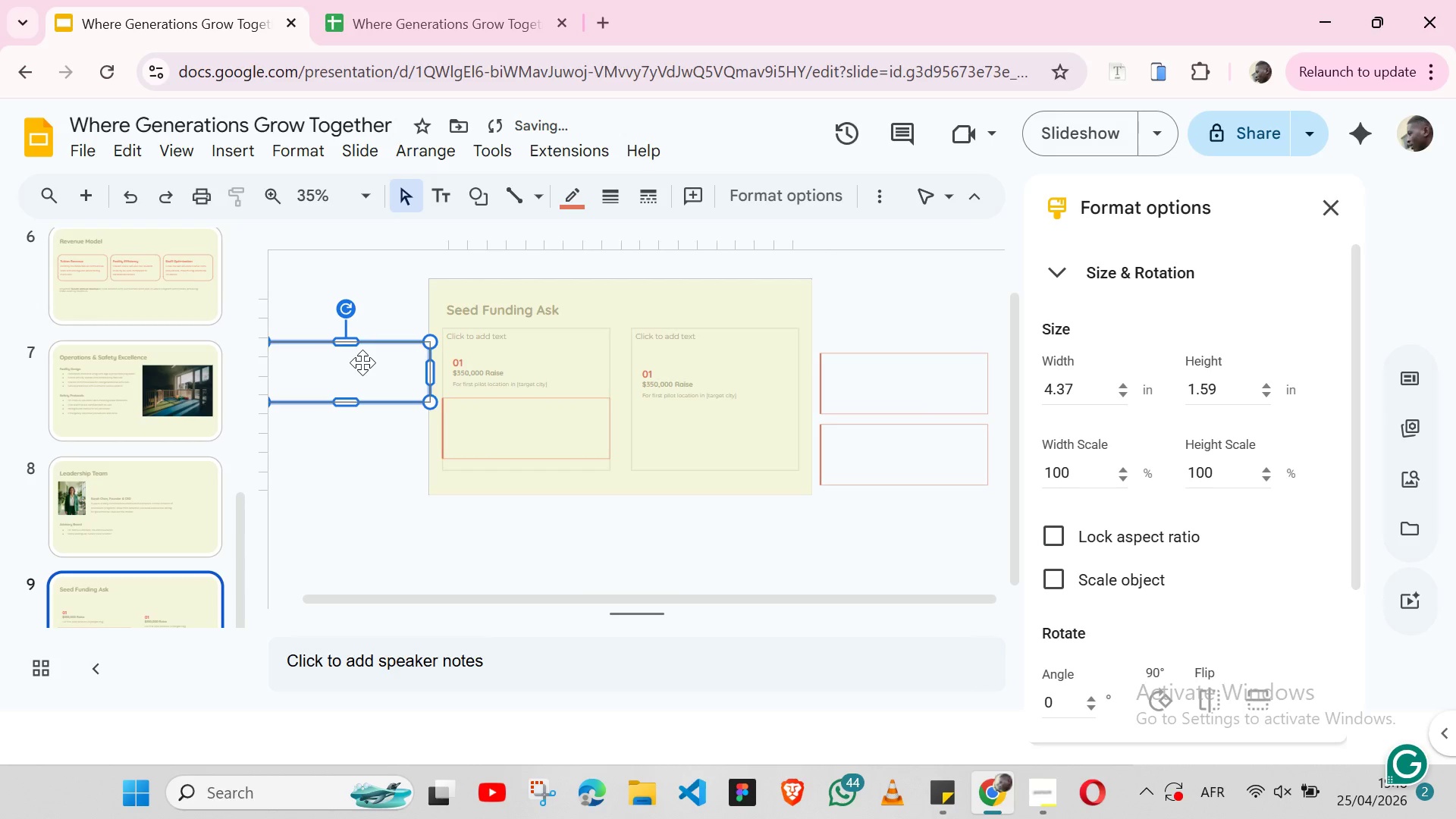 
key(Control+V)
 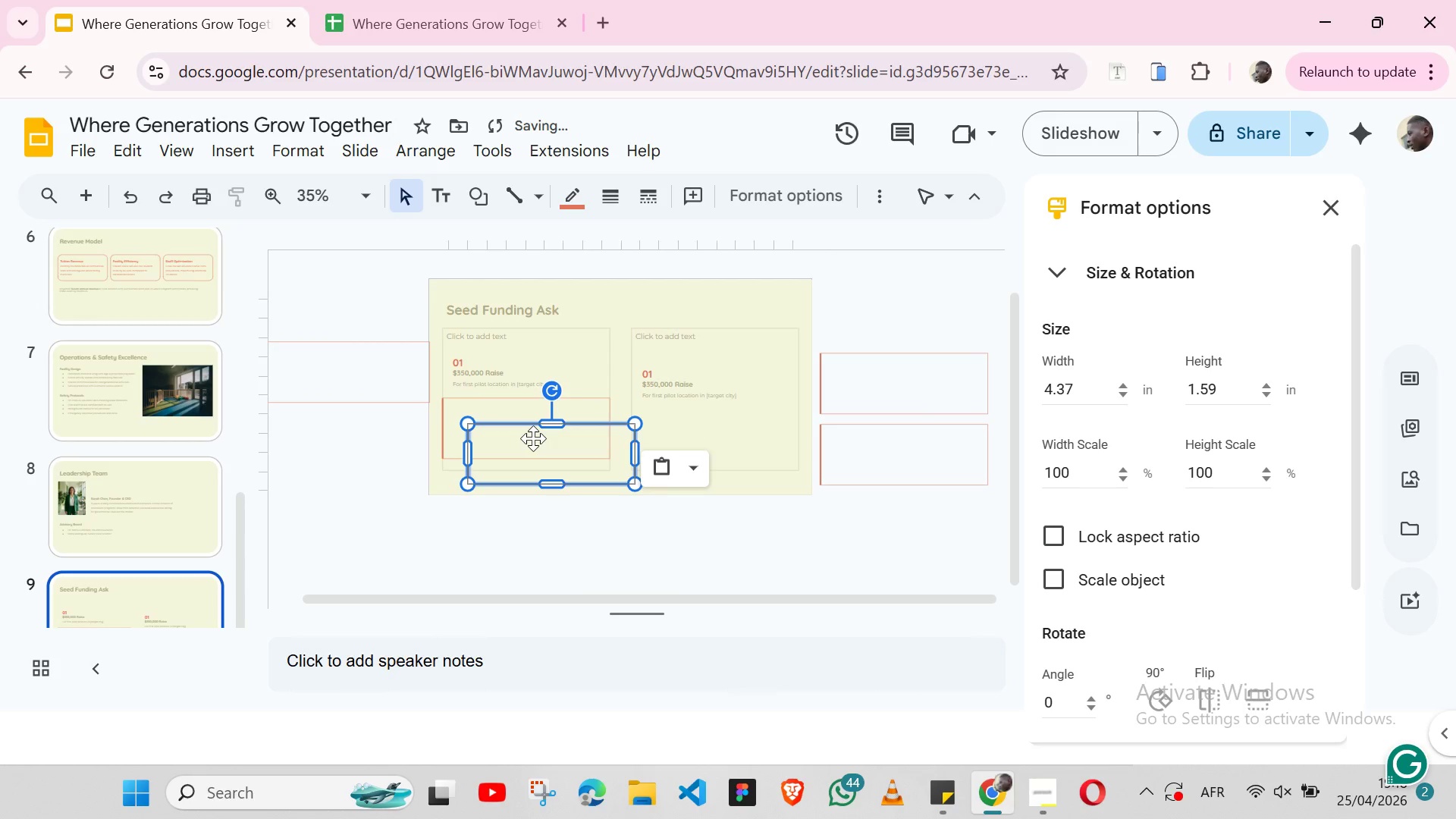 
left_click_drag(start_coordinate=[533, 438], to_coordinate=[889, 290])
 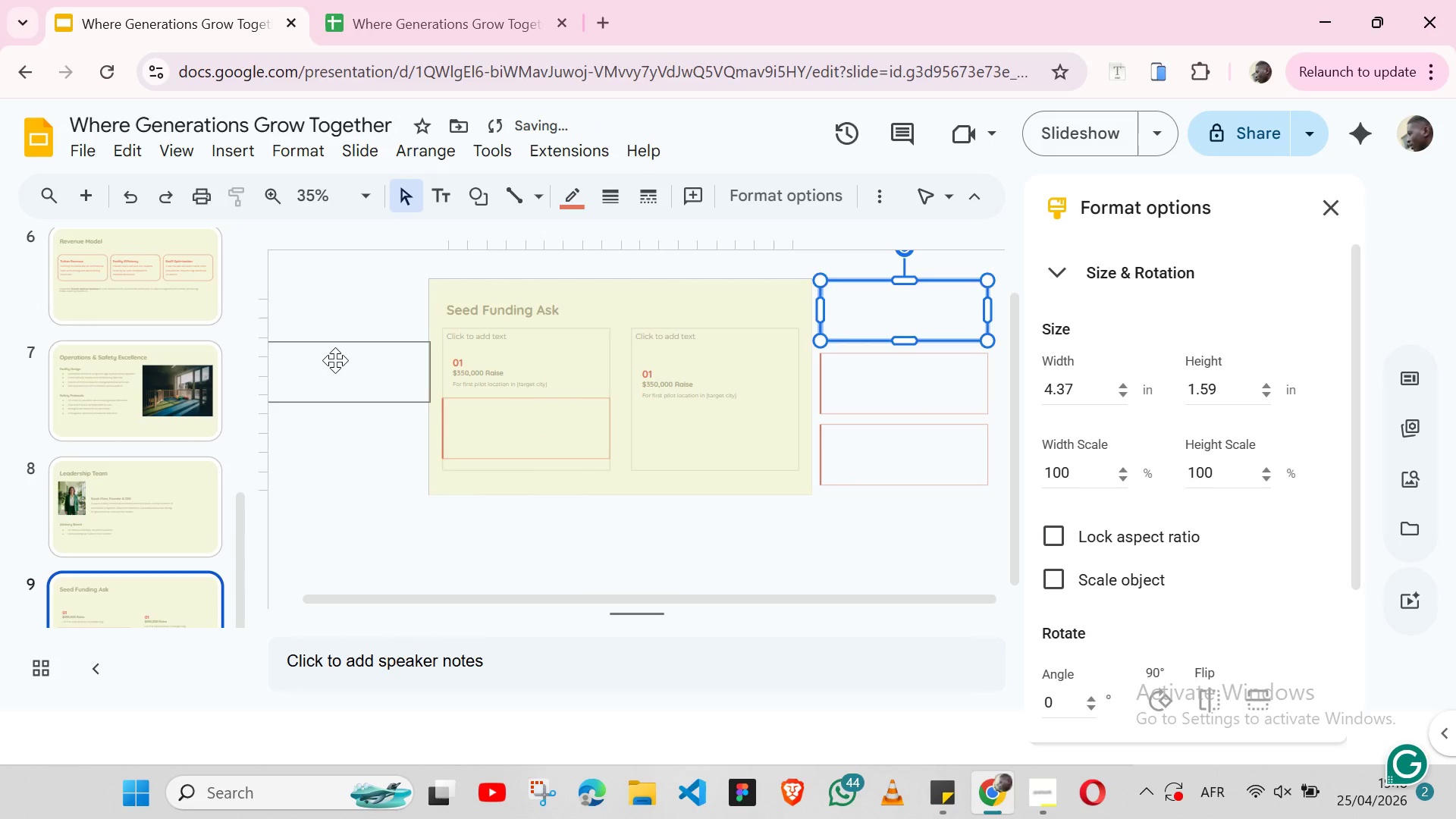 
left_click([335, 360])
 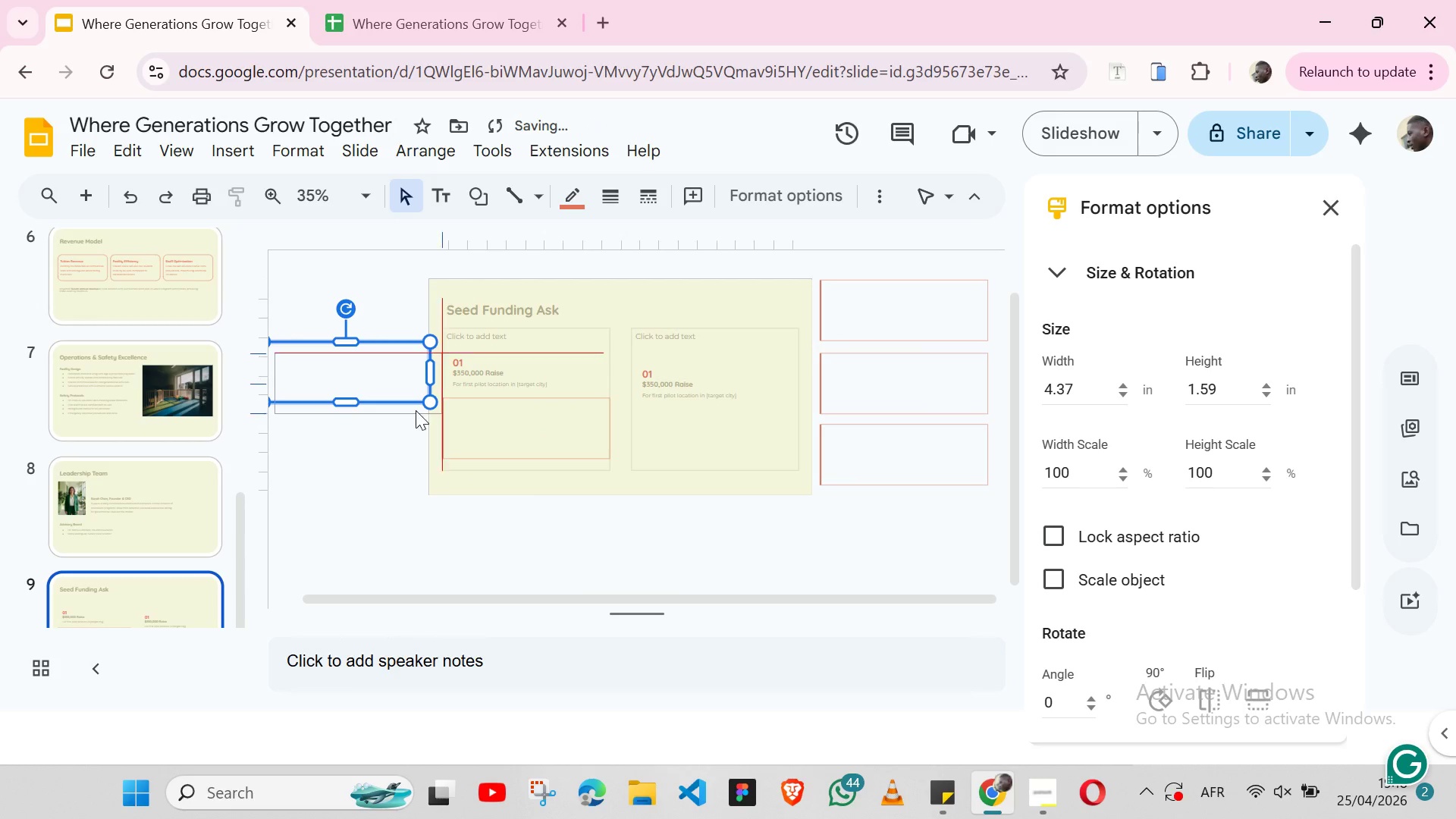 
left_click_drag(start_coordinate=[335, 360], to_coordinate=[893, 522])
 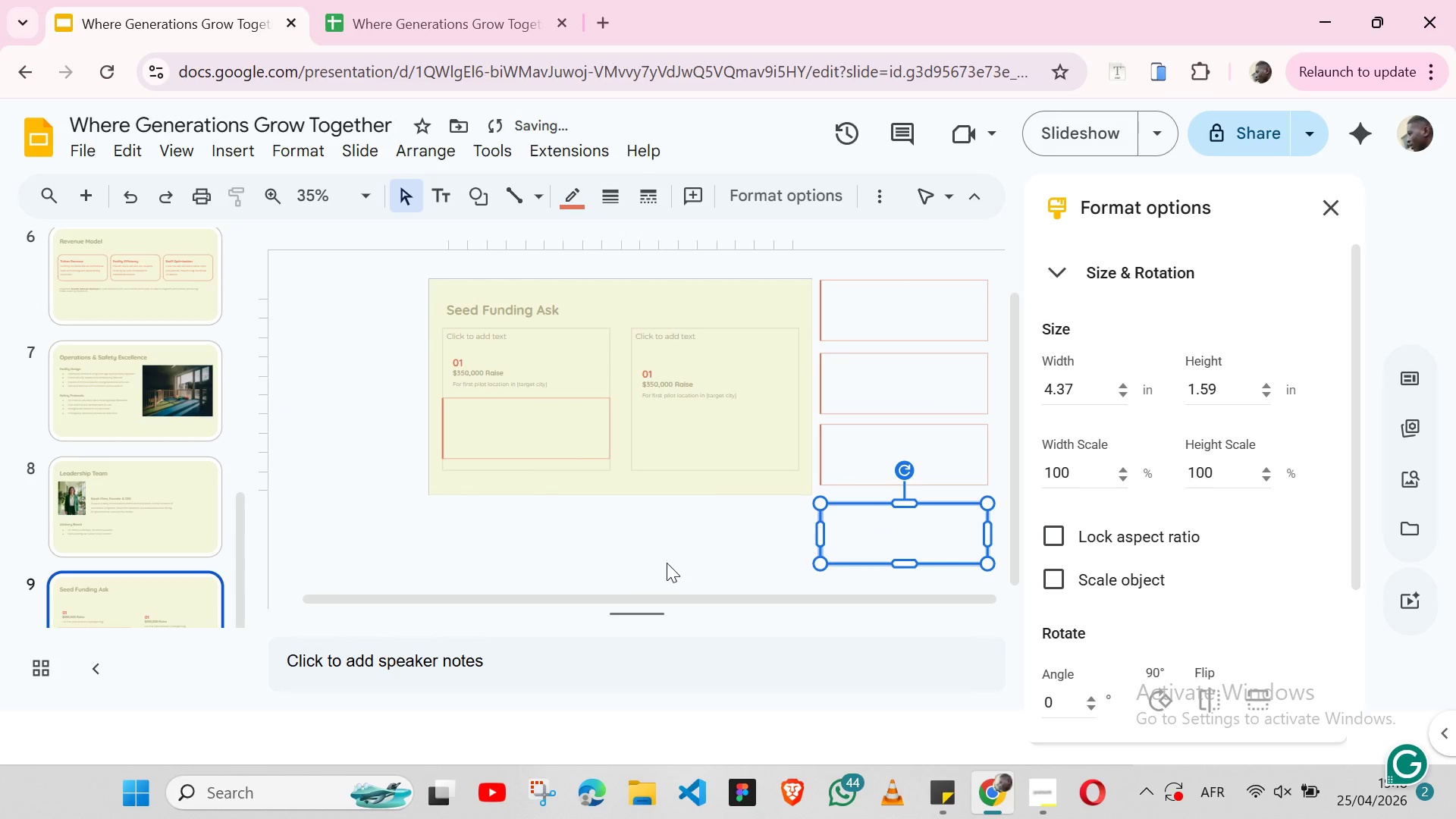 
left_click([667, 563])
 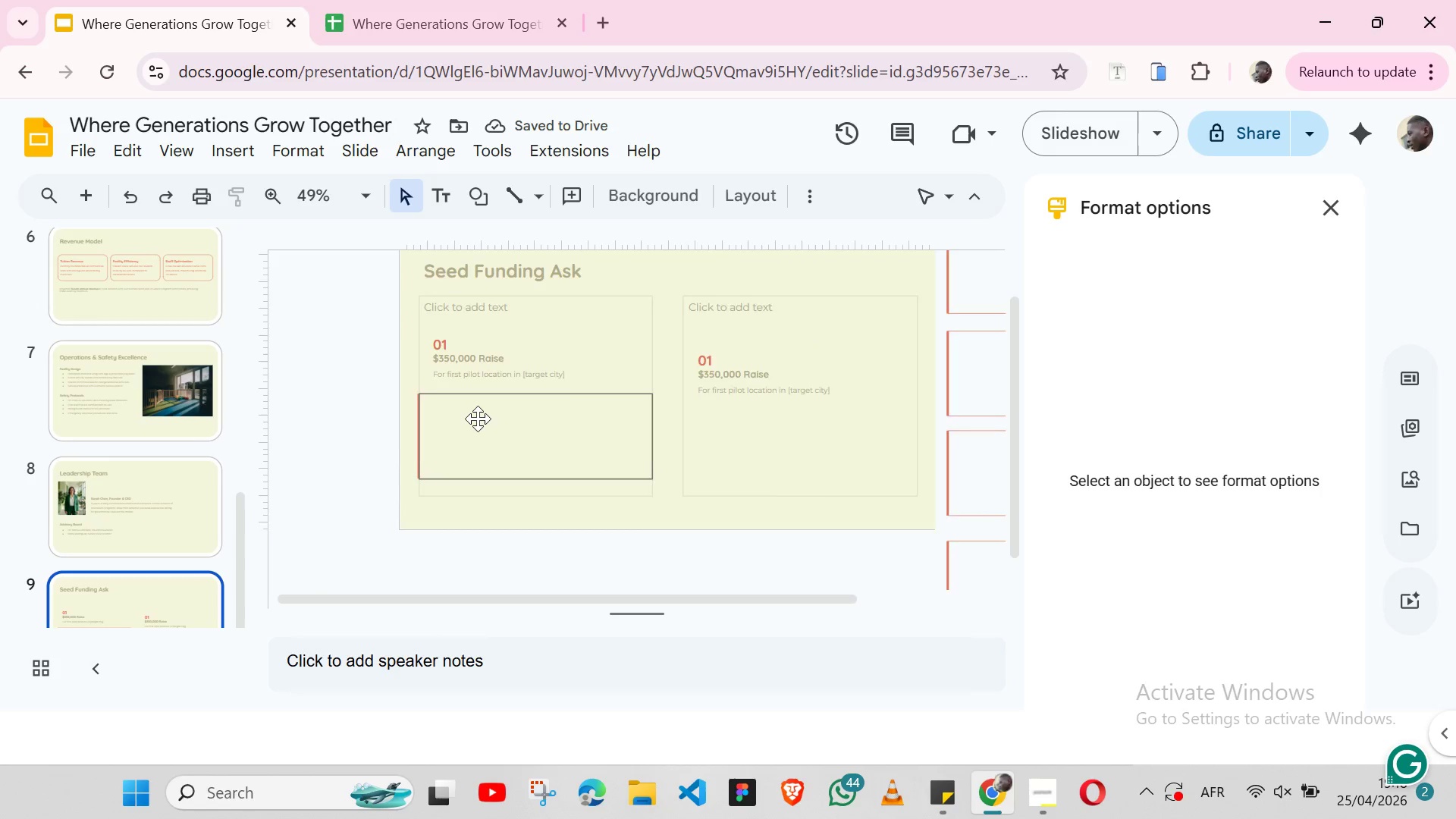 
left_click([478, 419])
 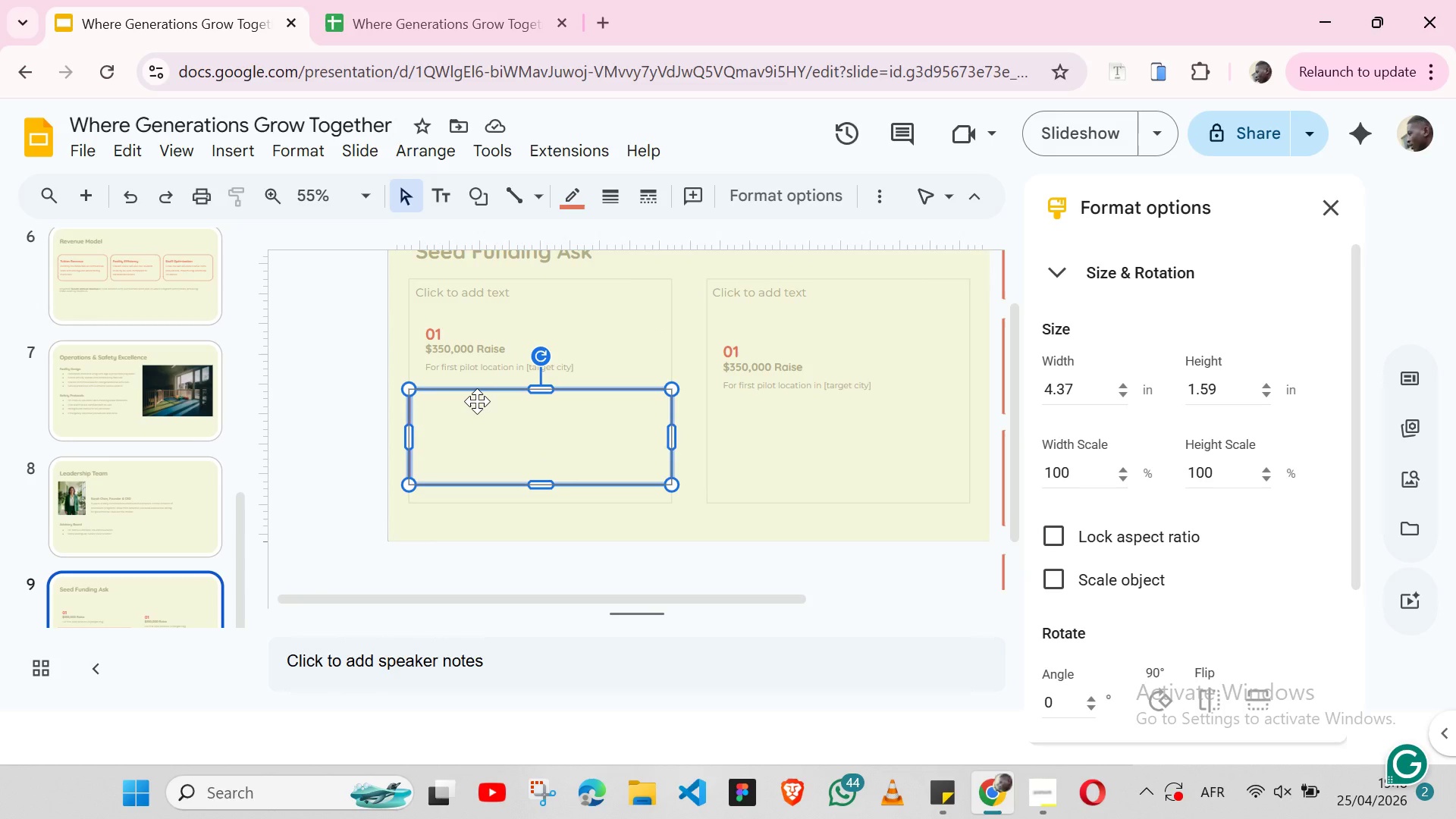 
key(Control+ArrowDown)
 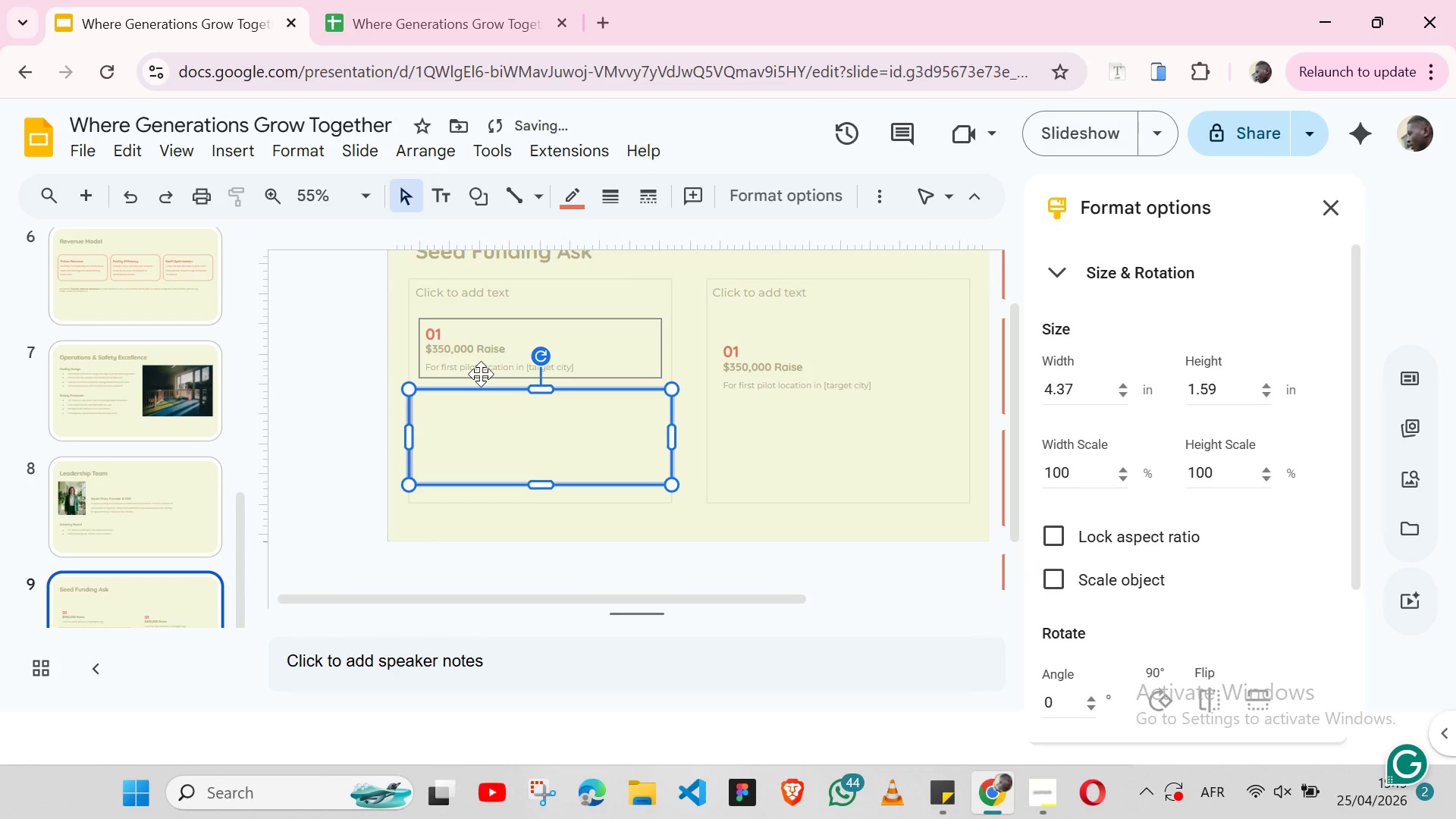 
left_click([481, 374])
 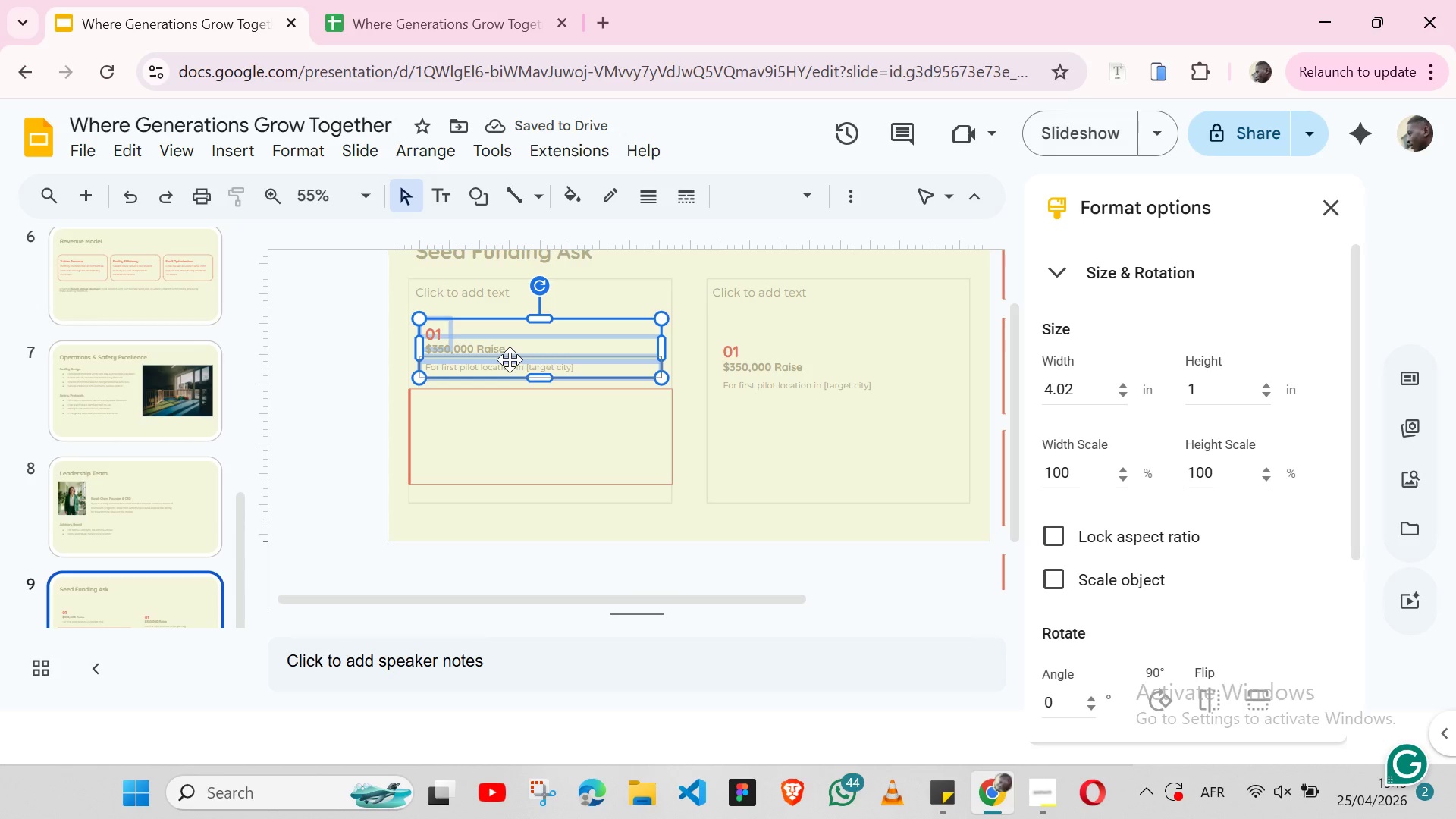 
left_click_drag(start_coordinate=[510, 359], to_coordinate=[510, 445])
 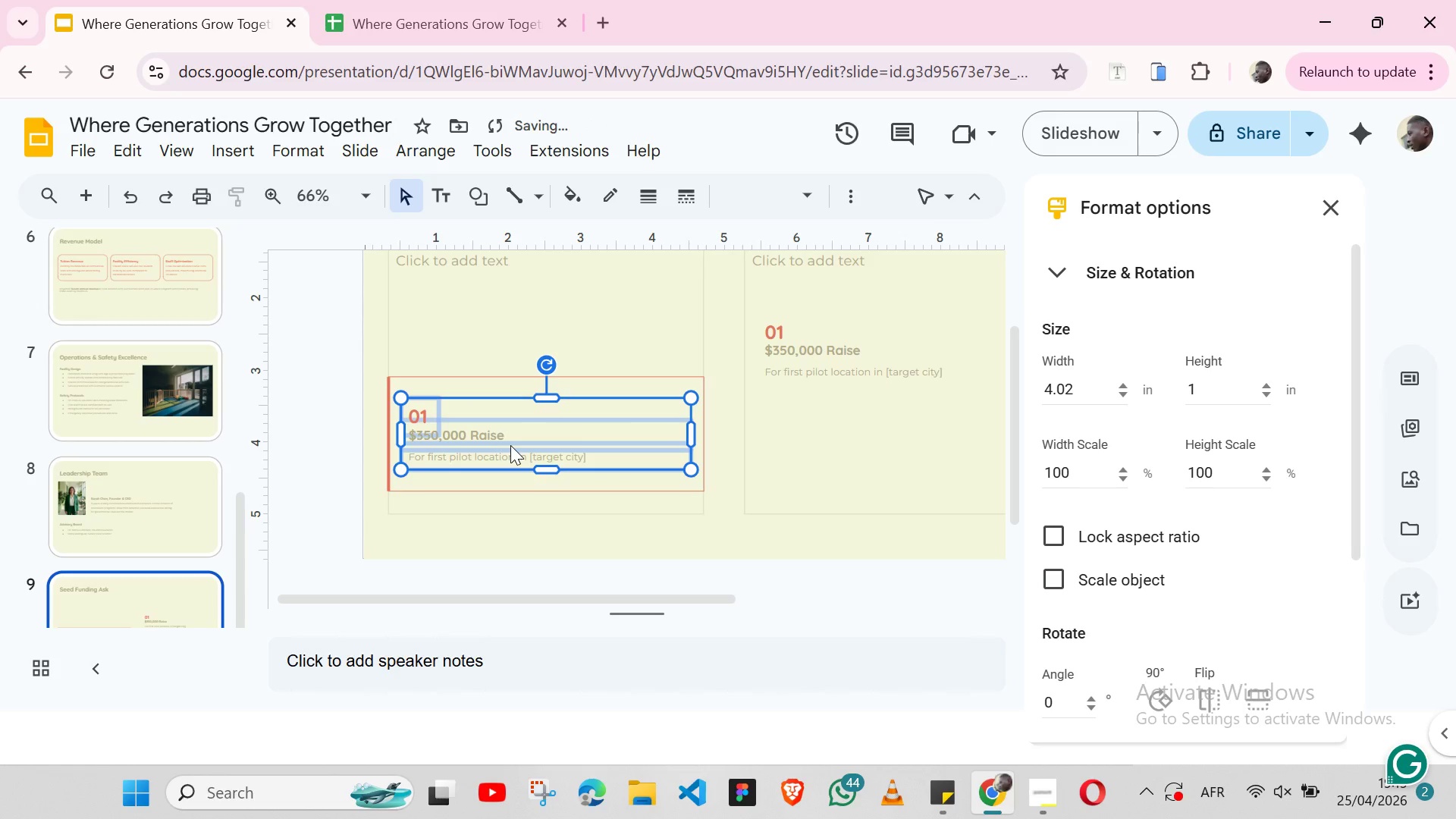 
hold_key(key=ShiftLeft, duration=1.52)
 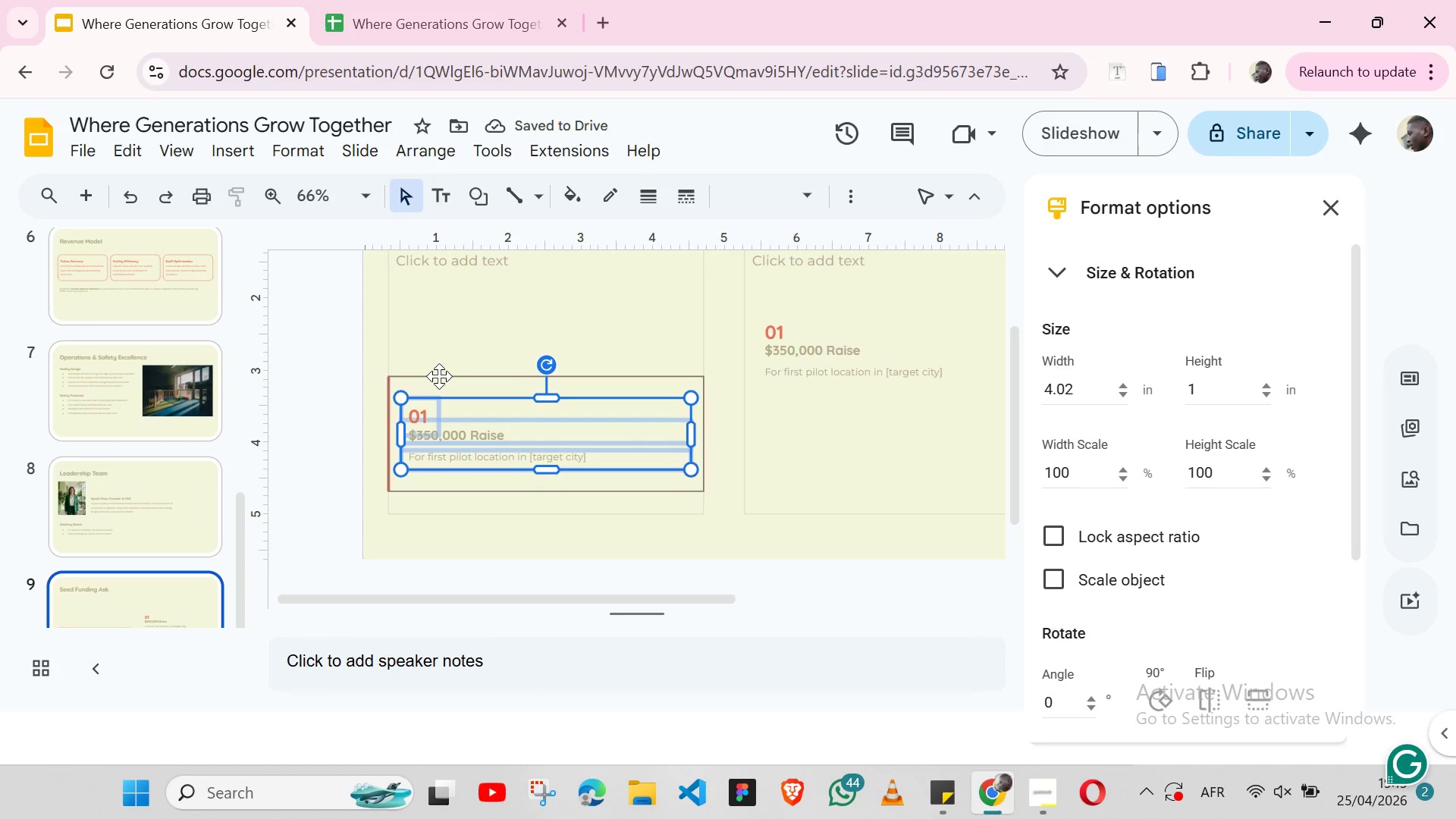 
hold_key(key=ShiftLeft, duration=1.2)
left_click([439, 376])
 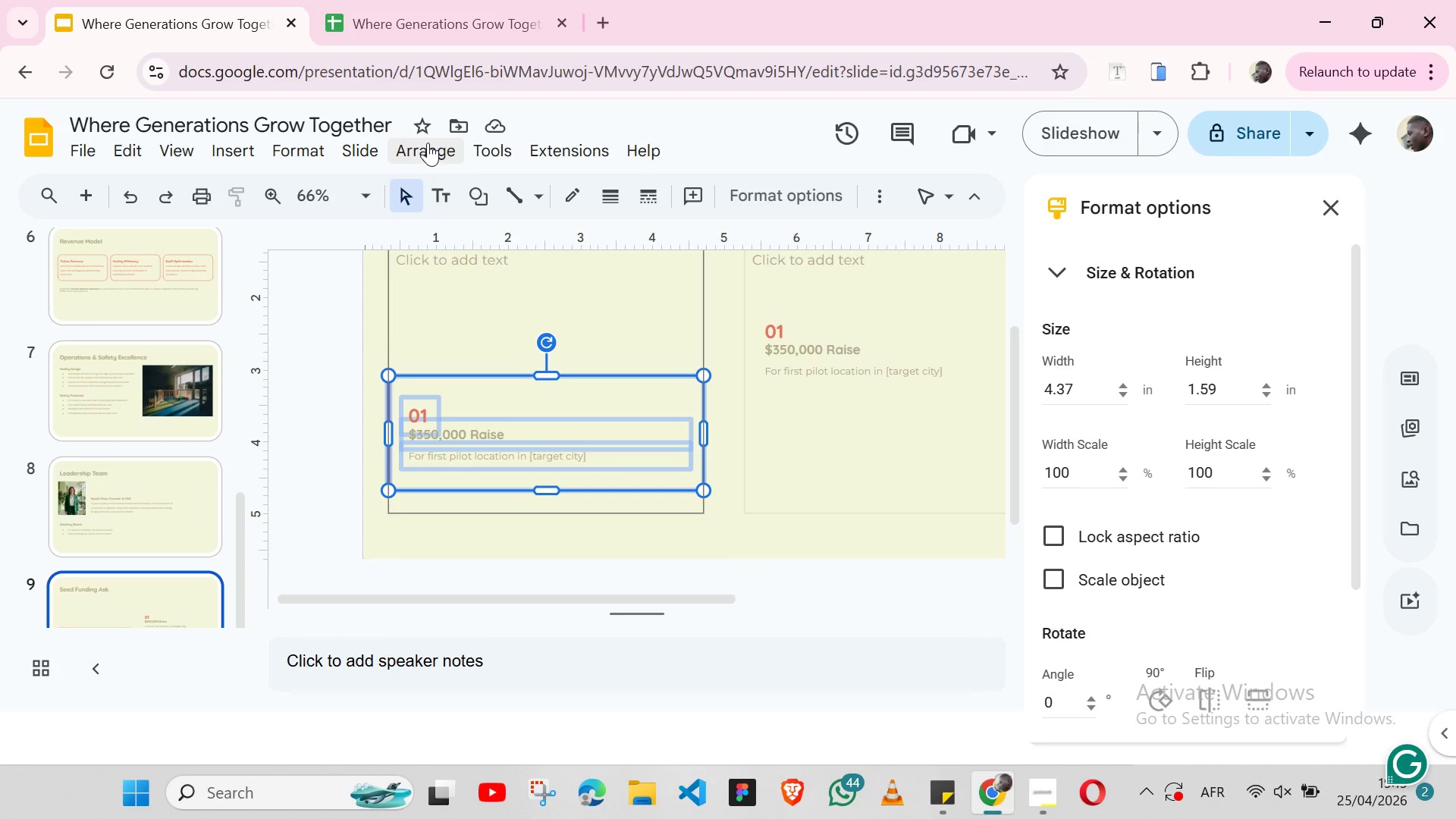 
left_click([428, 143])
 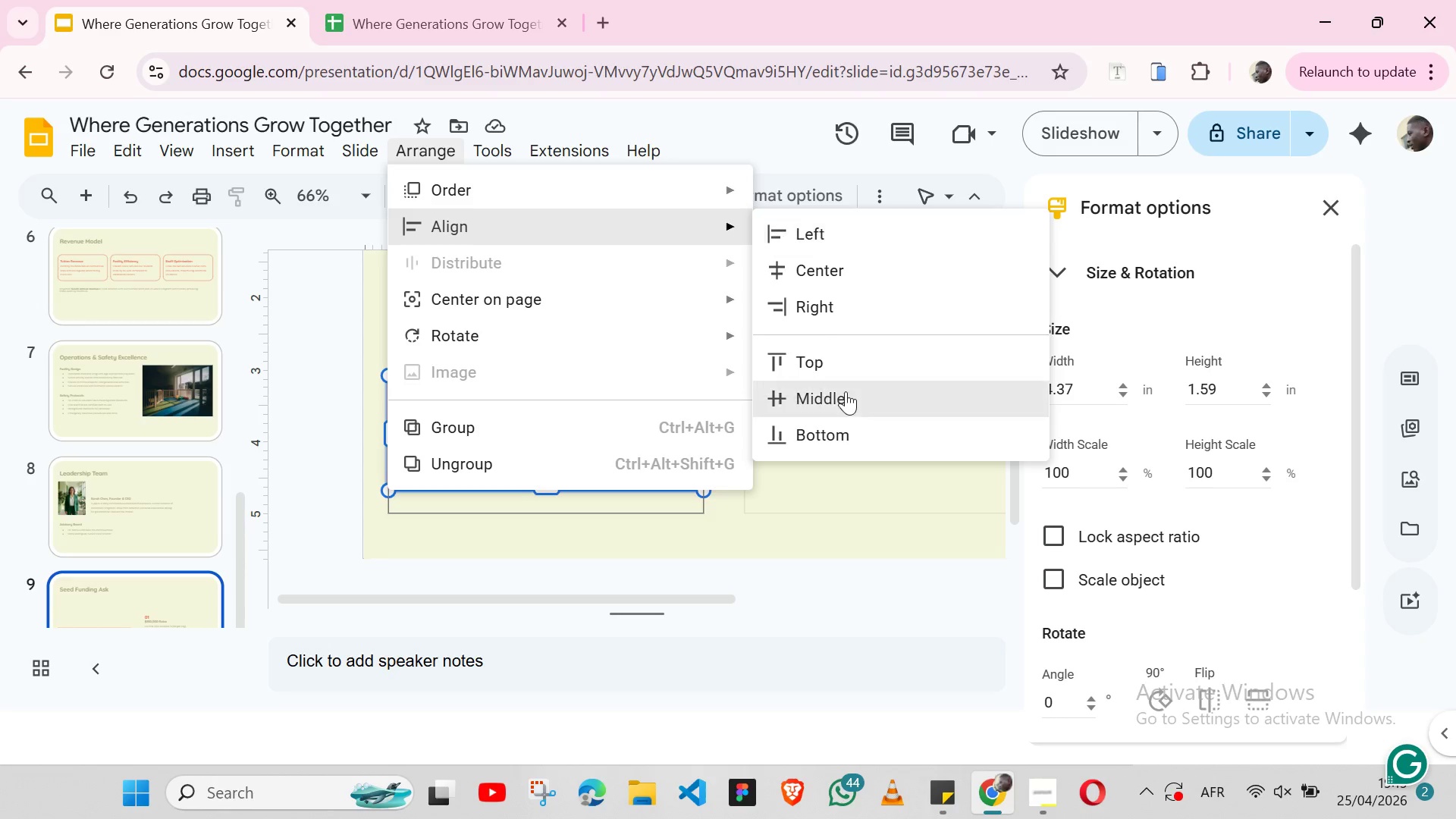 
left_click([846, 391])
 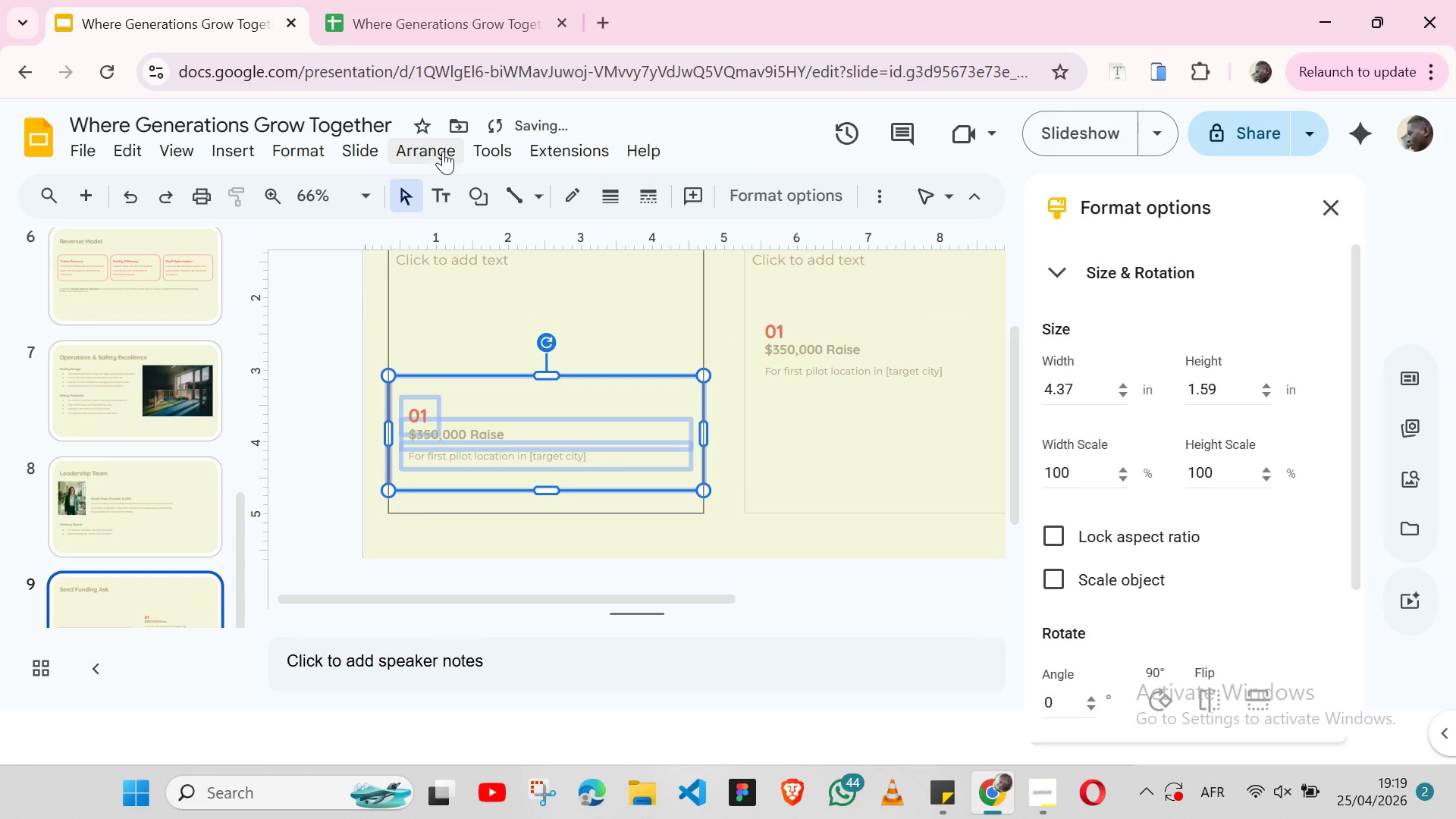 
left_click([443, 151])
 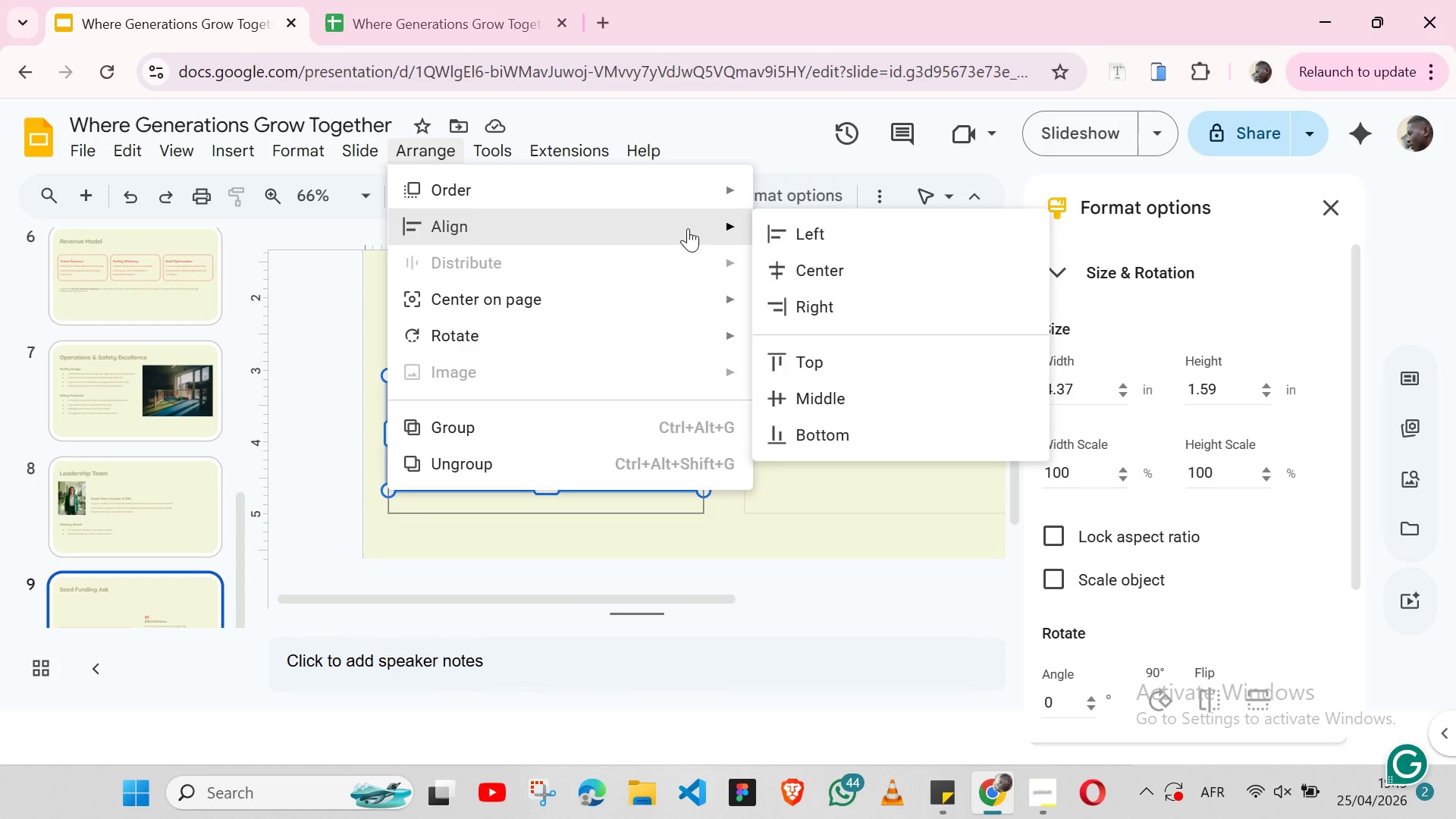 
left_click([832, 277])
 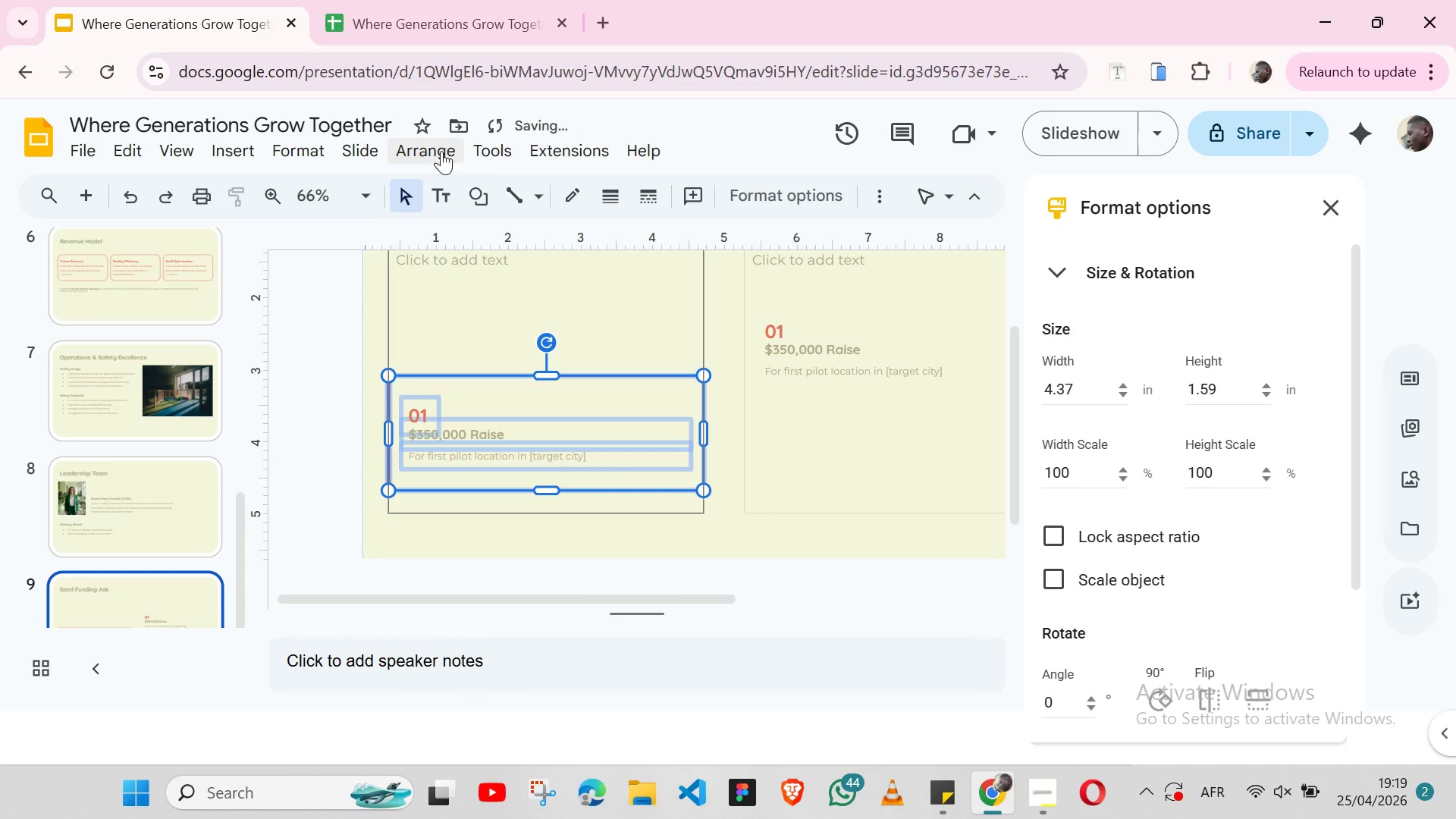 
left_click([425, 149])
 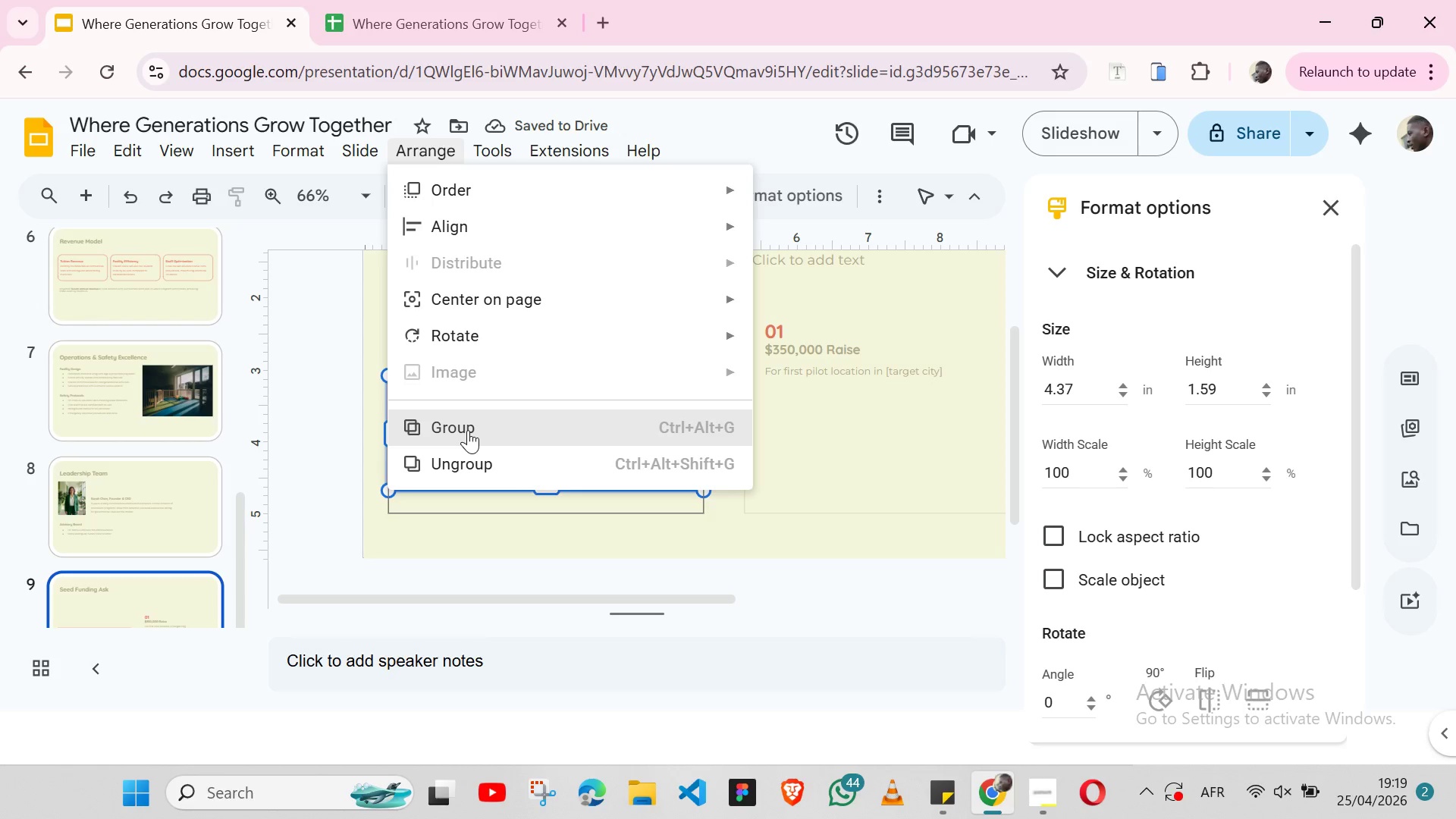 
left_click([468, 430])
 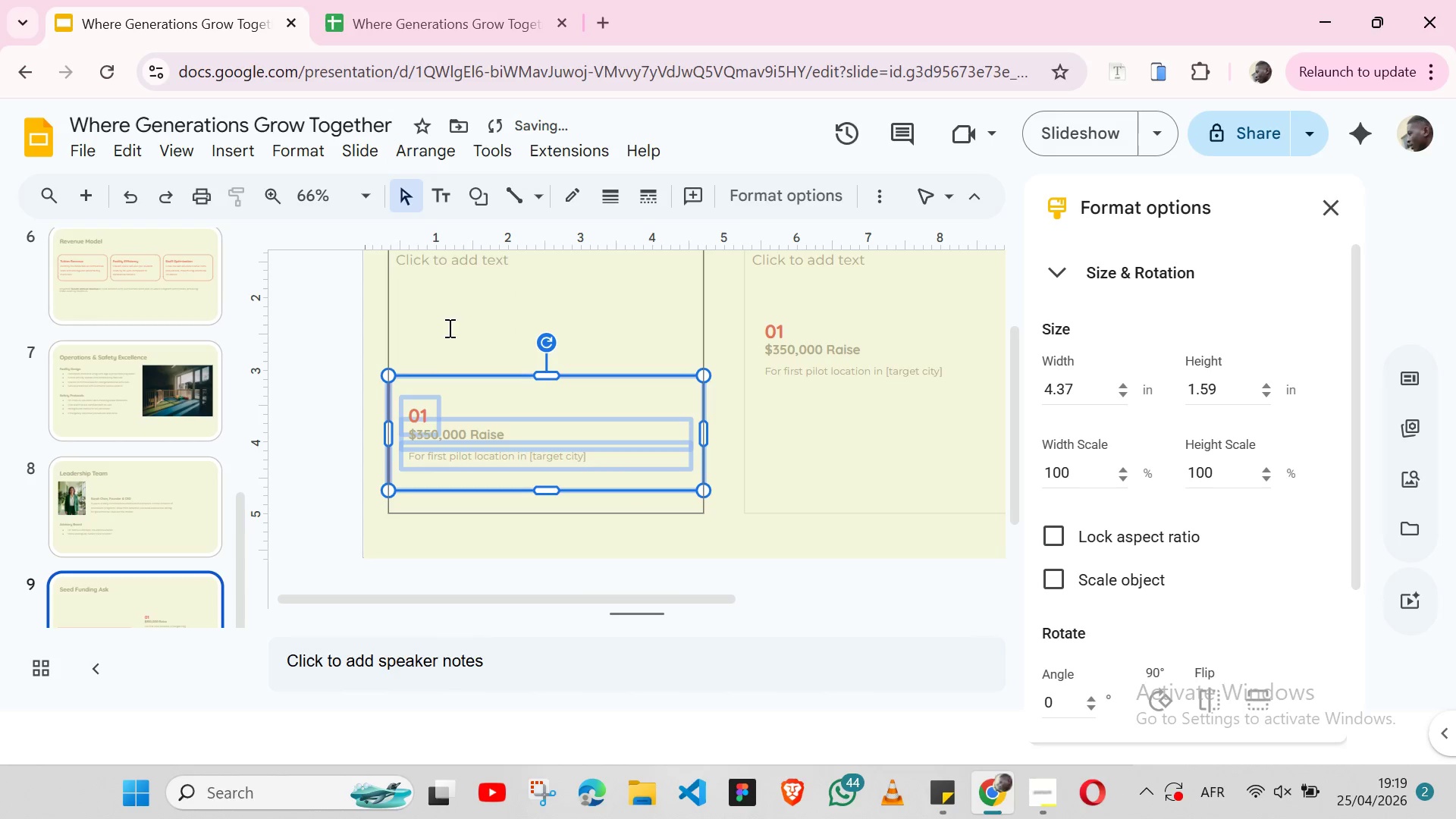 
key(Shift+ArrowUp)
 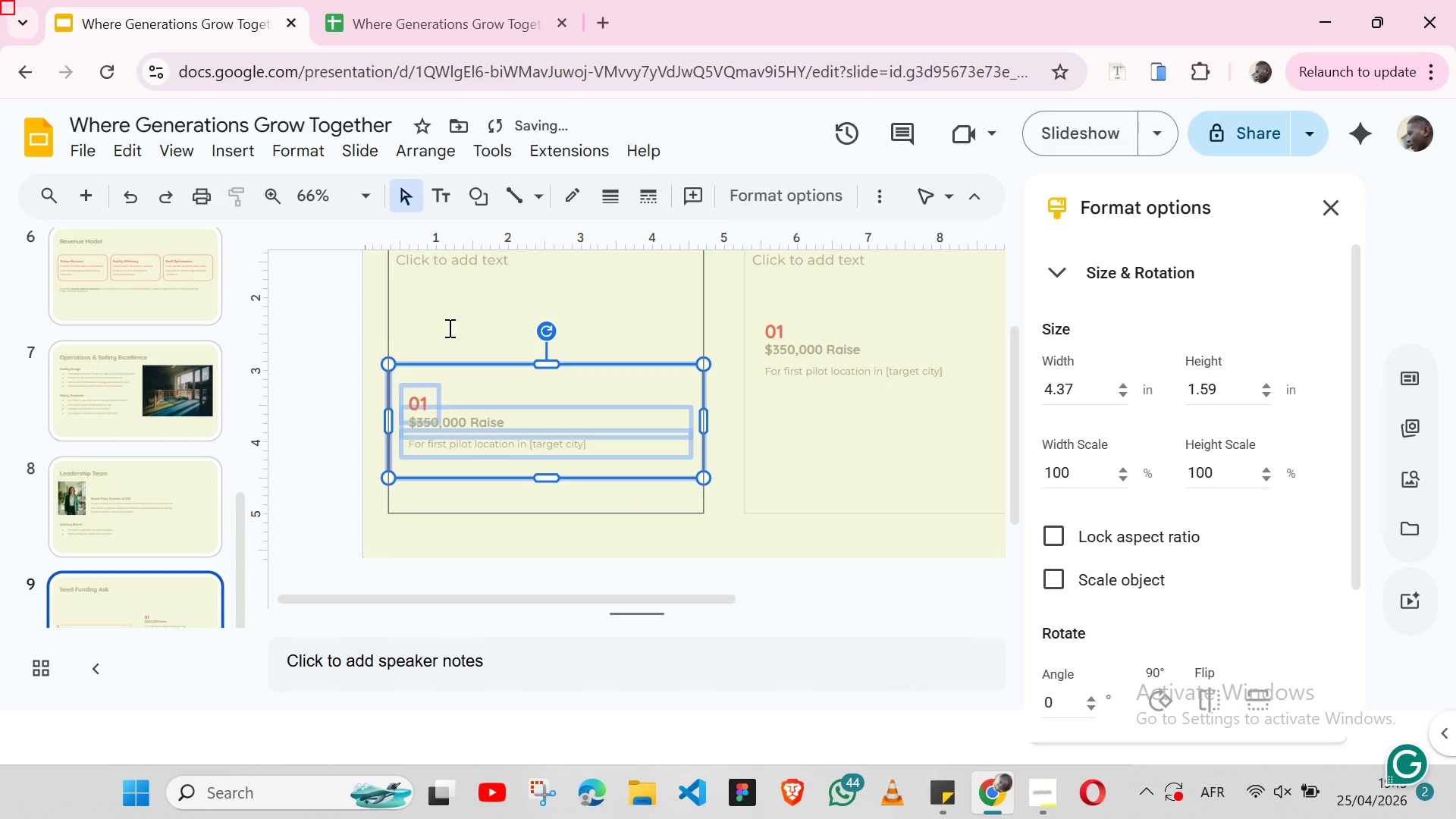 
key(Shift+ArrowUp)
 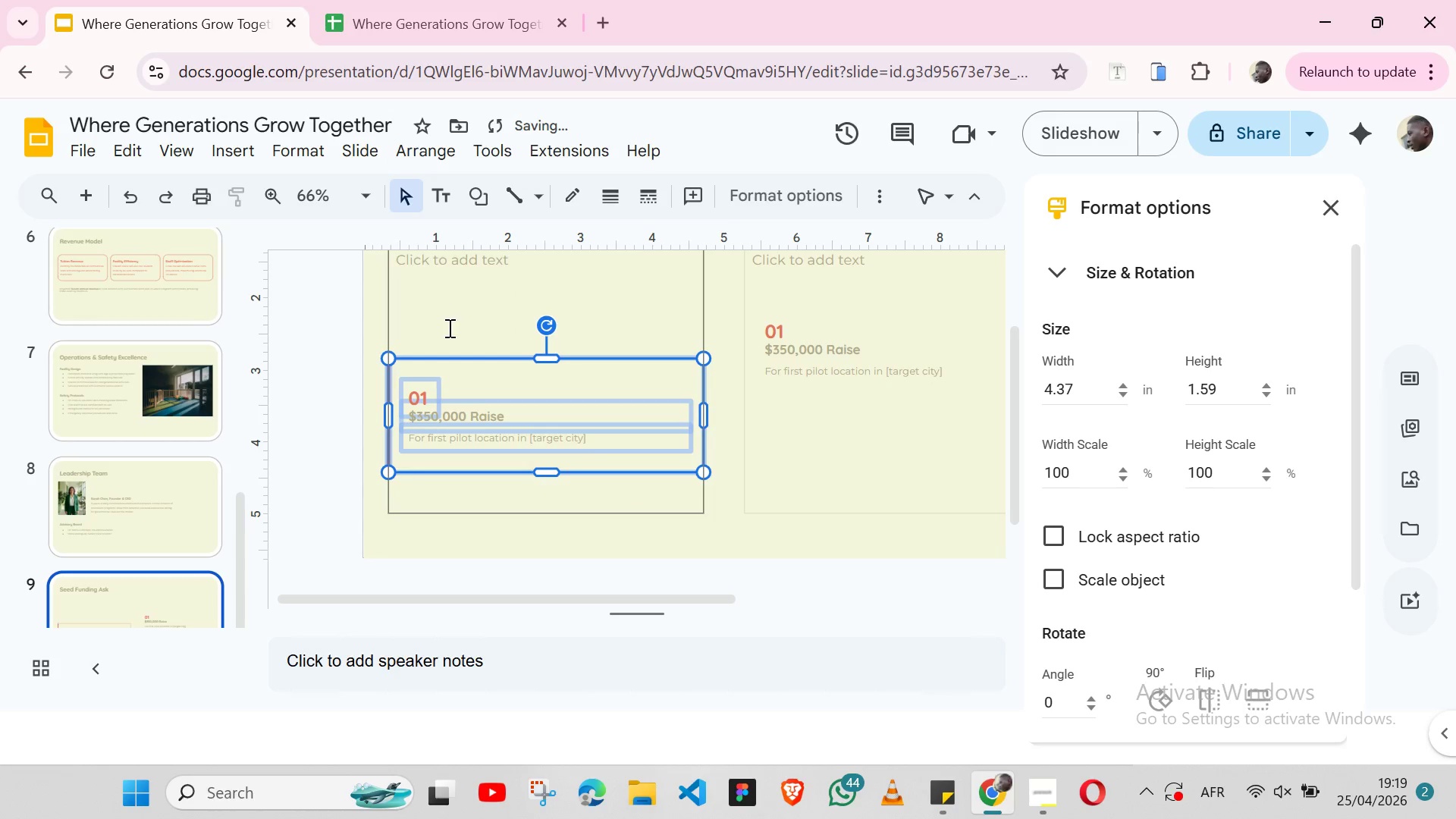 
key(Shift+ArrowUp)
 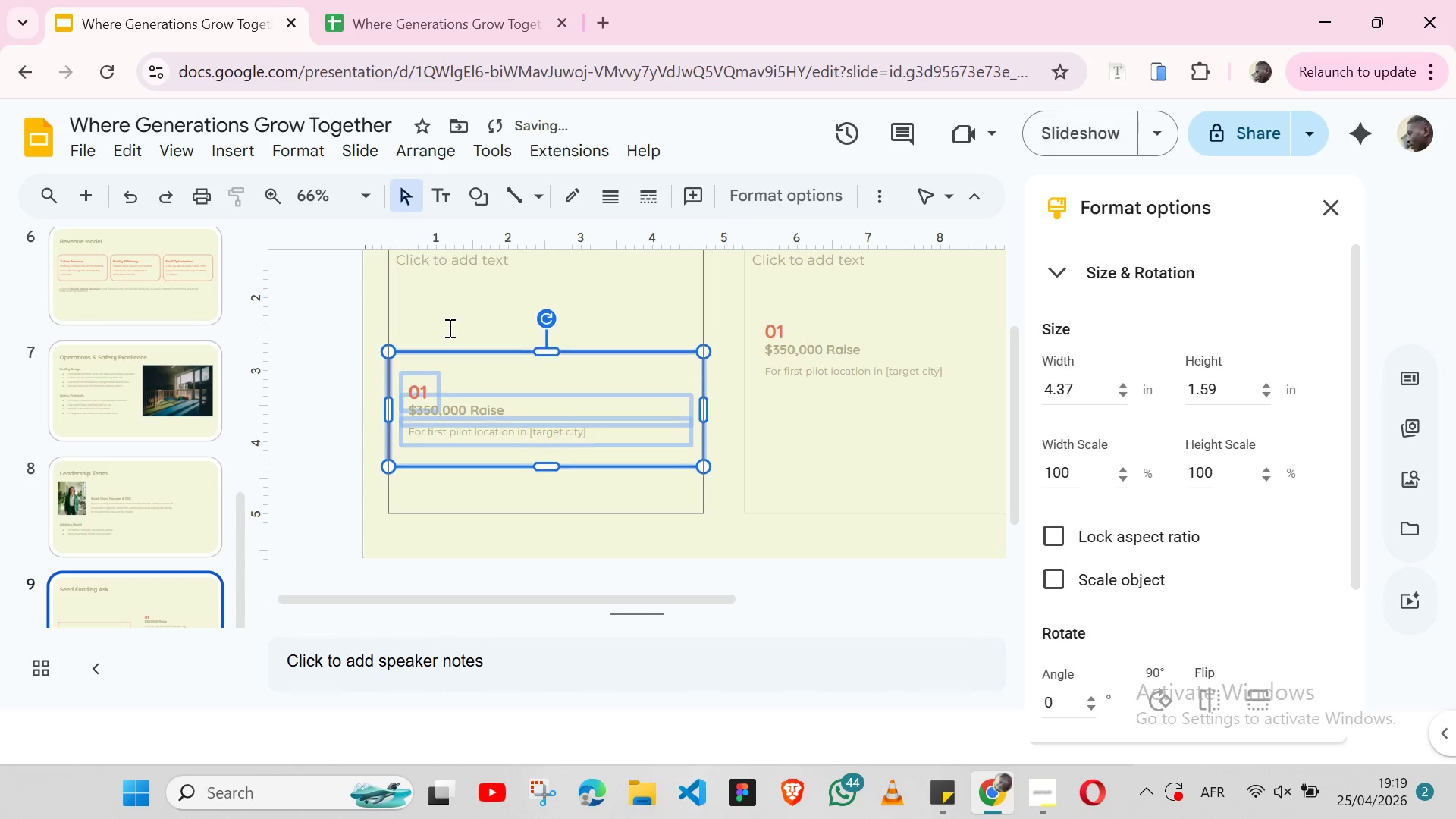 
key(Shift+ArrowUp)
 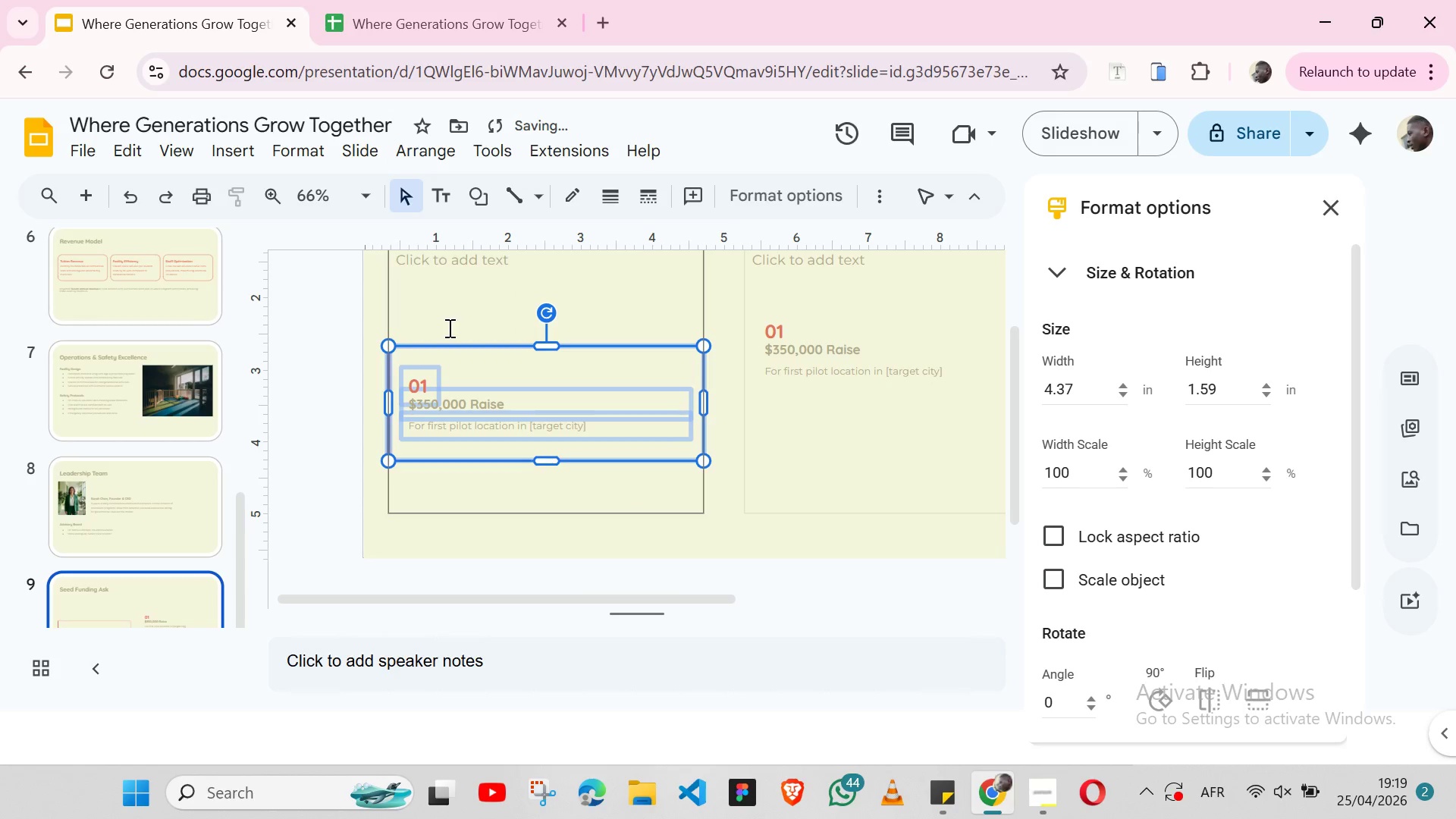 
key(Shift+ArrowUp)
 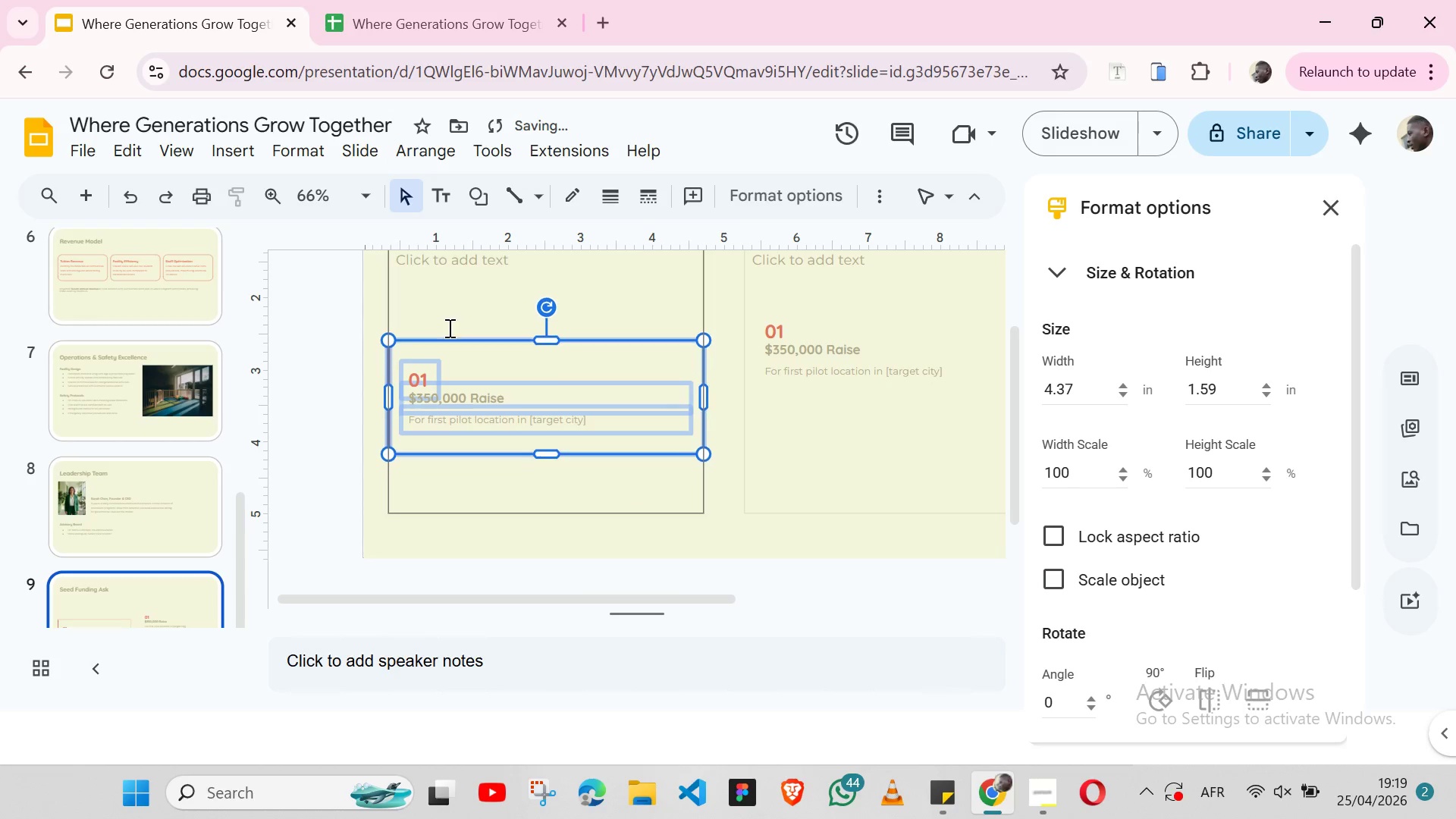 
key(Shift+ArrowUp)
 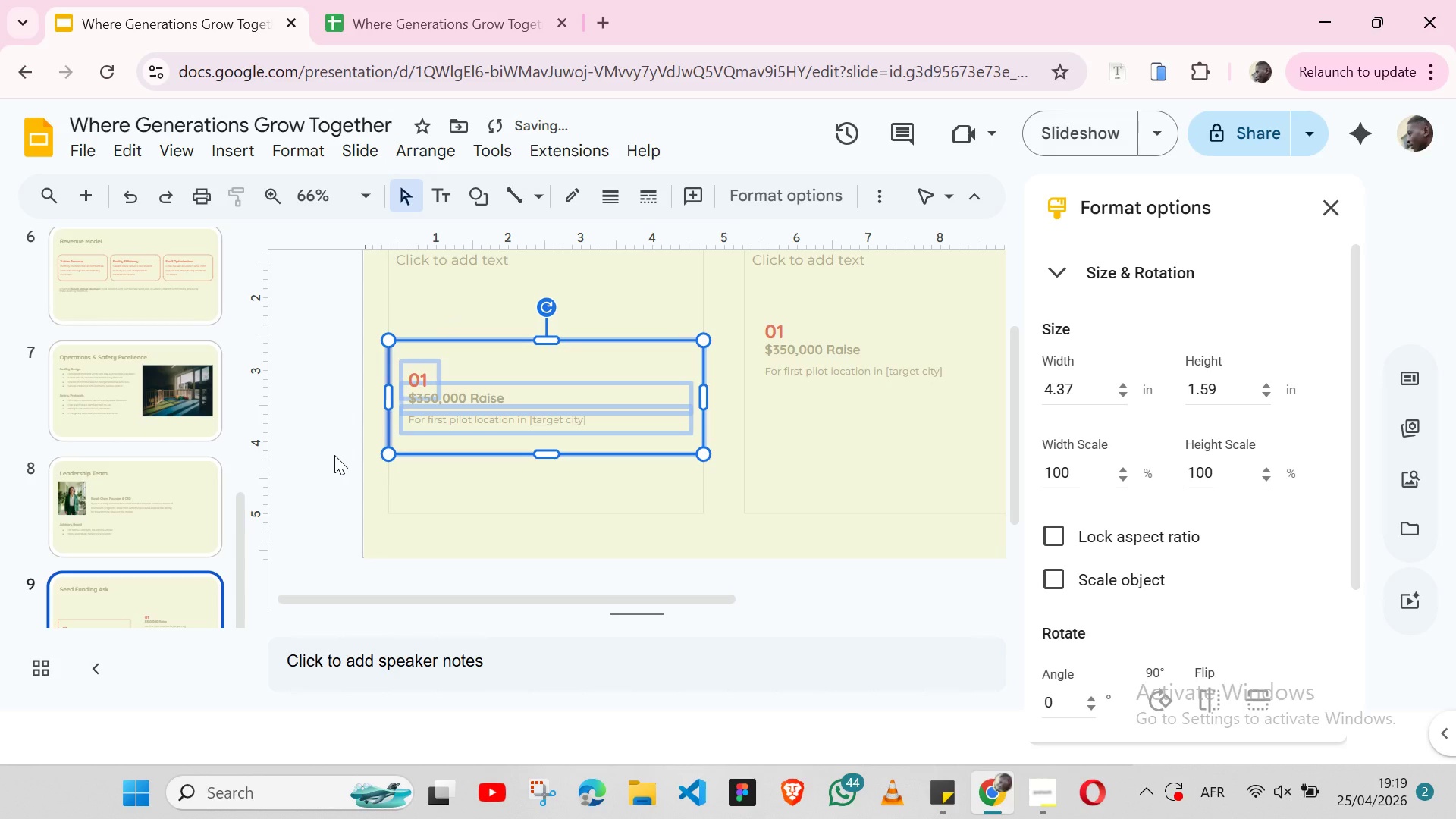 
left_click([334, 455])
 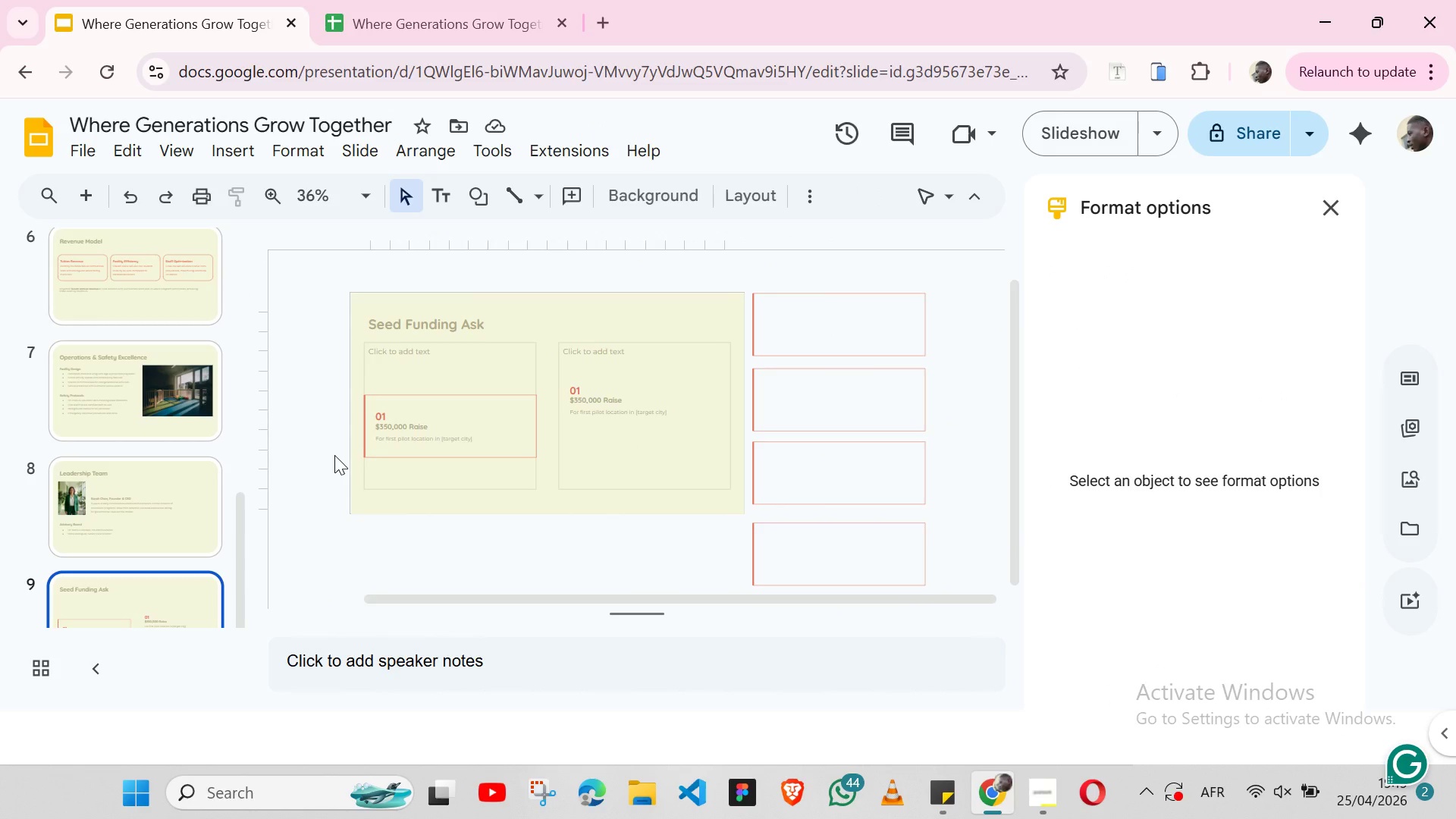 
wait(5.95)
 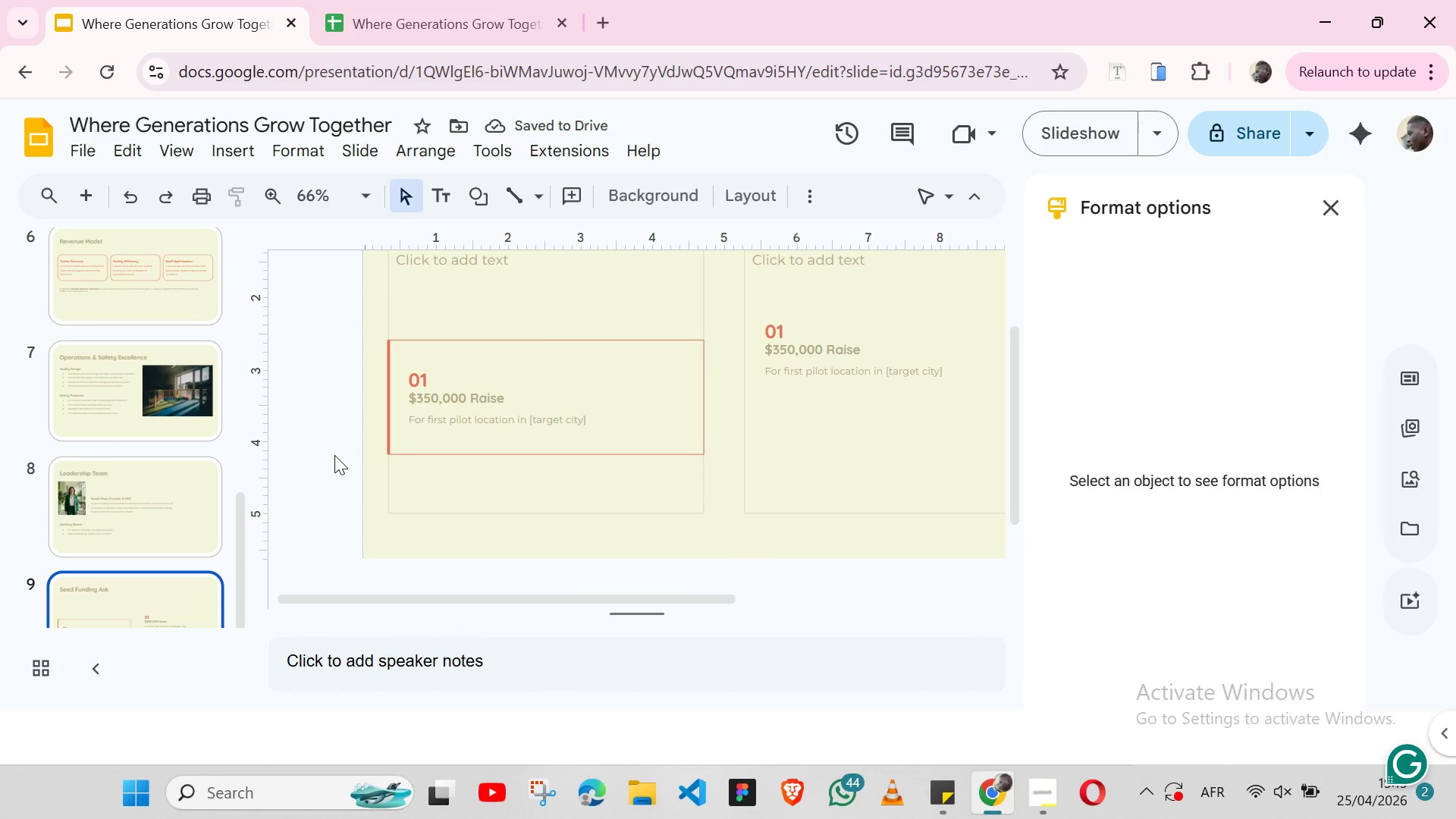 
left_click([804, 334])
 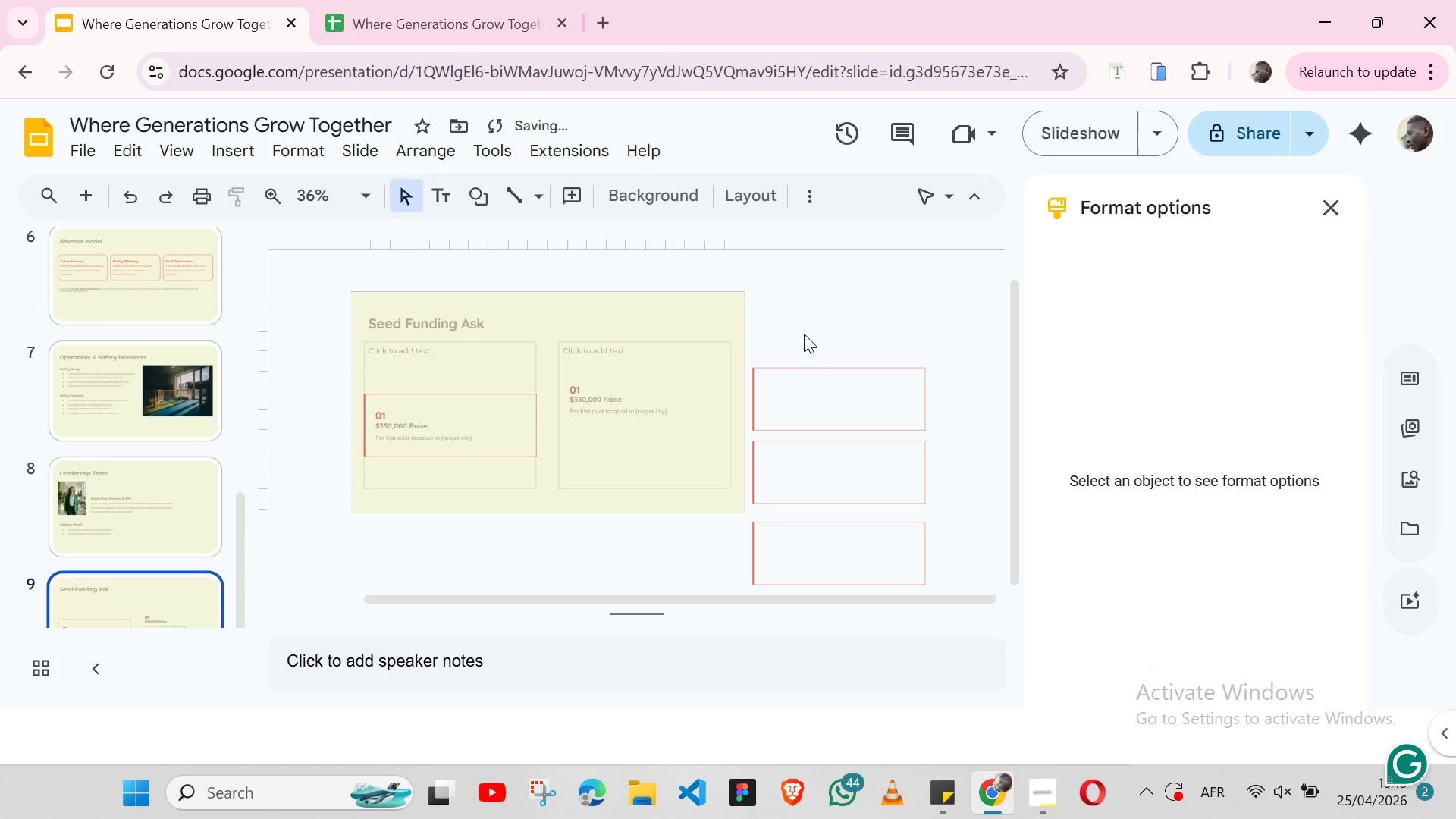 
key(Backspace)
 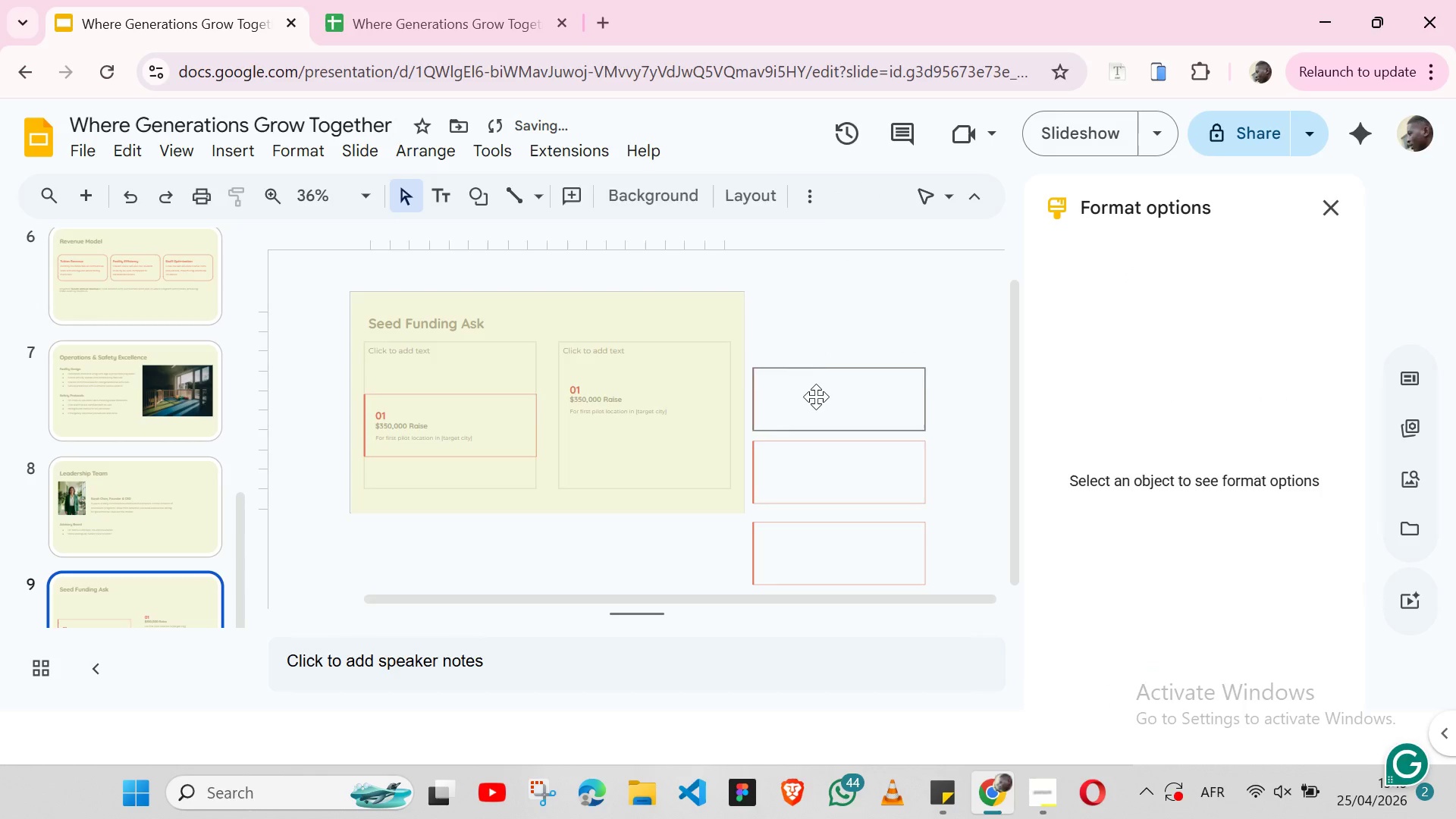 
left_click([816, 397])
 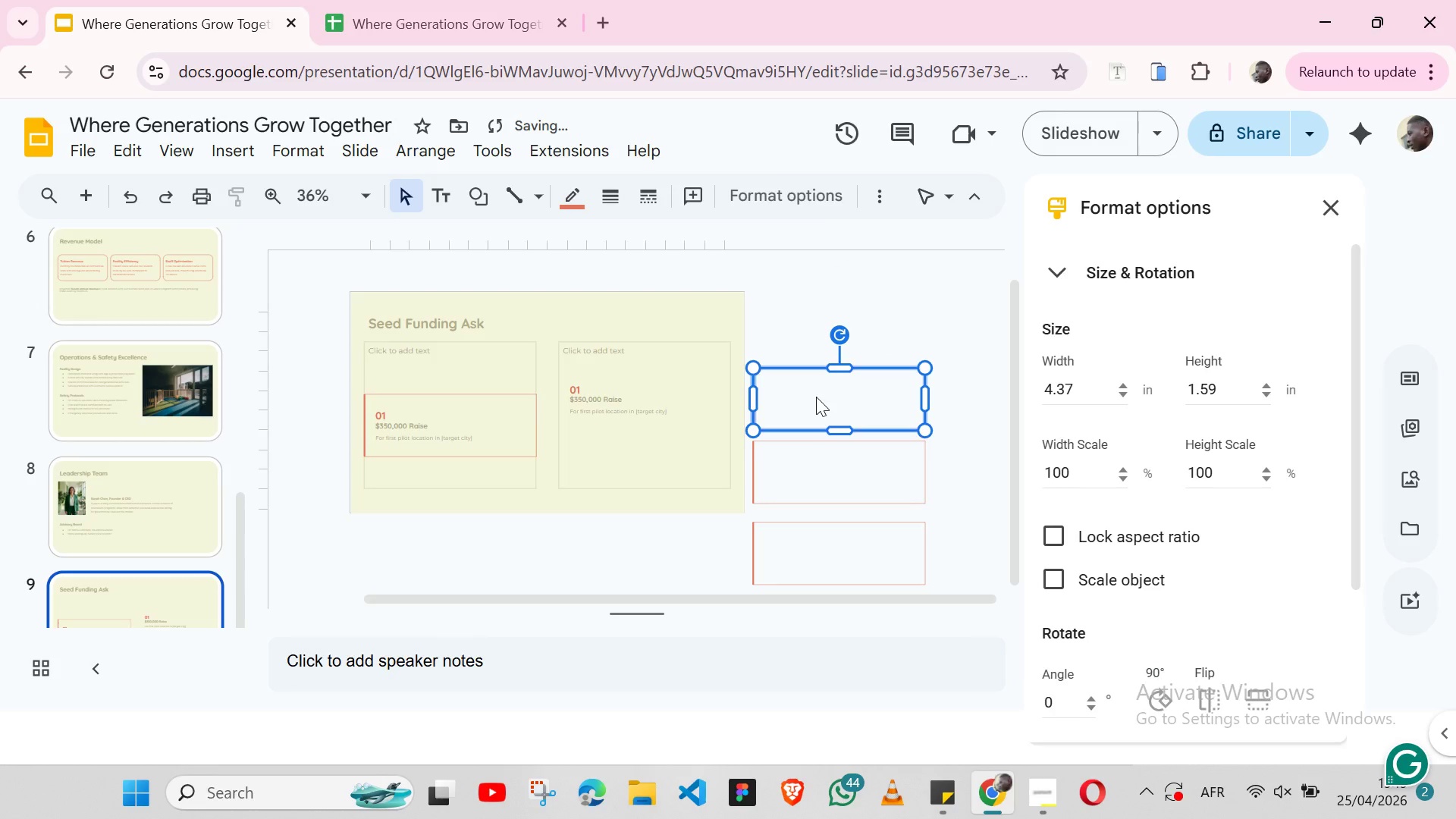 
key(Backspace)
 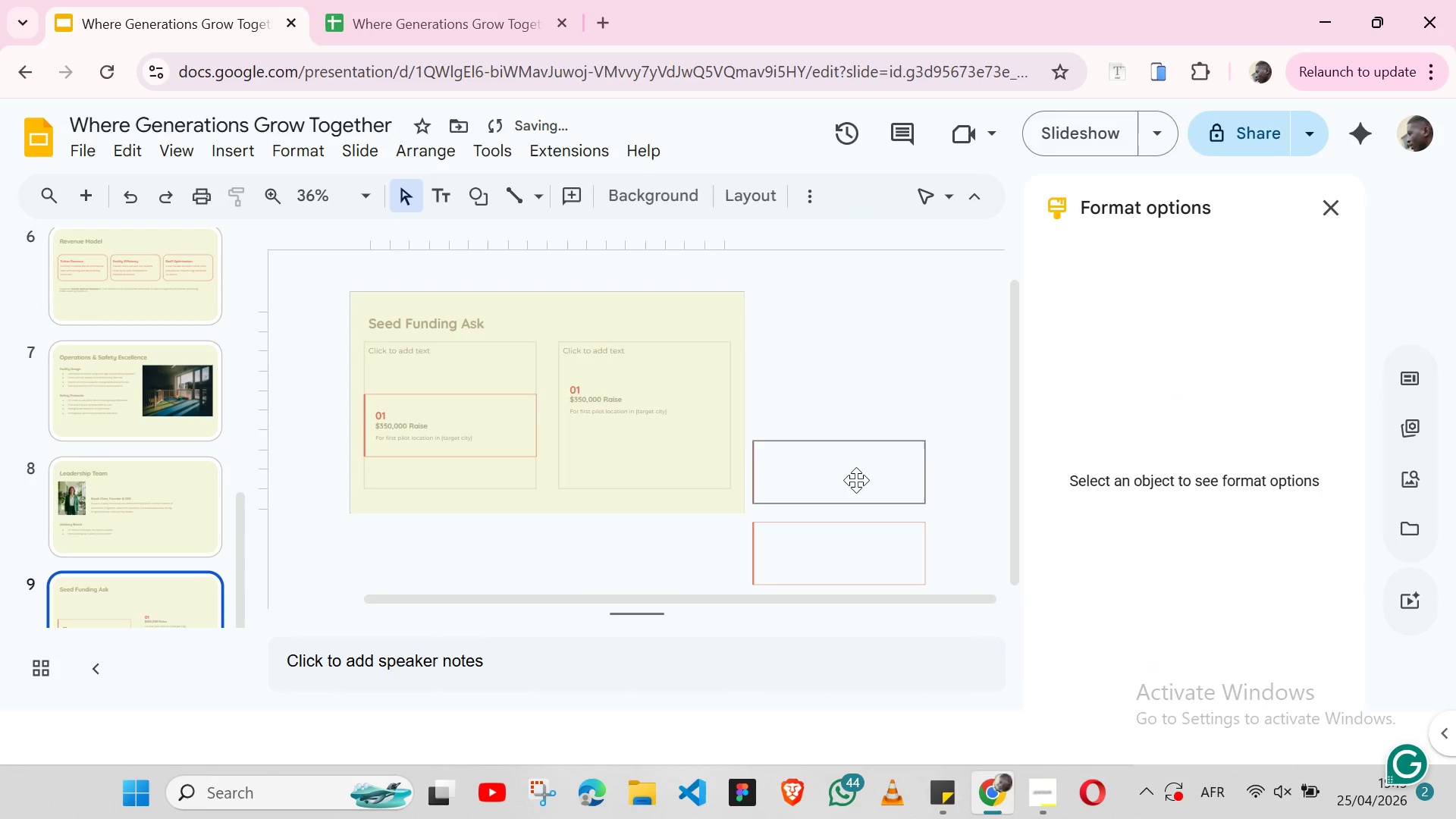 
left_click([856, 480])
 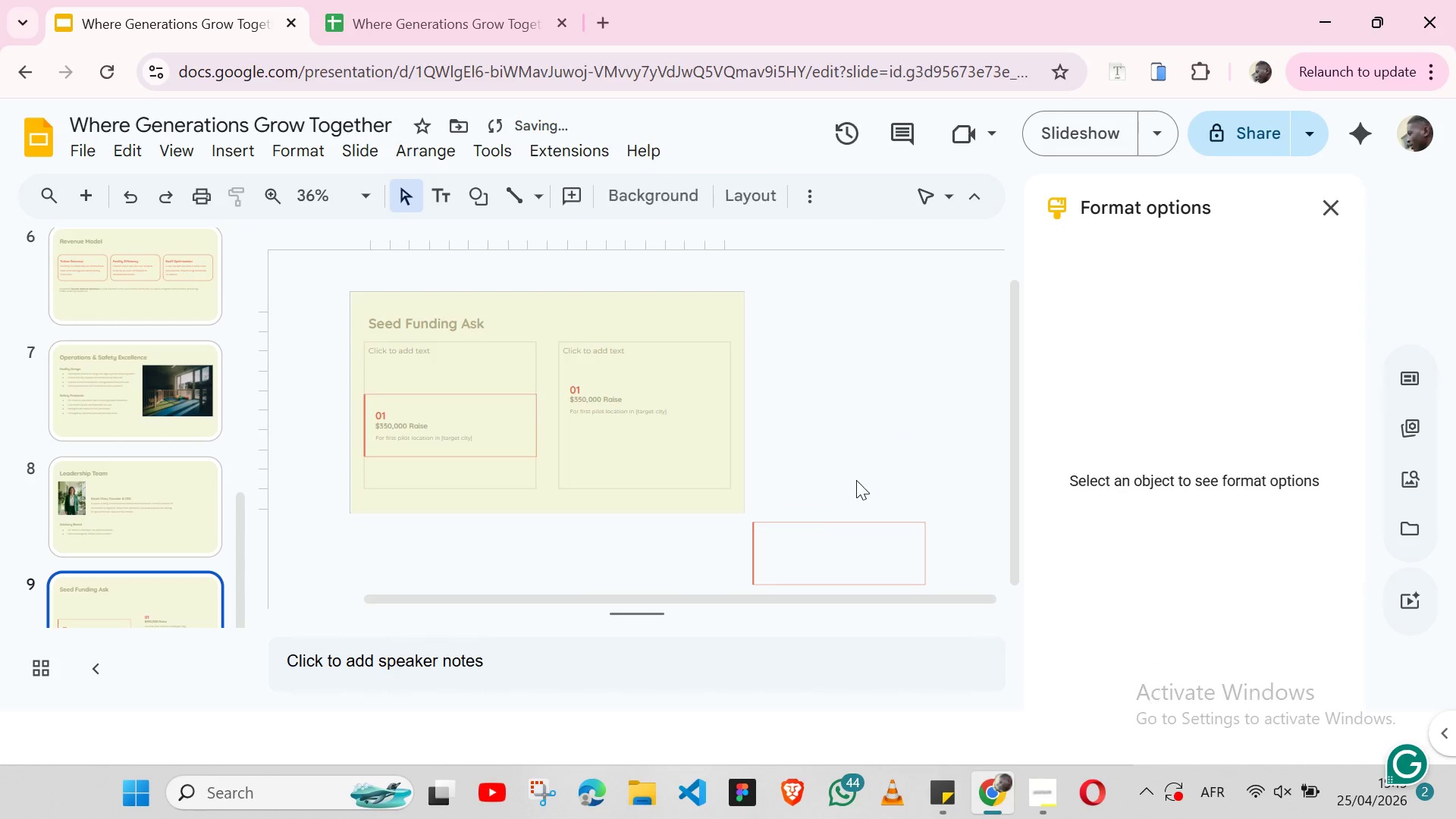 
key(Backspace)
 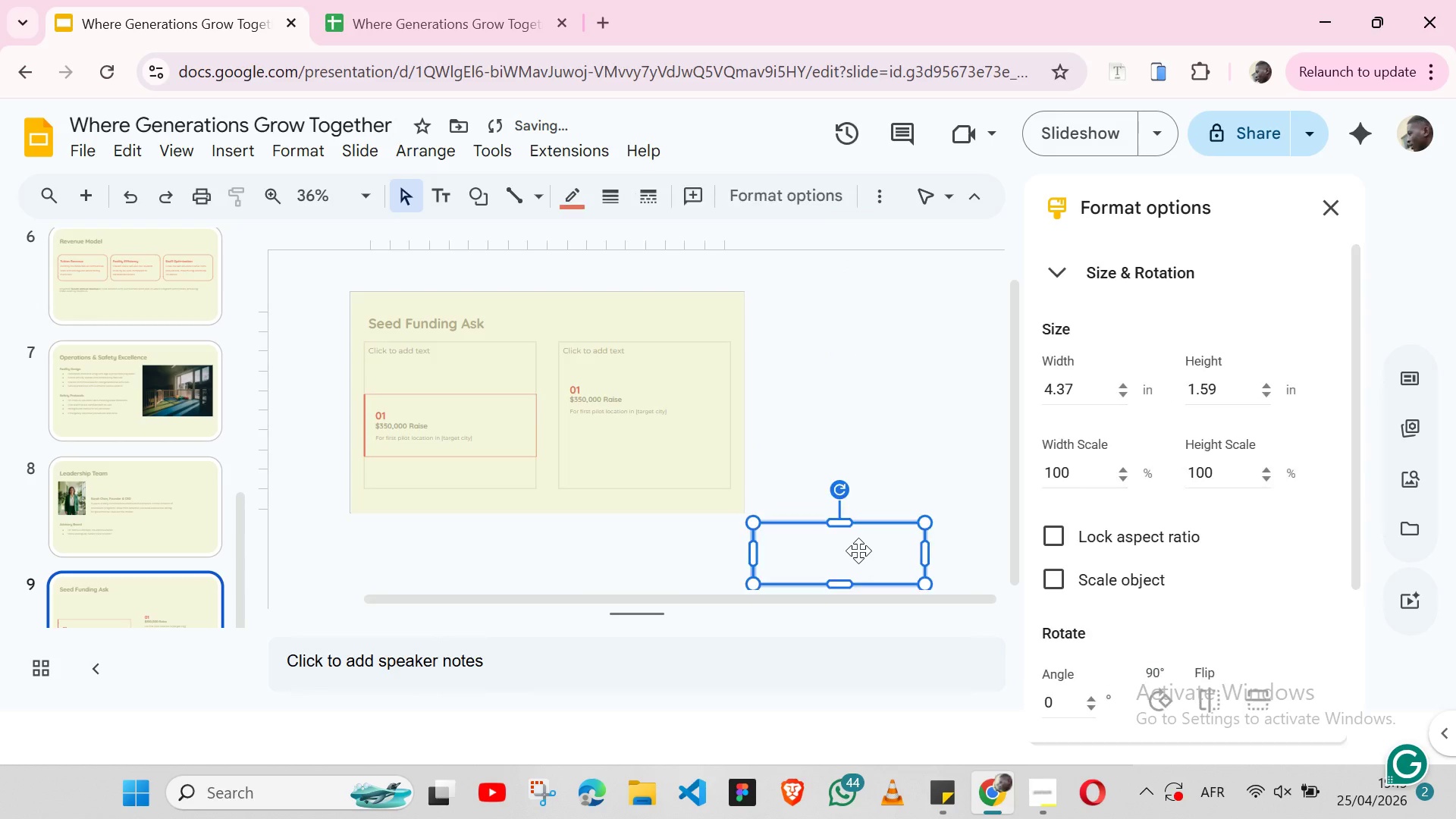 
left_click([858, 551])
 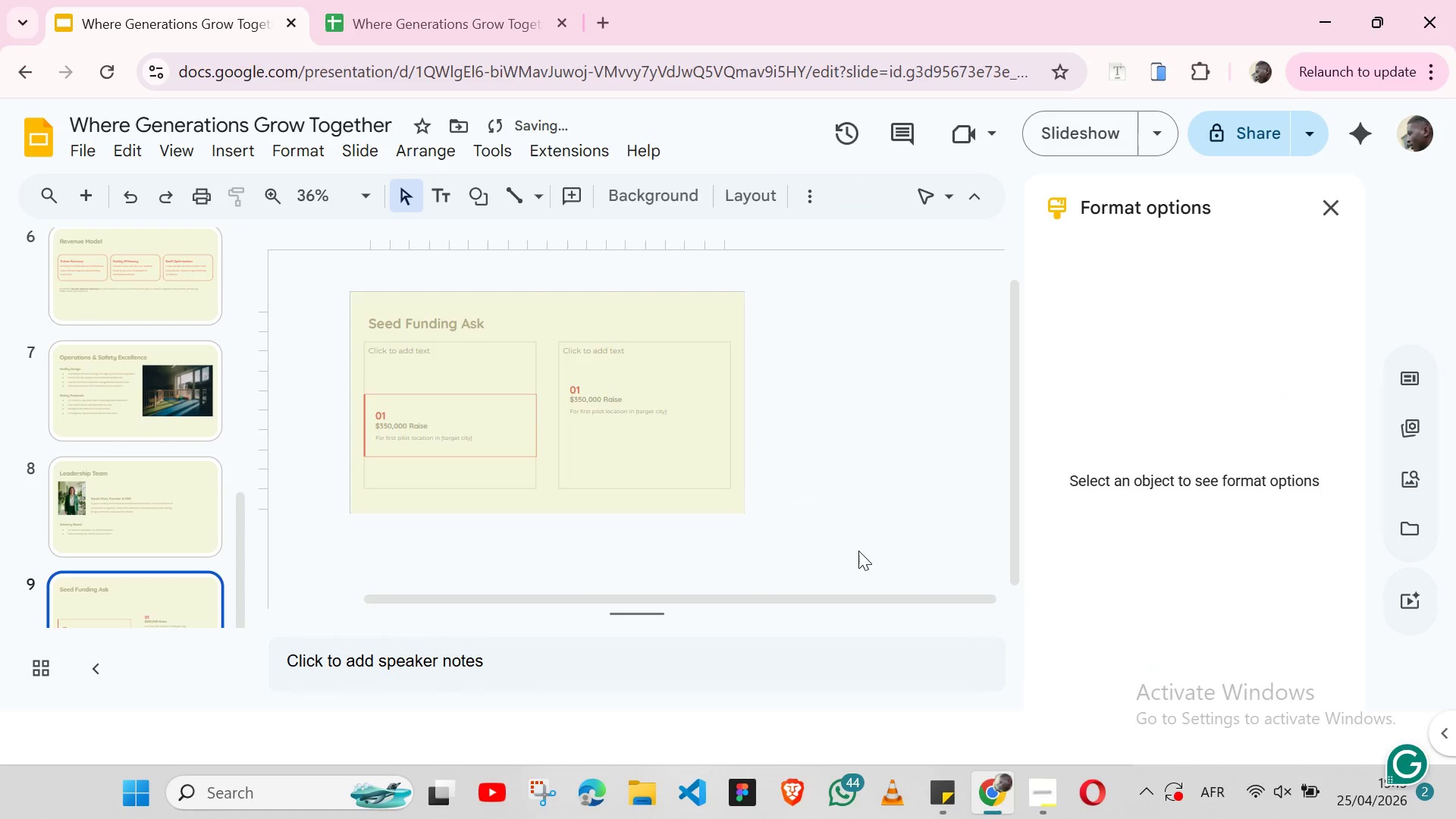 
key(Backspace)
 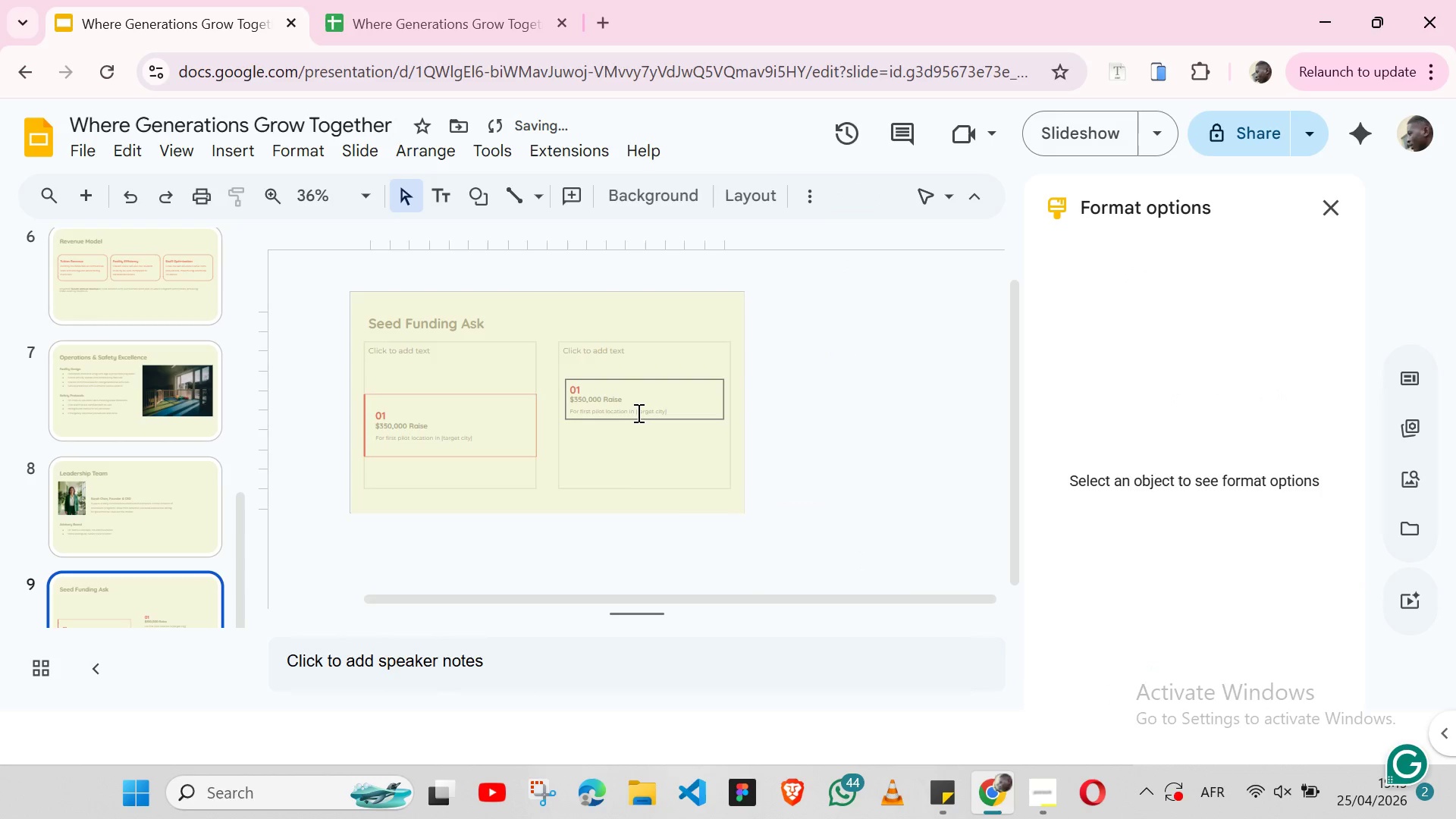 
left_click([637, 413])
 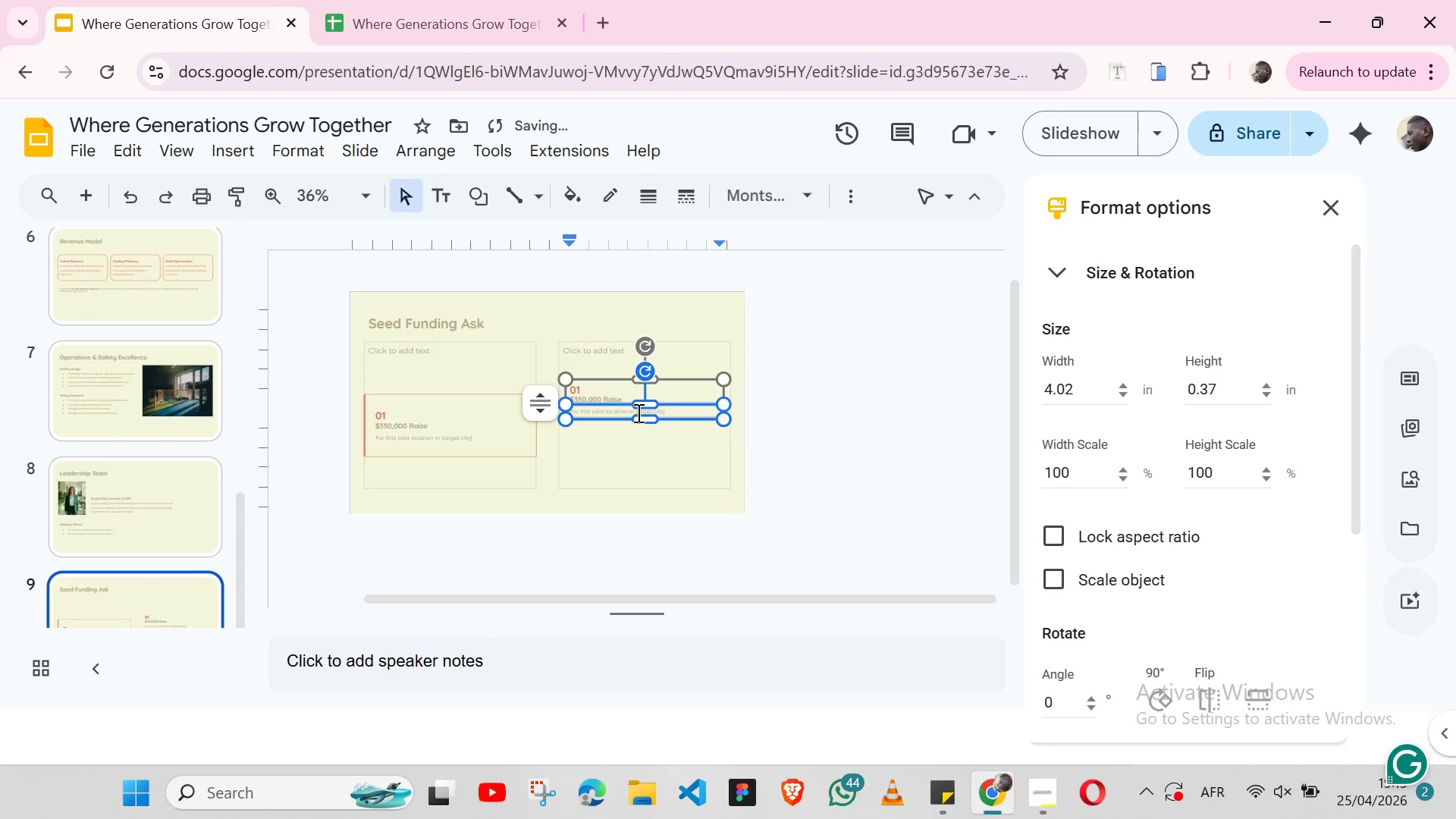 
key(Backspace)
 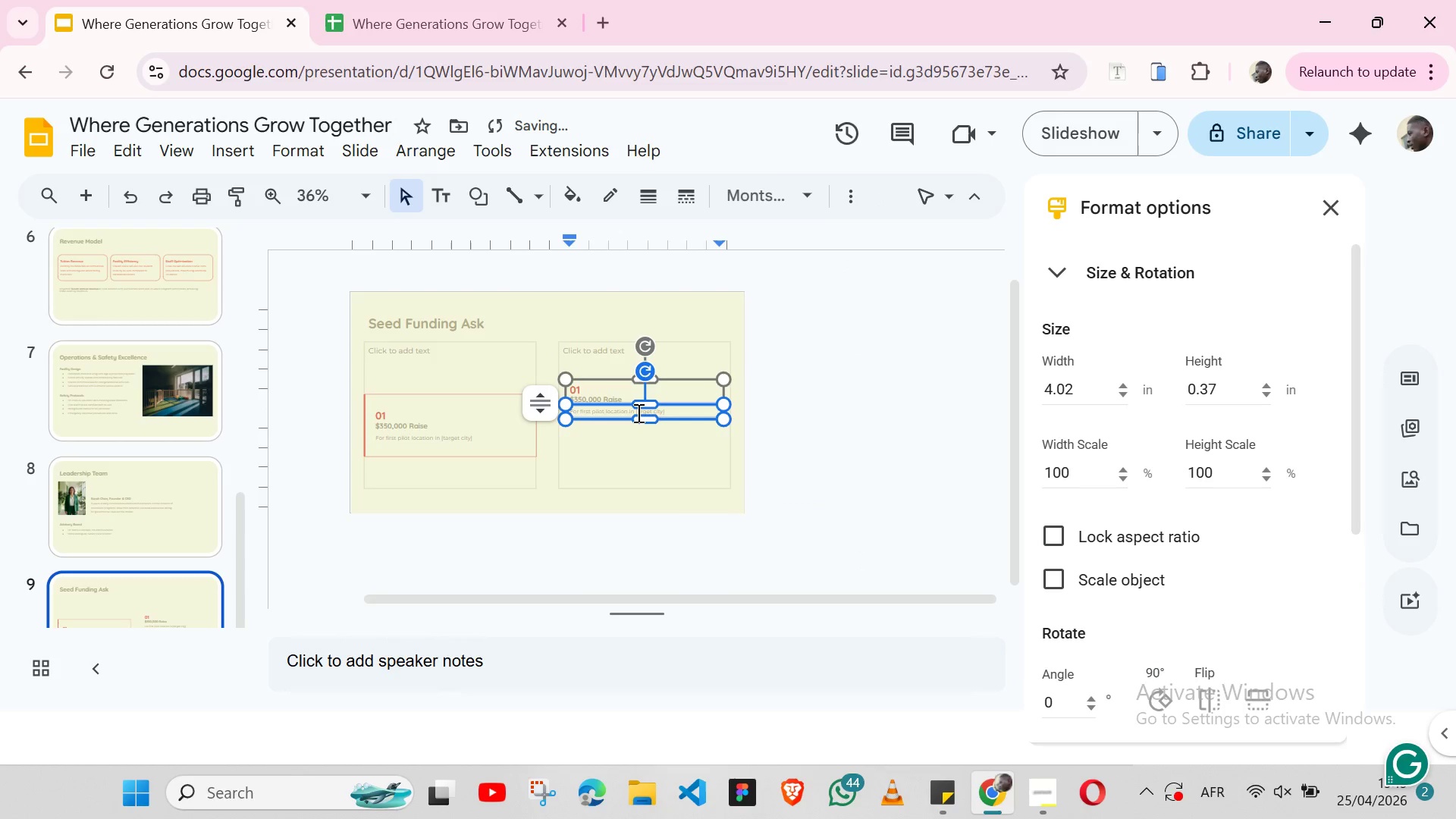 
key(Backspace)
 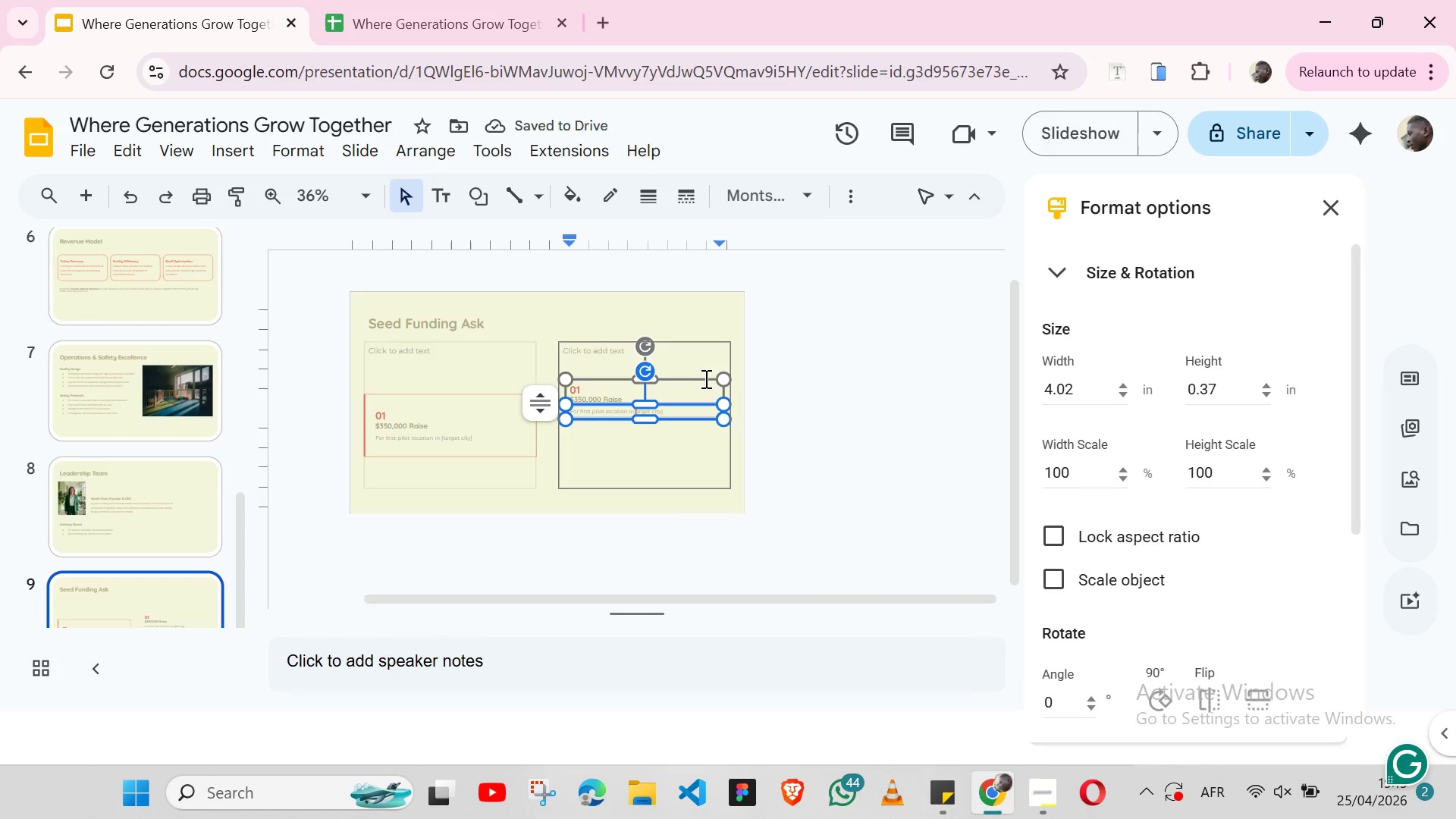 
mouse_move([724, 369])
 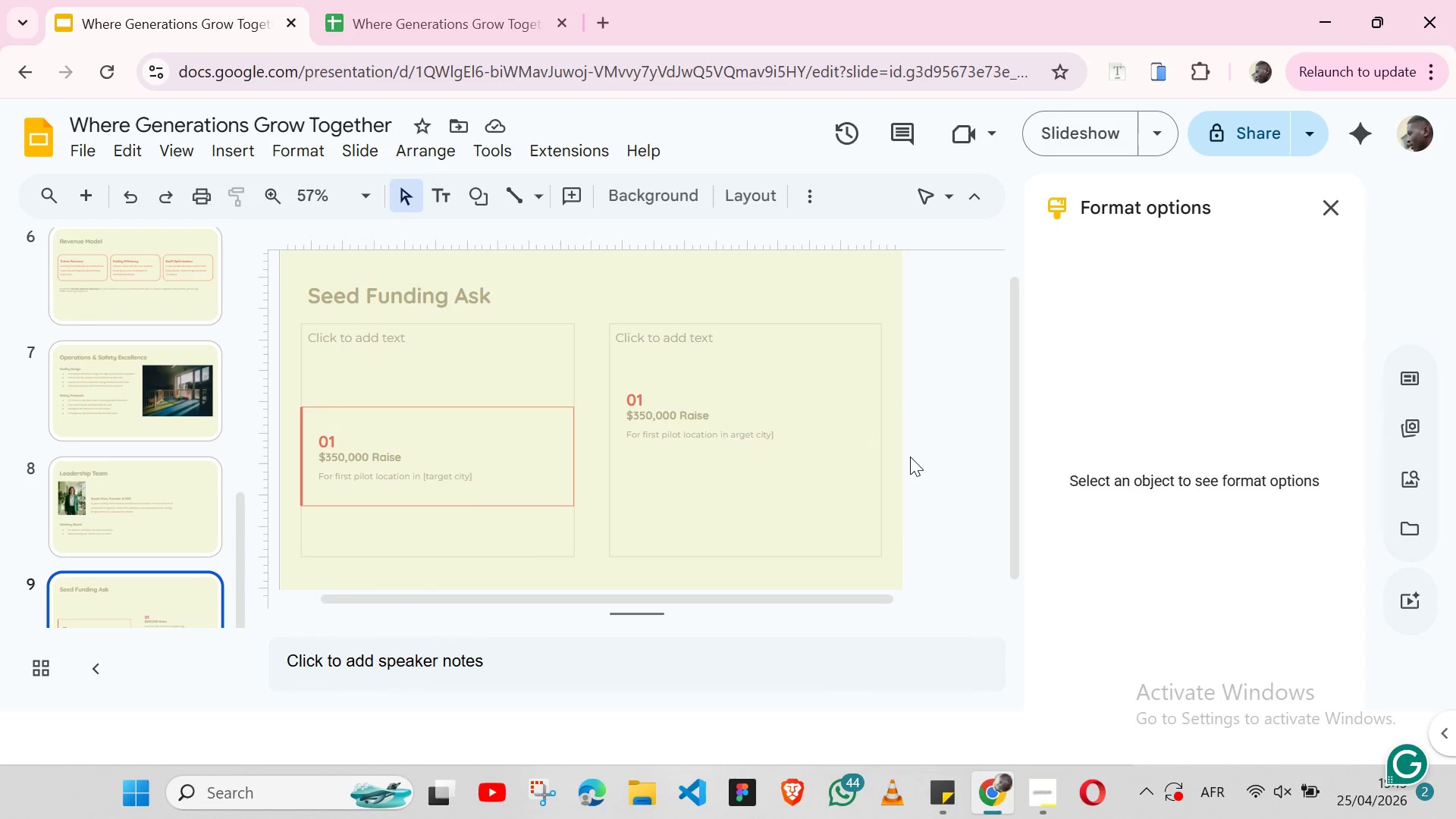 
left_click([910, 457])
 